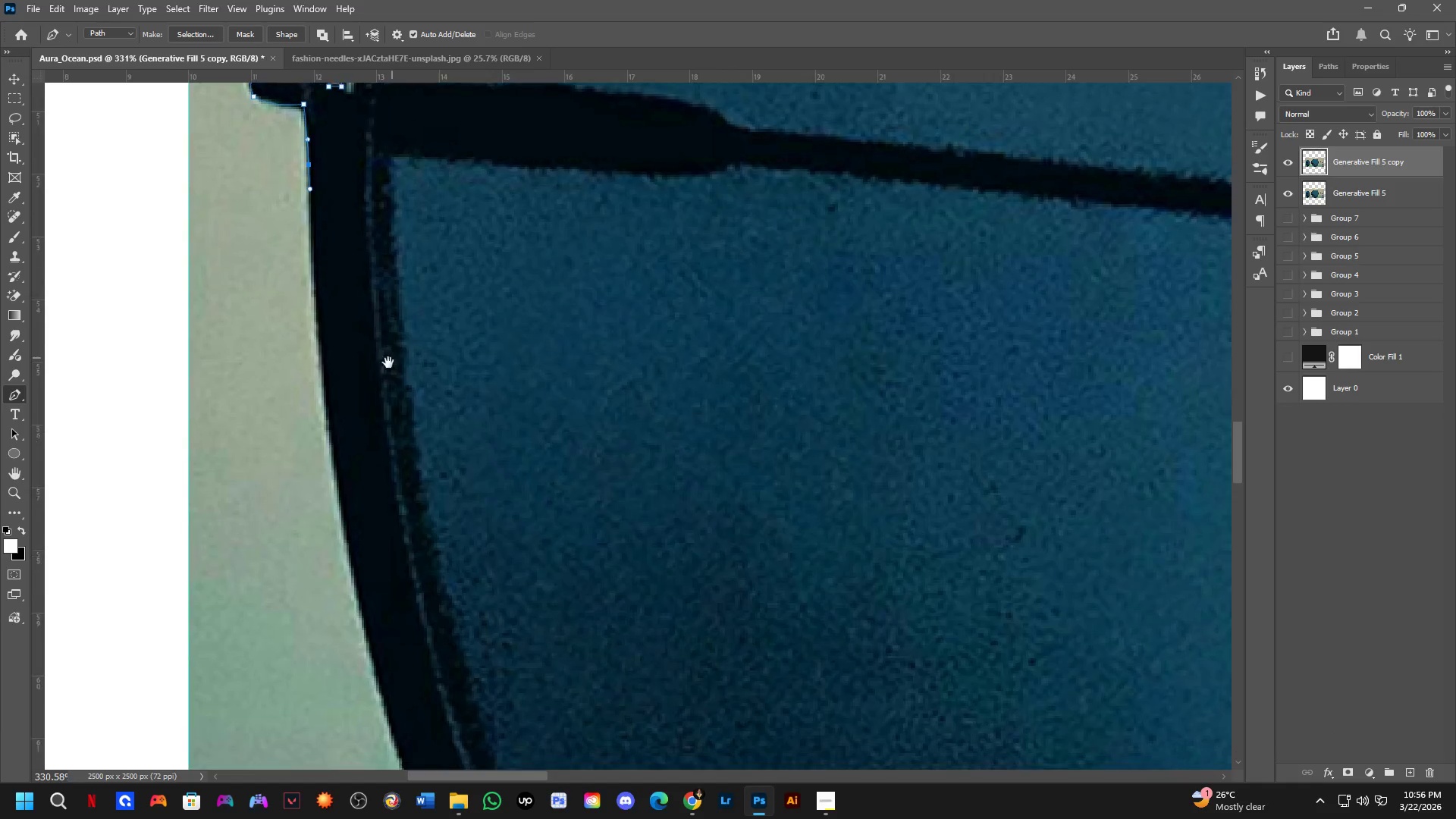 
scroll: coordinate [381, 419], scroll_direction: down, amount: 9.0
 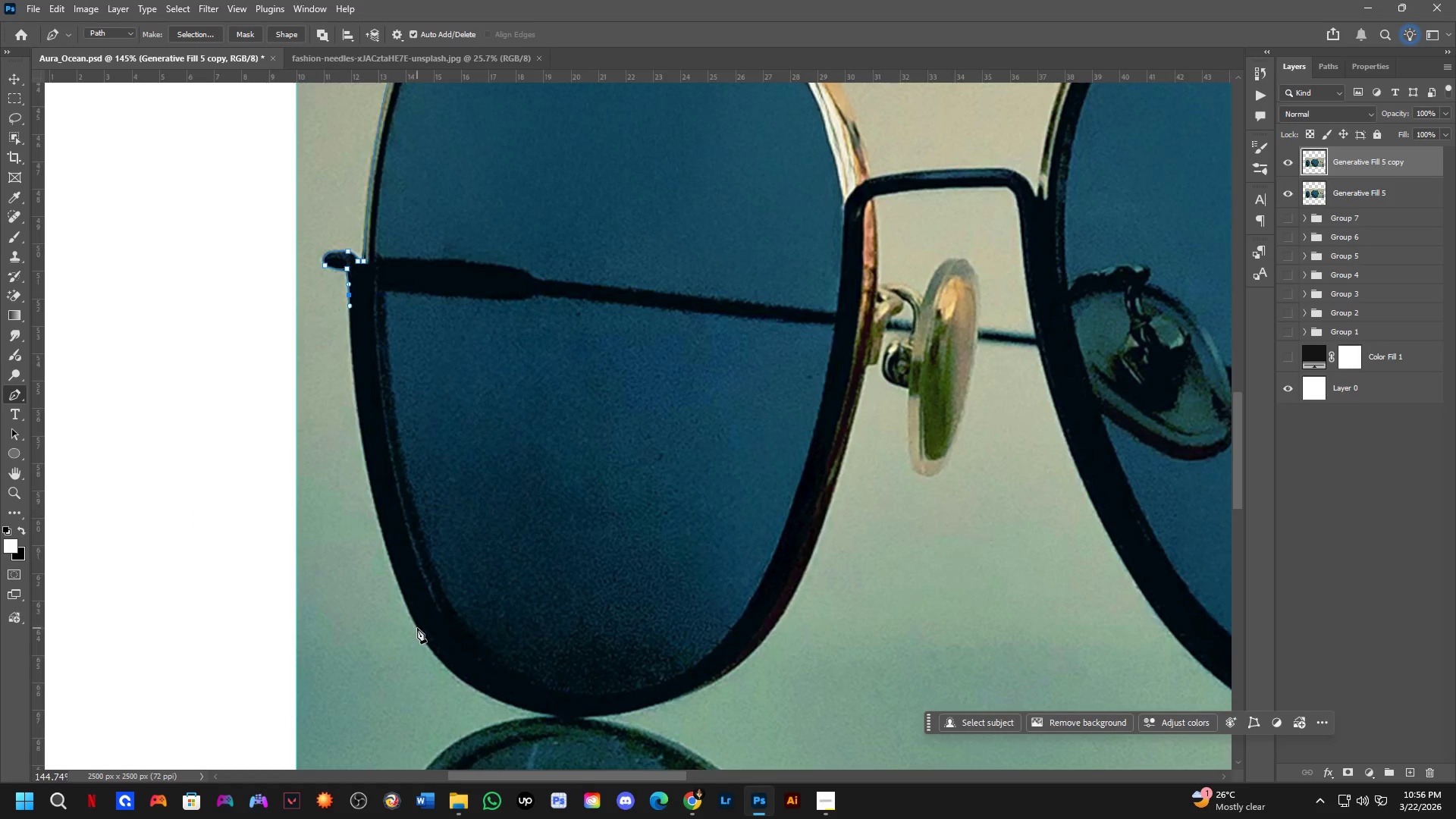 
left_click_drag(start_coordinate=[417, 628], to_coordinate=[476, 723])
 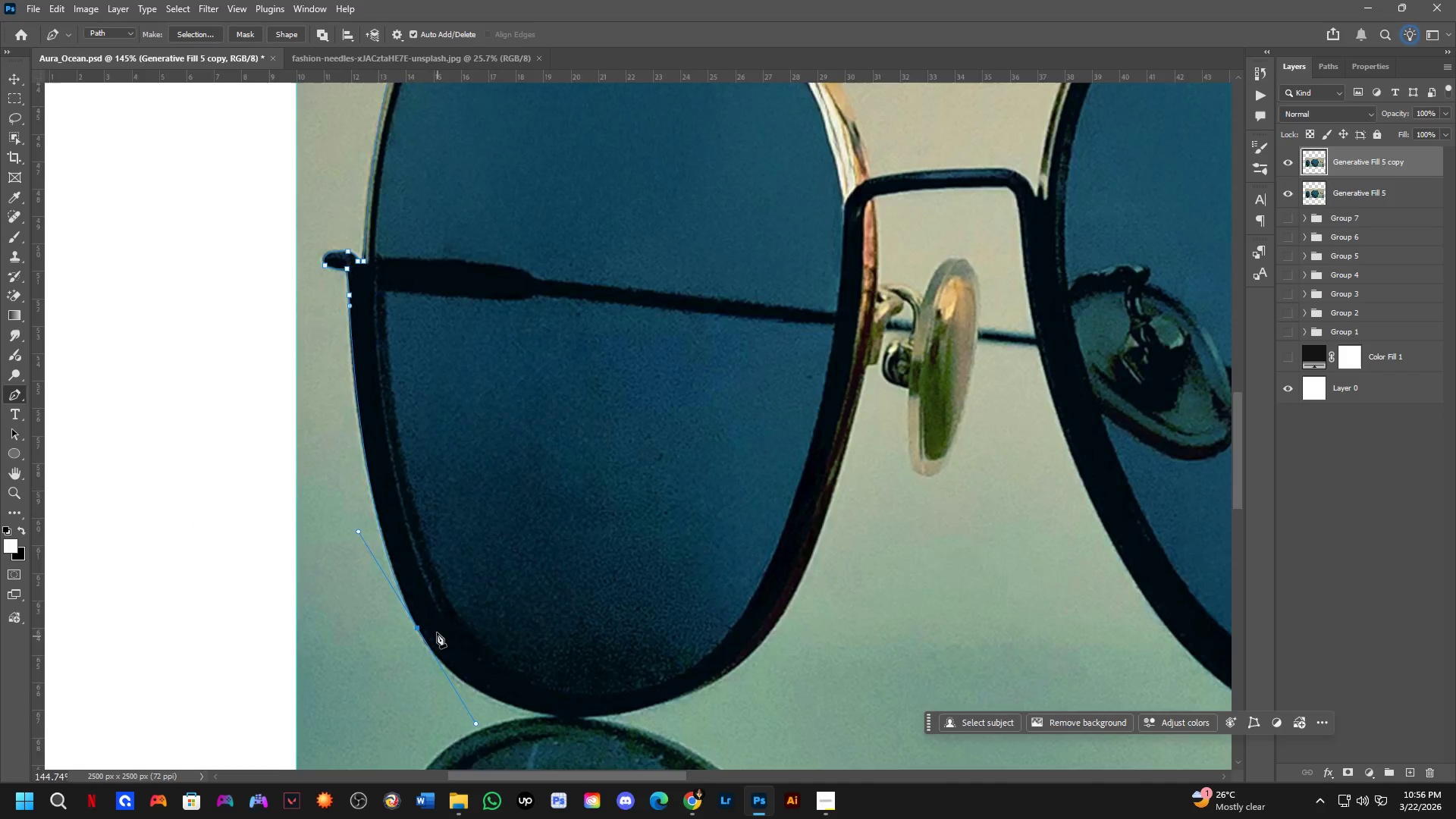 
scroll: coordinate [427, 636], scroll_direction: up, amount: 6.0
 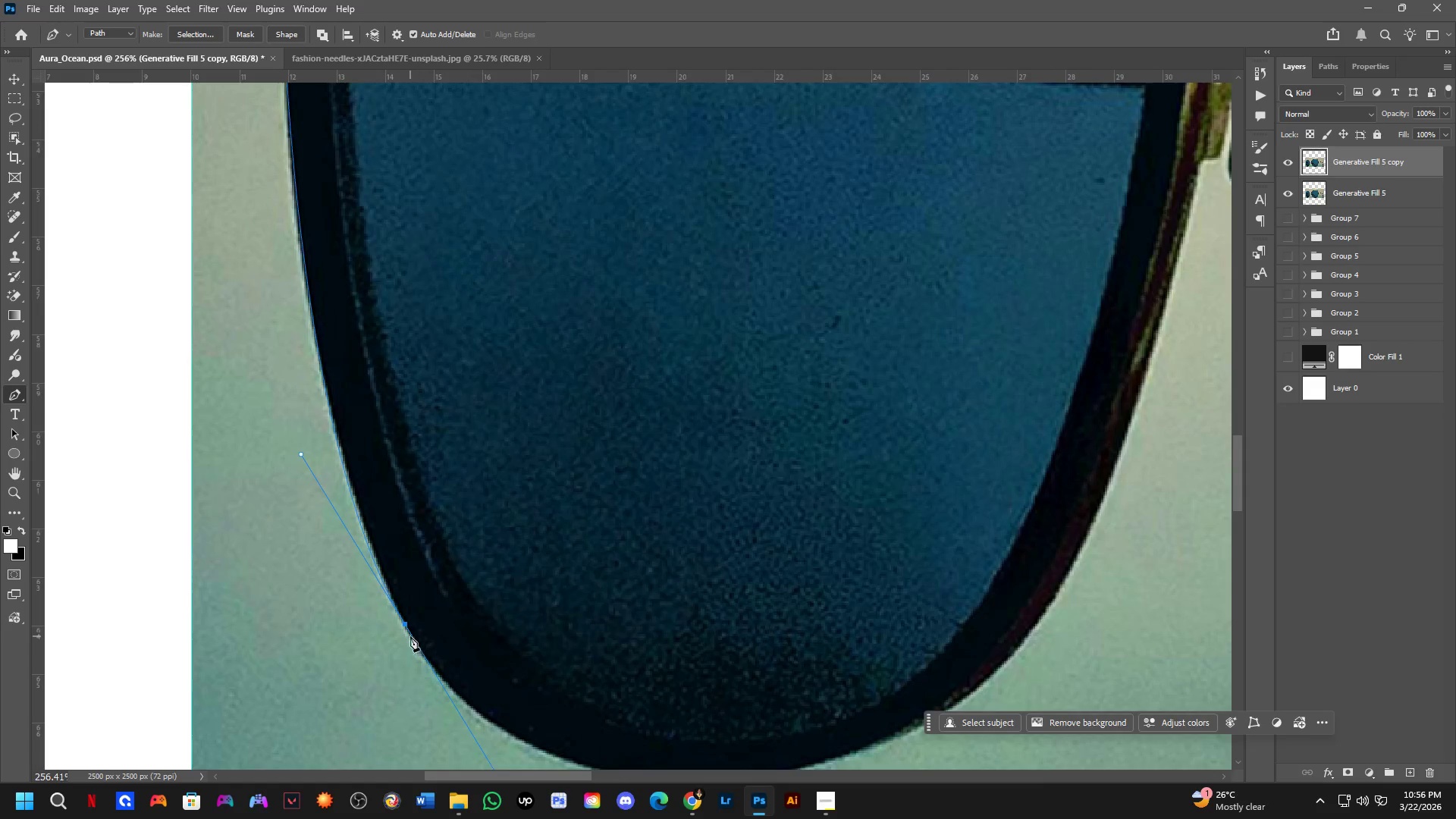 
hold_key(key=ControlLeft, duration=1.52)
left_click_drag(start_coordinate=[405, 626], to_coordinate=[410, 623])
 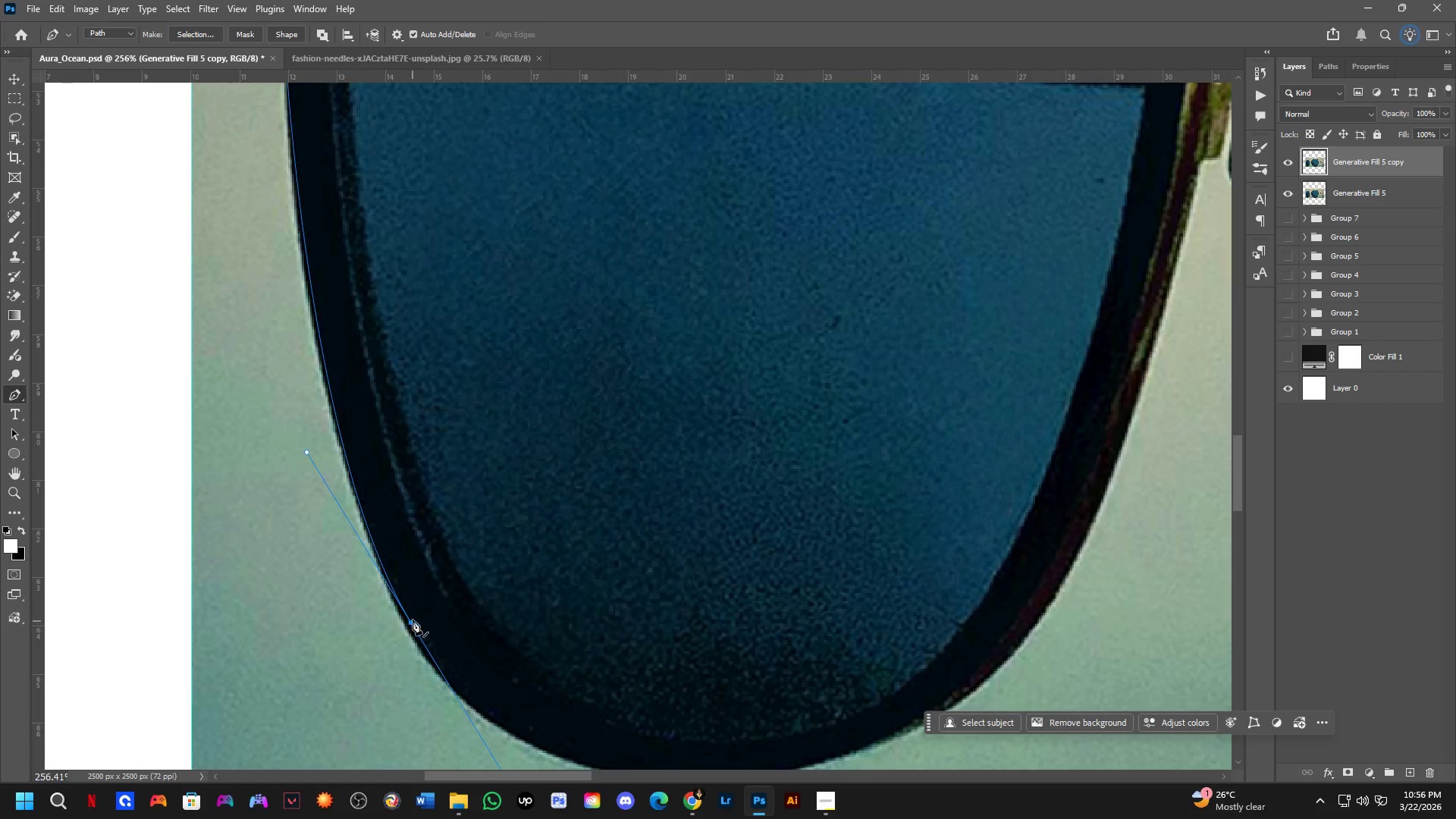 
key(Control+ControlLeft)
 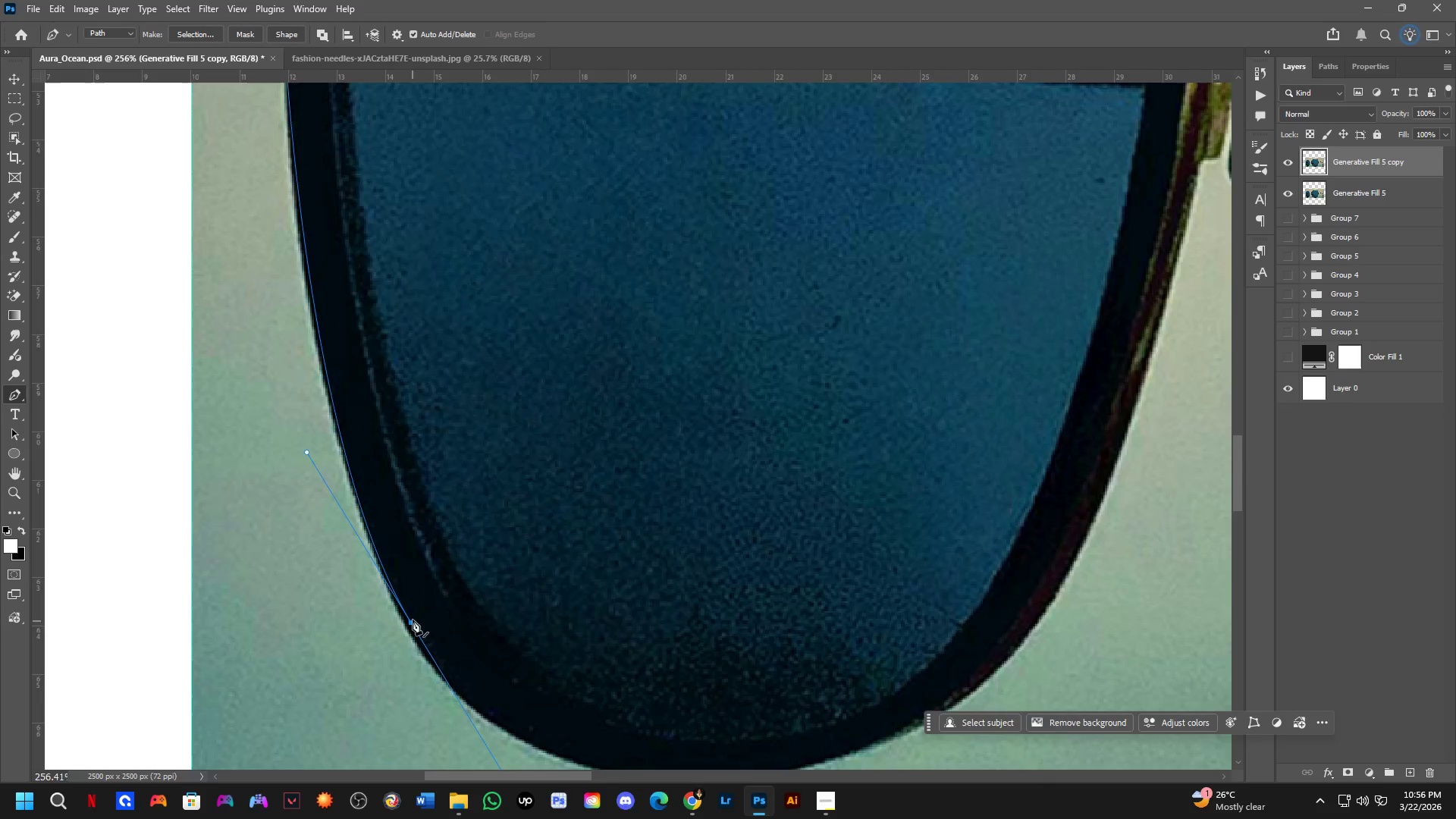 
key(Control+ControlLeft)
 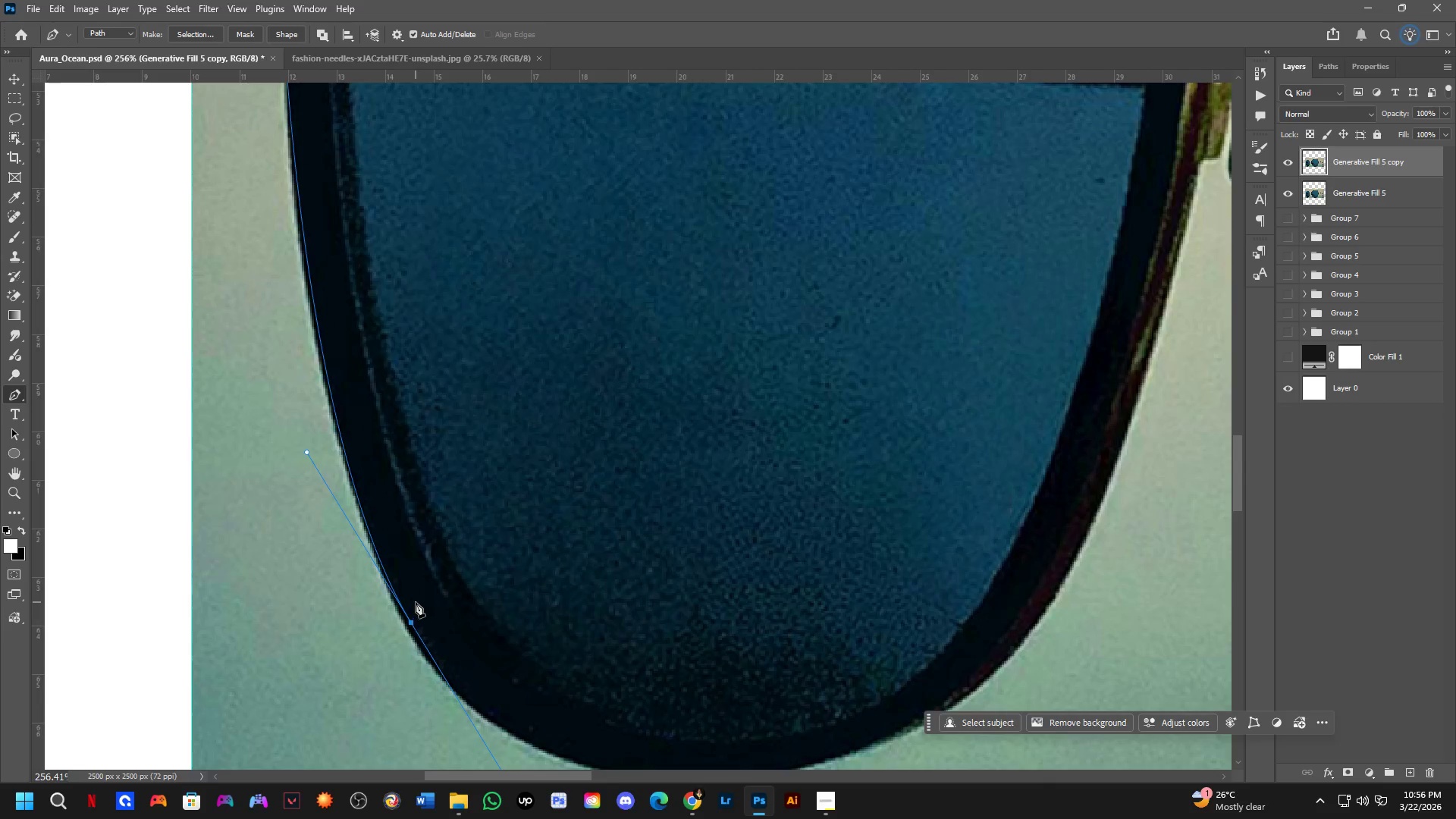 
scroll: coordinate [416, 602], scroll_direction: down, amount: 3.0
 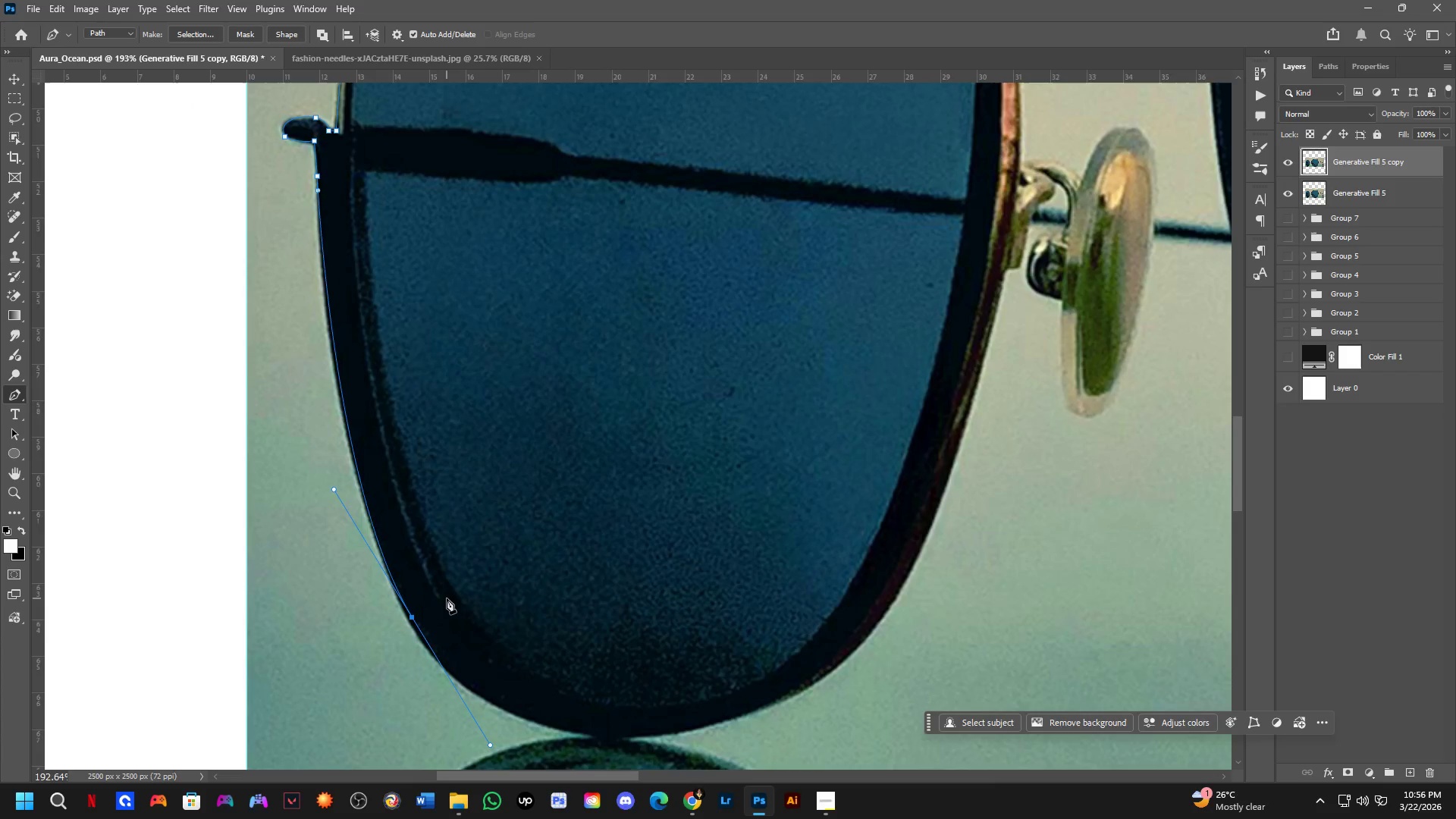 
scroll: coordinate [418, 623], scroll_direction: up, amount: 6.0
 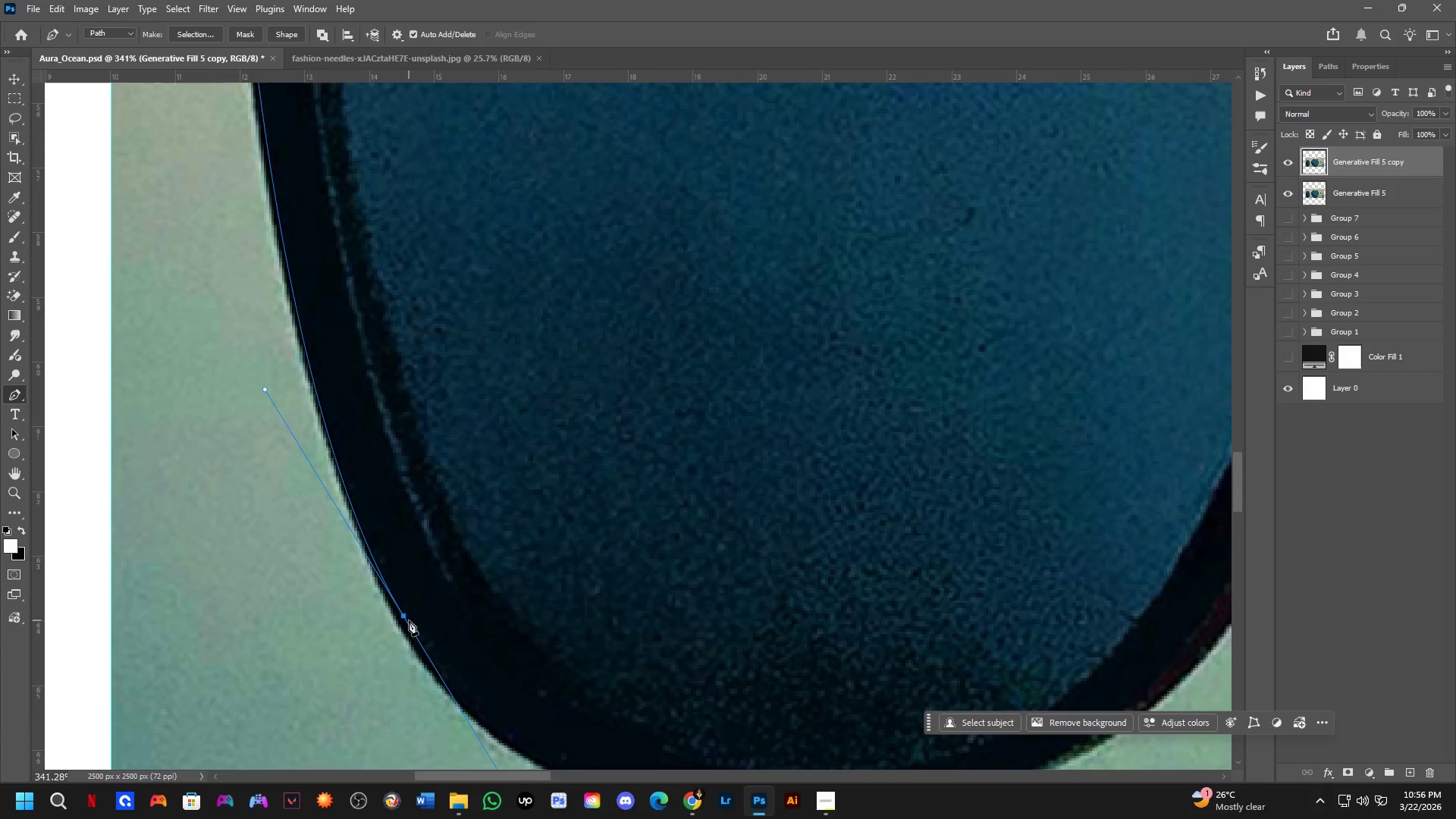 
hold_key(key=ControlLeft, duration=0.81)
left_click_drag(start_coordinate=[406, 617], to_coordinate=[406, 623])
 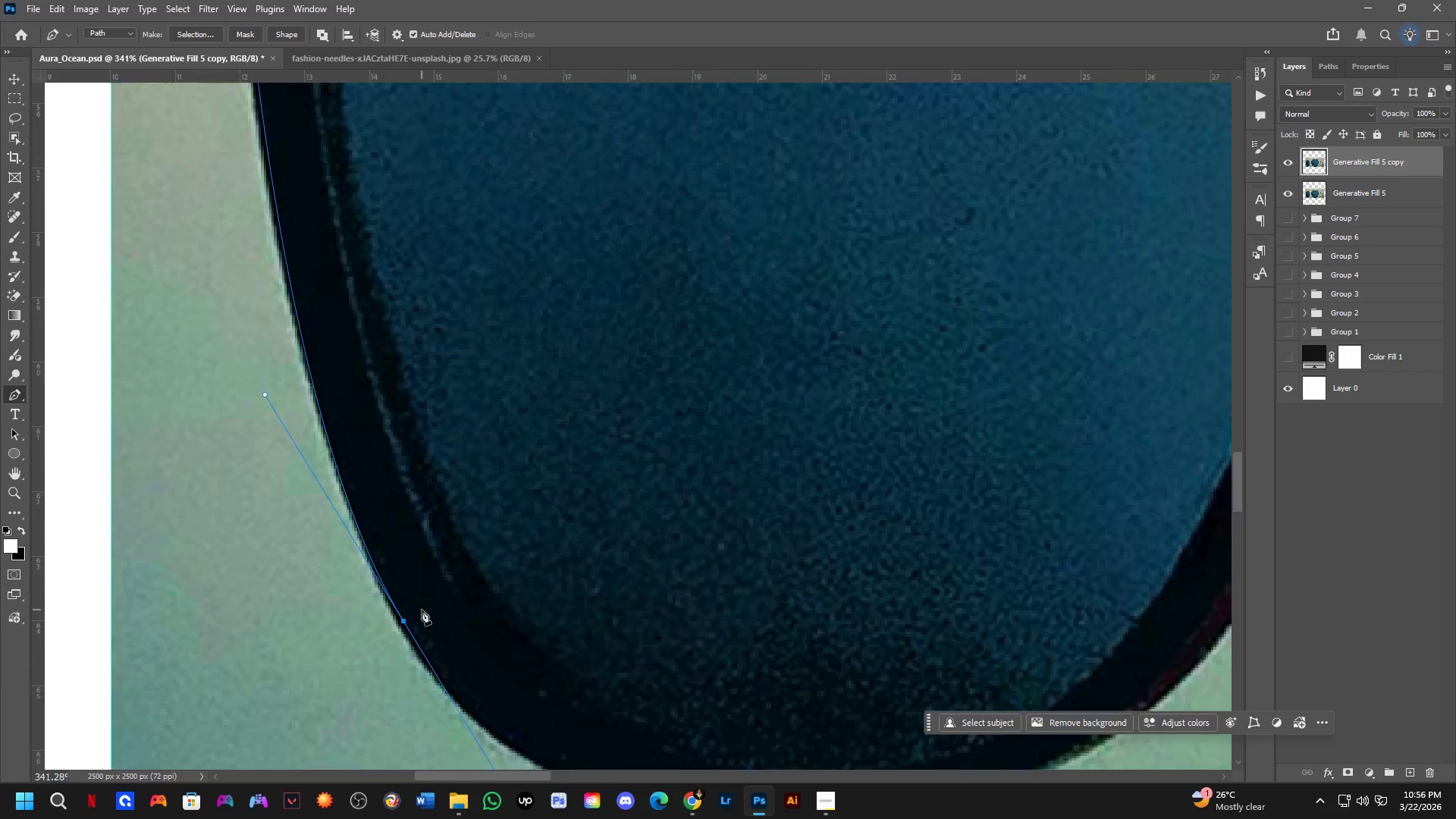 
scroll: coordinate [422, 609], scroll_direction: down, amount: 3.0
 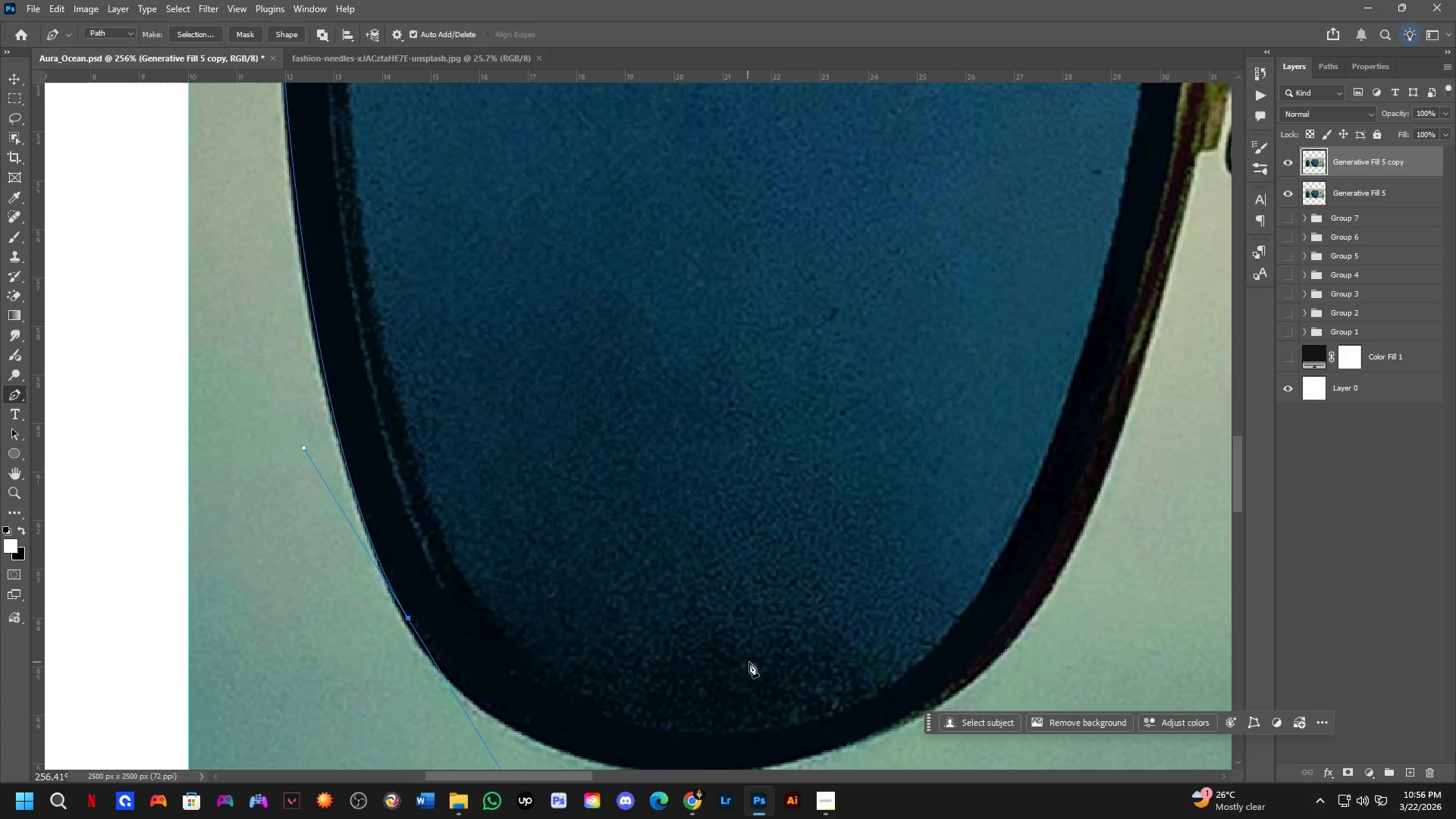 
hold_key(key=Space, duration=0.5)
 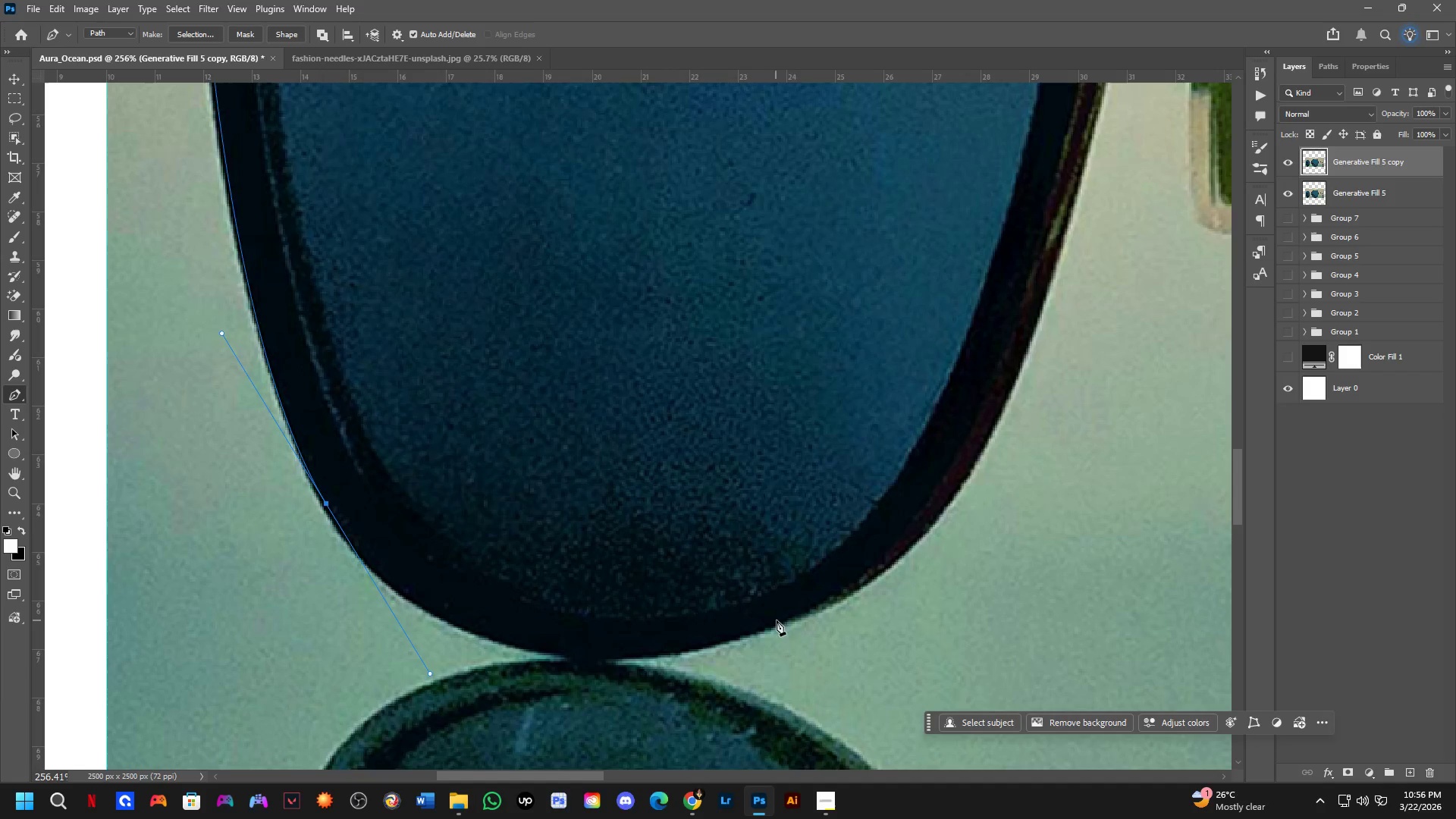 
left_click_drag(start_coordinate=[749, 657], to_coordinate=[667, 543])
 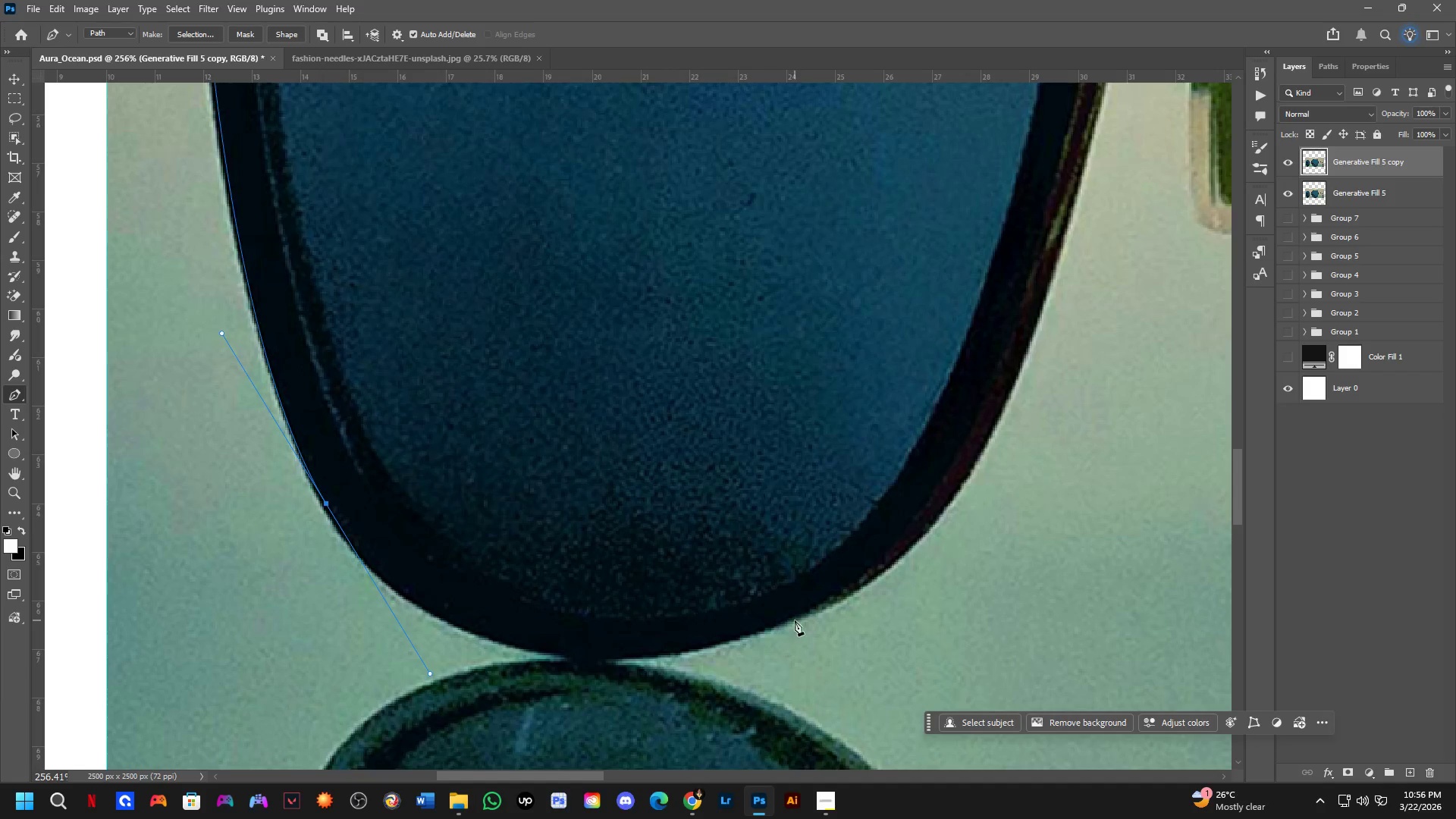 
left_click_drag(start_coordinate=[799, 620], to_coordinate=[996, 555])
 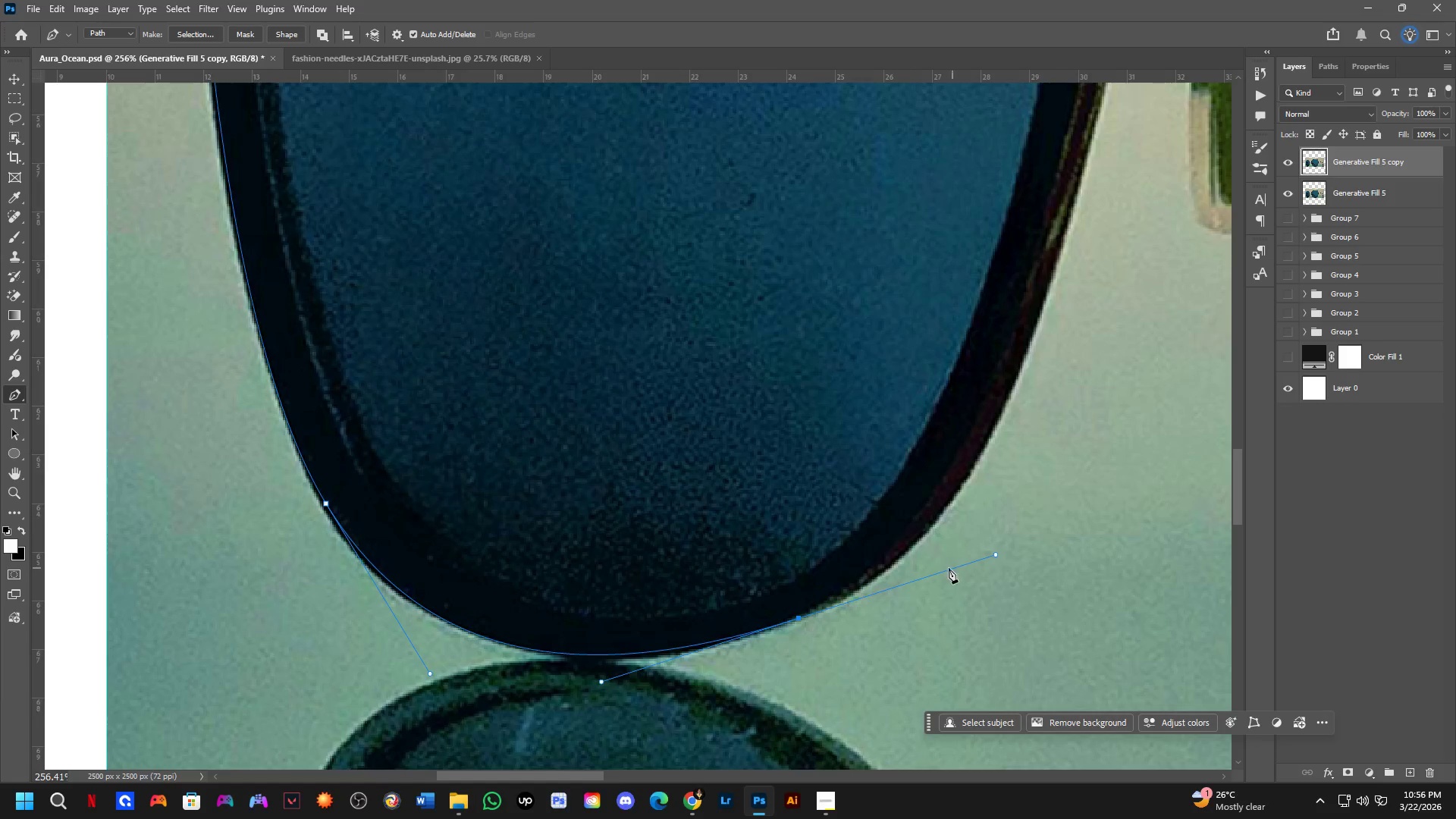 
scroll: coordinate [943, 567], scroll_direction: down, amount: 2.0
 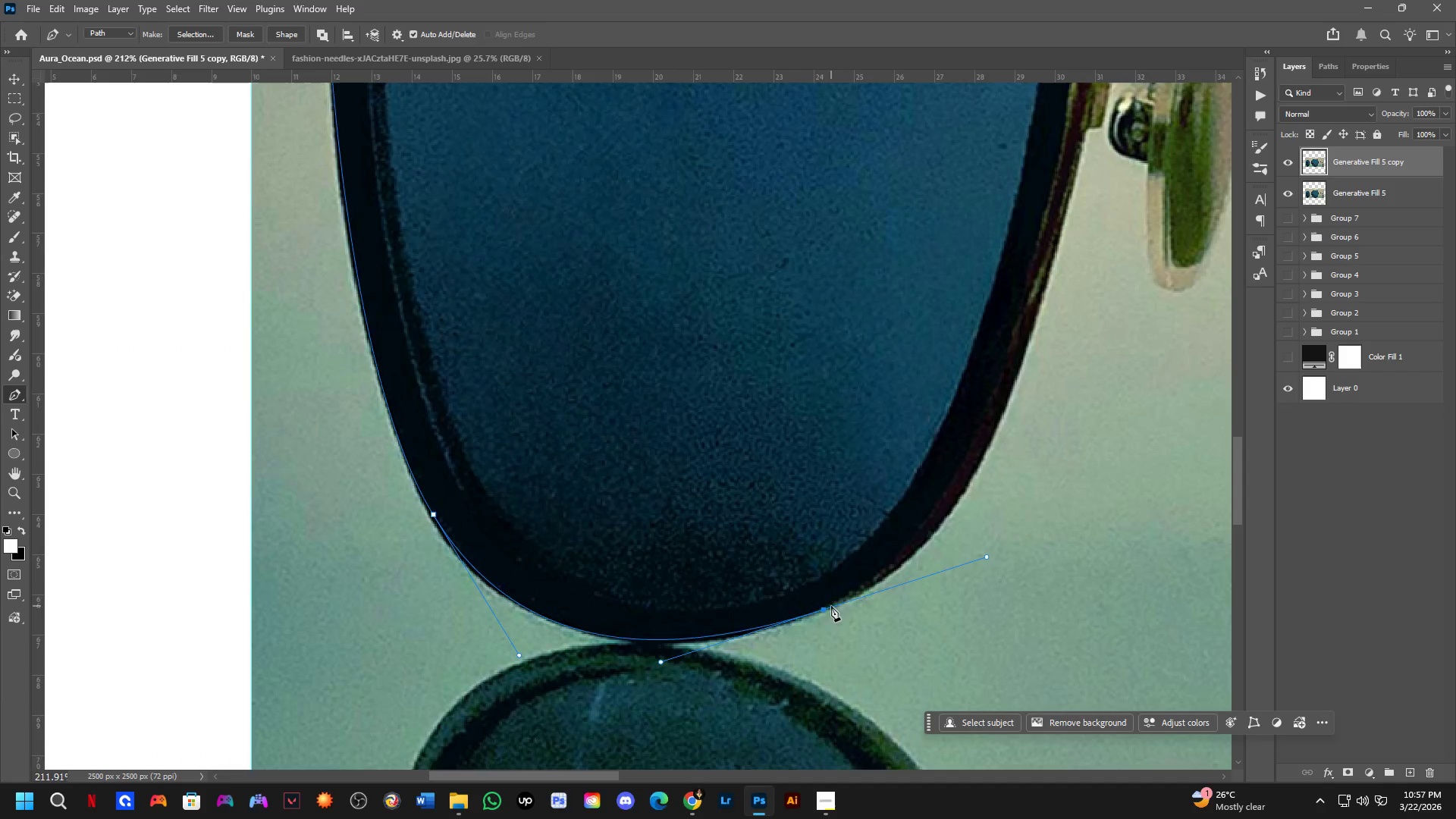 
hold_key(key=AltLeft, duration=1.03)
left_click([825, 610])
 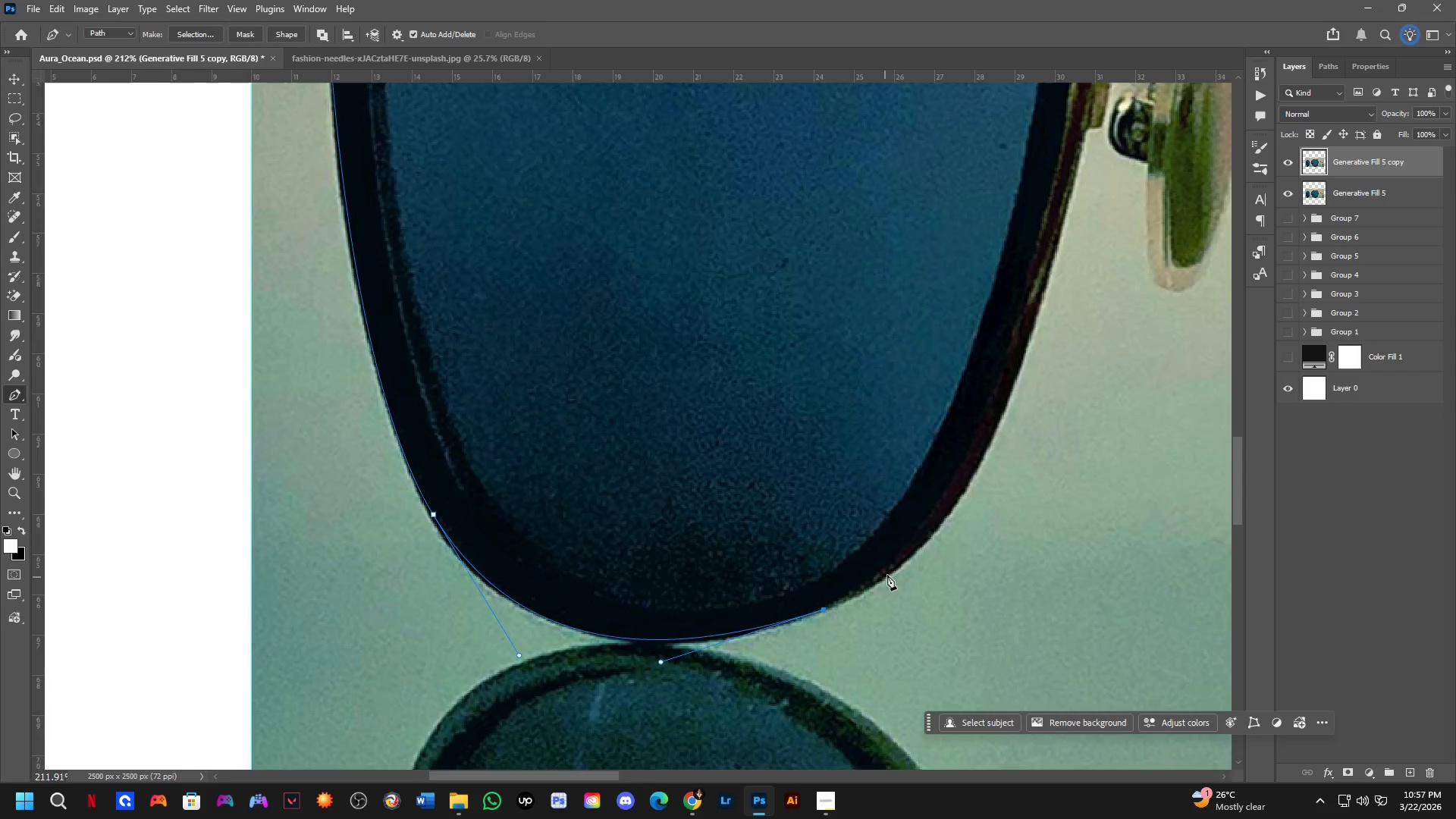 
scroll: coordinate [889, 569], scroll_direction: down, amount: 4.0
 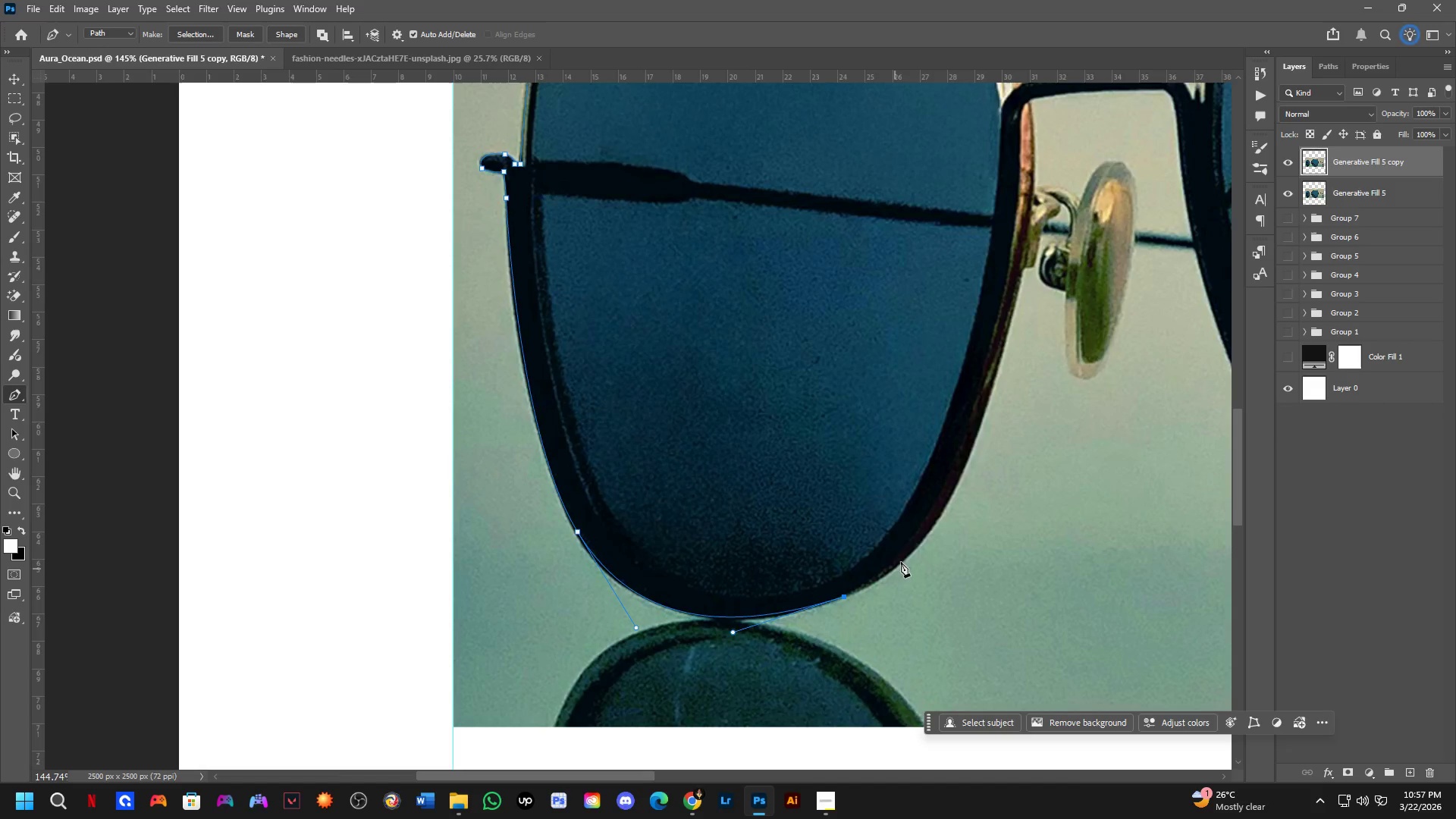 
hold_key(key=Space, duration=0.53)
 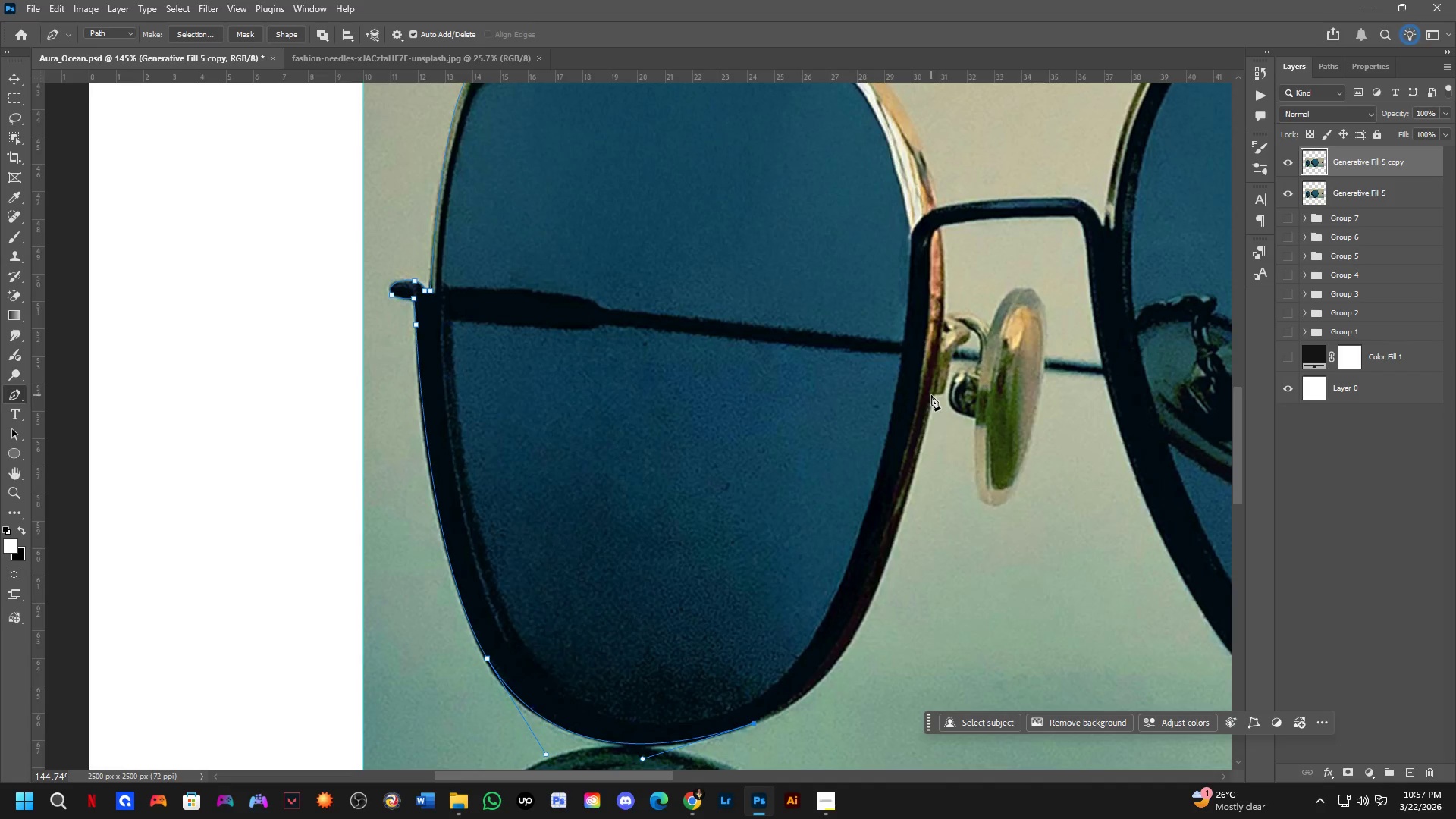 
left_click_drag(start_coordinate=[984, 451], to_coordinate=[893, 578])
 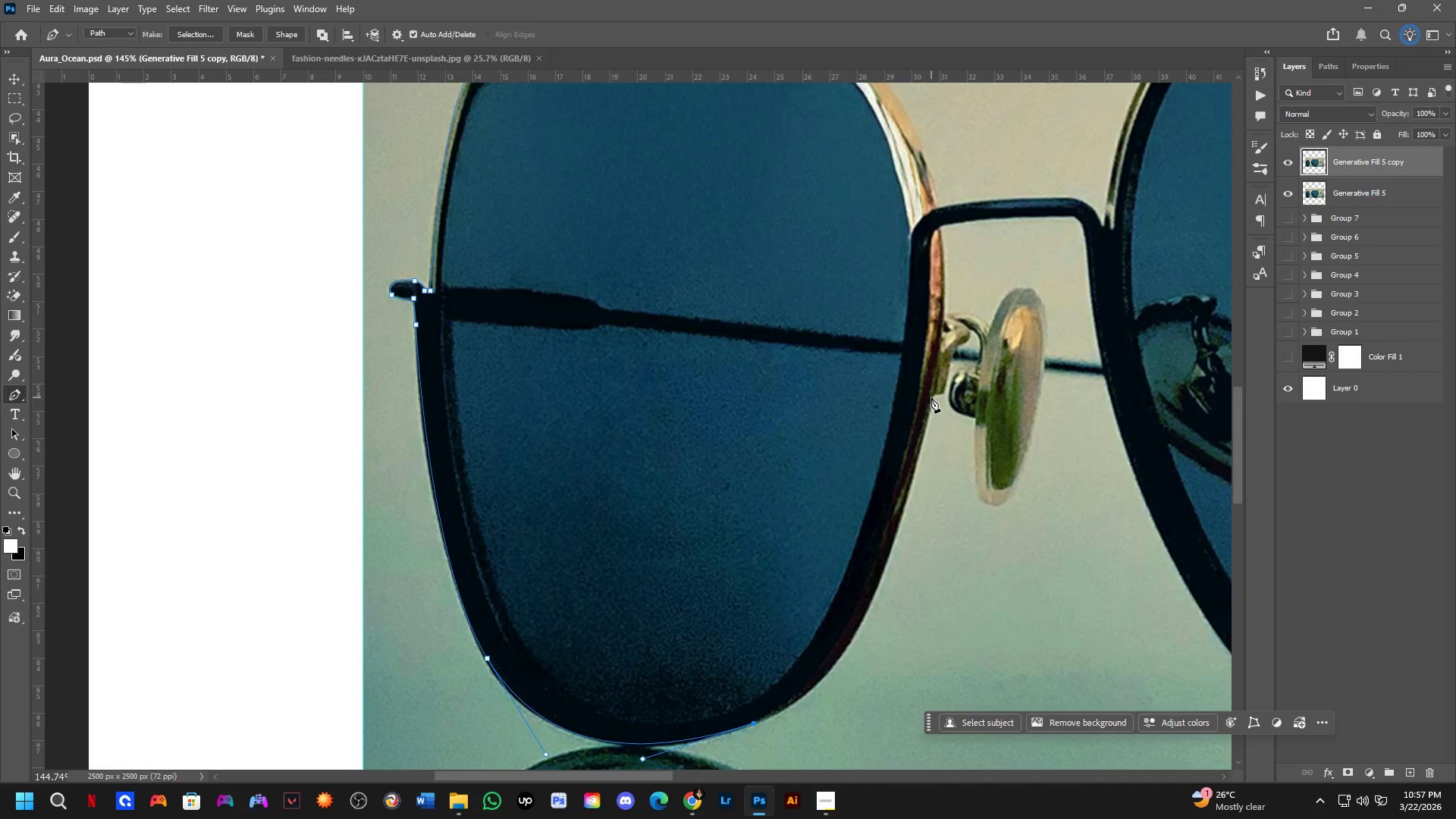 
left_click([931, 398])
 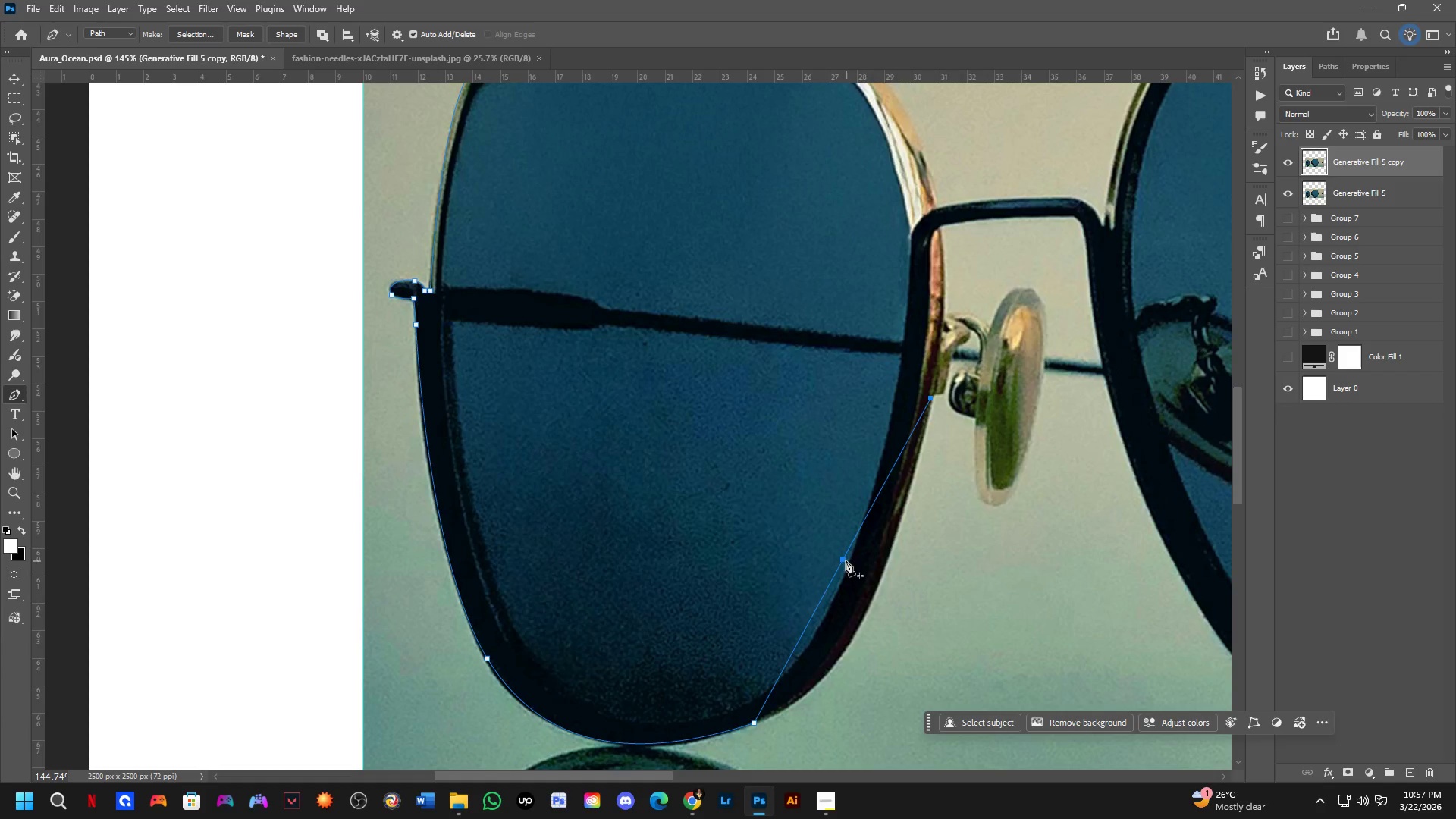 
left_click([844, 559])
 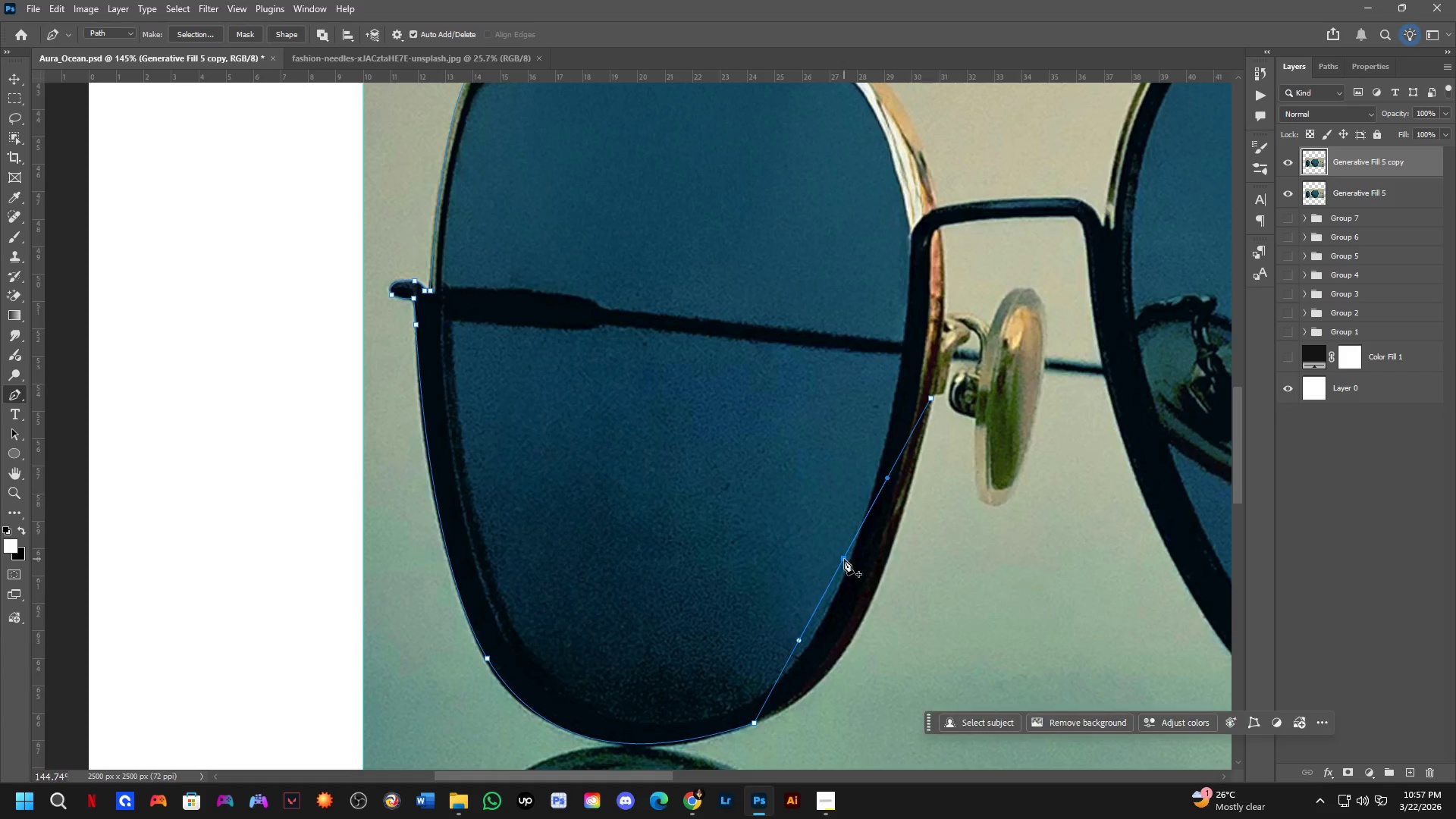 
hold_key(key=ControlLeft, duration=1.5)
left_click_drag(start_coordinate=[844, 557], to_coordinate=[860, 623])
 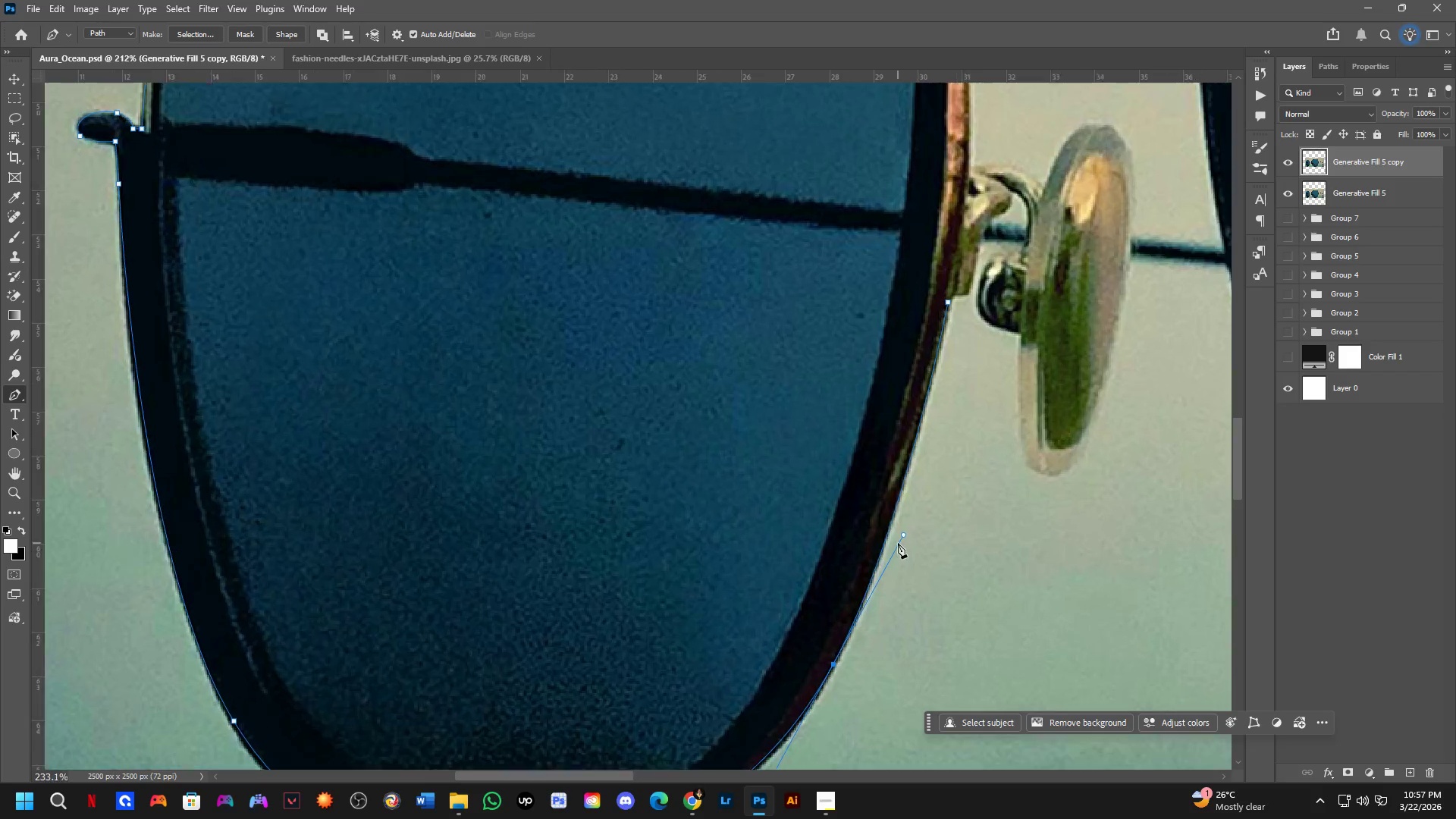 
hold_key(key=ControlLeft, duration=0.61)
 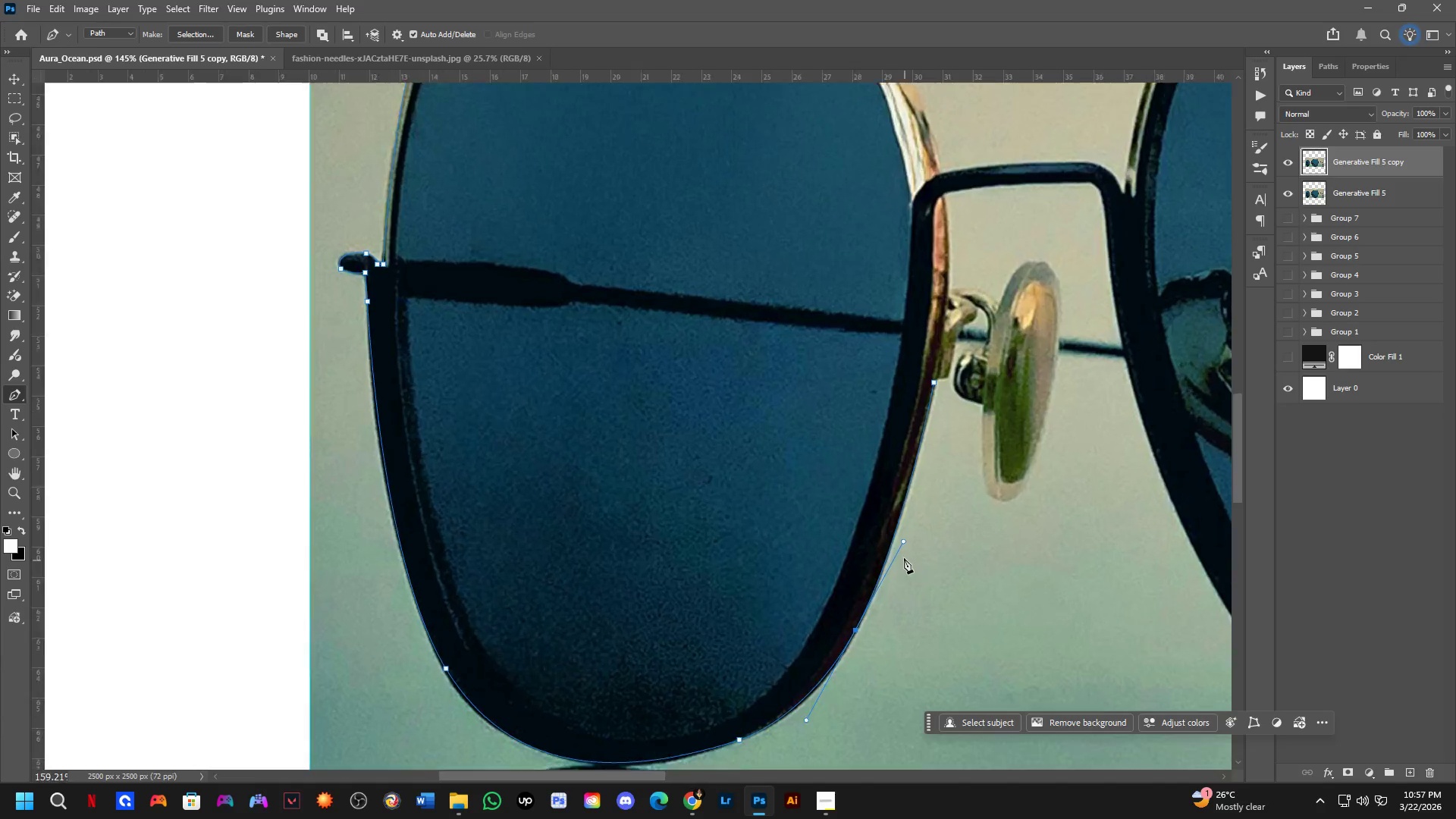 
scroll: coordinate [897, 538], scroll_direction: up, amount: 7.0
 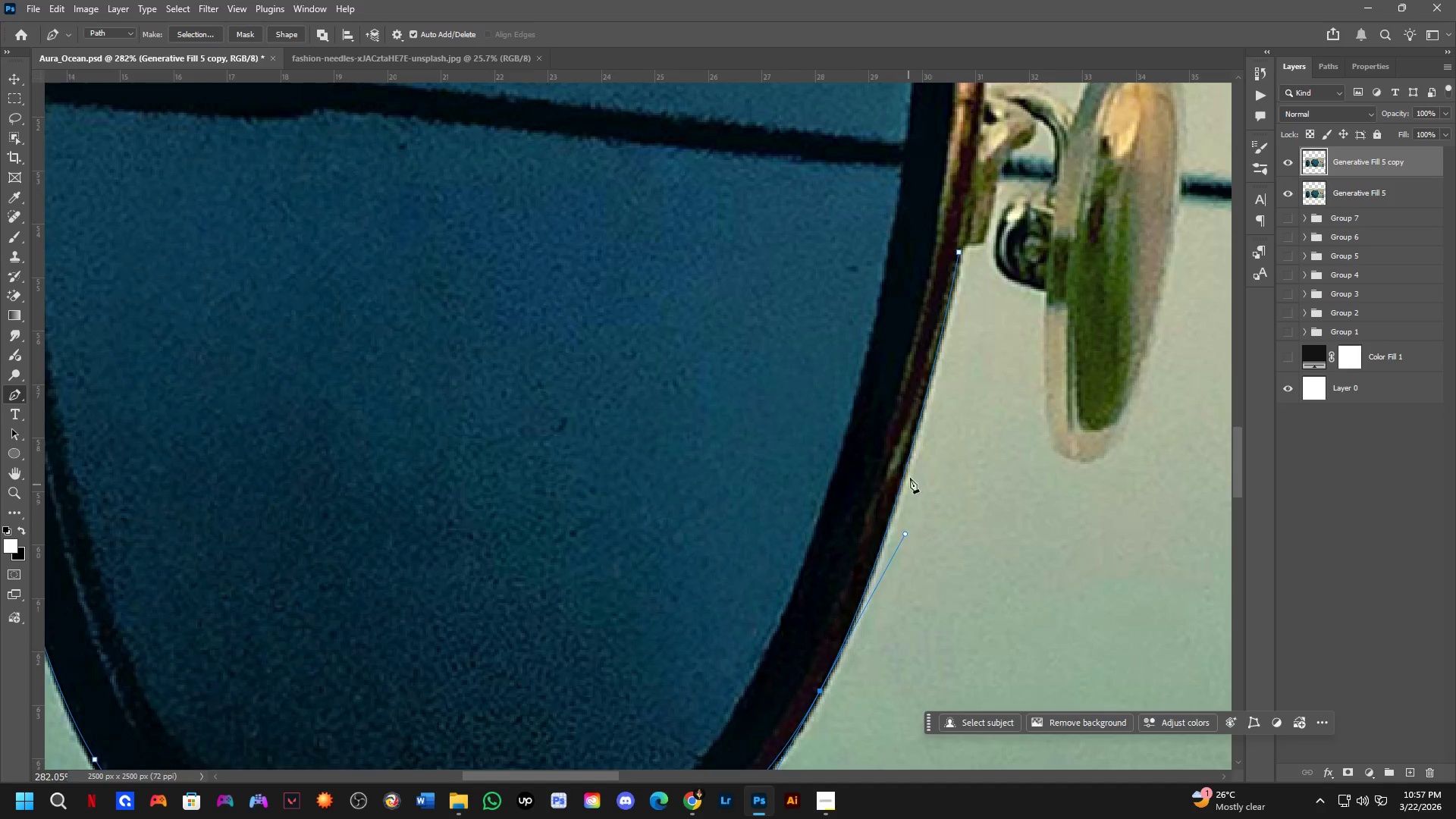 
key(Shift+ShiftLeft)
 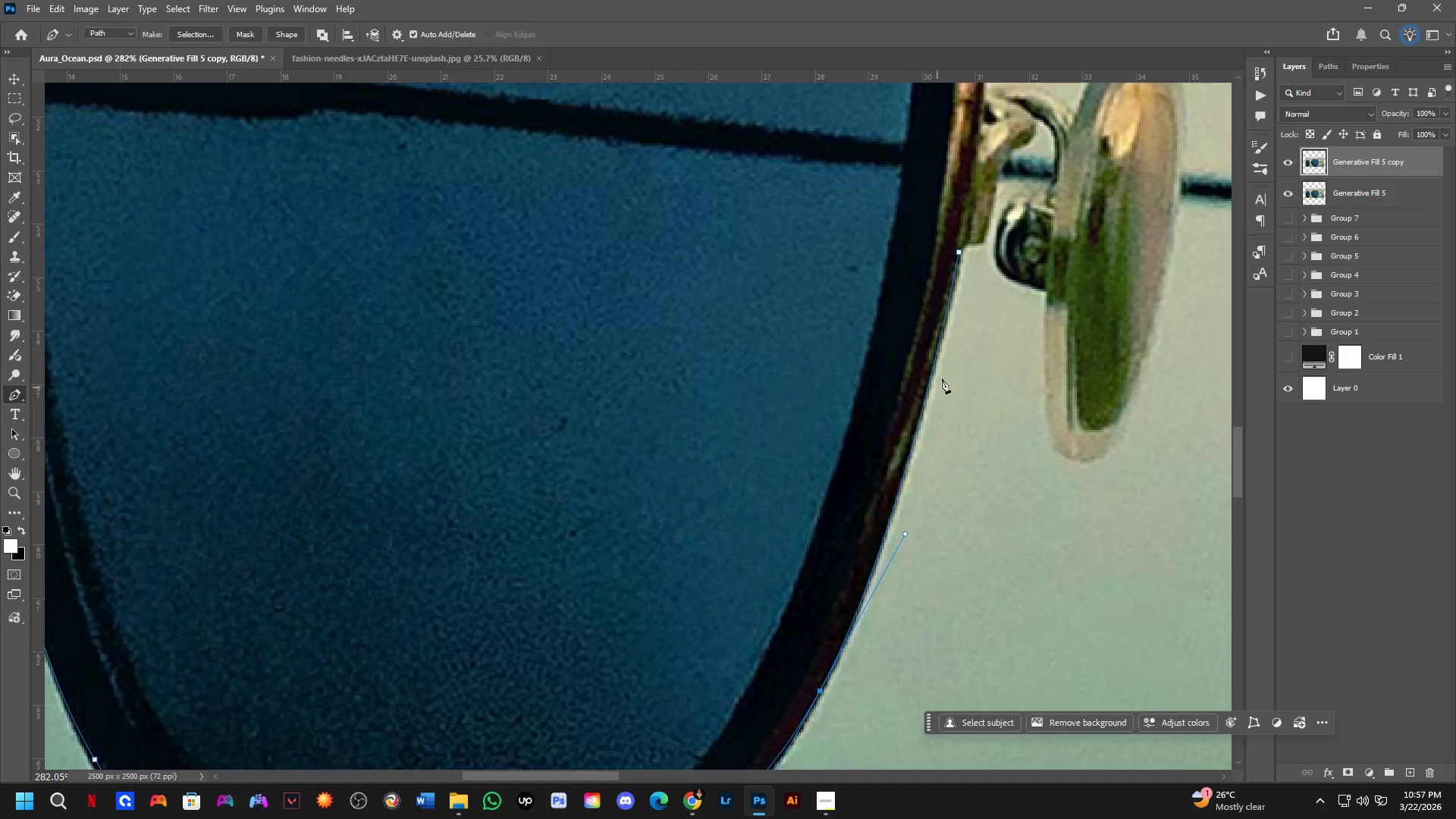 
hold_key(key=Space, duration=0.61)
 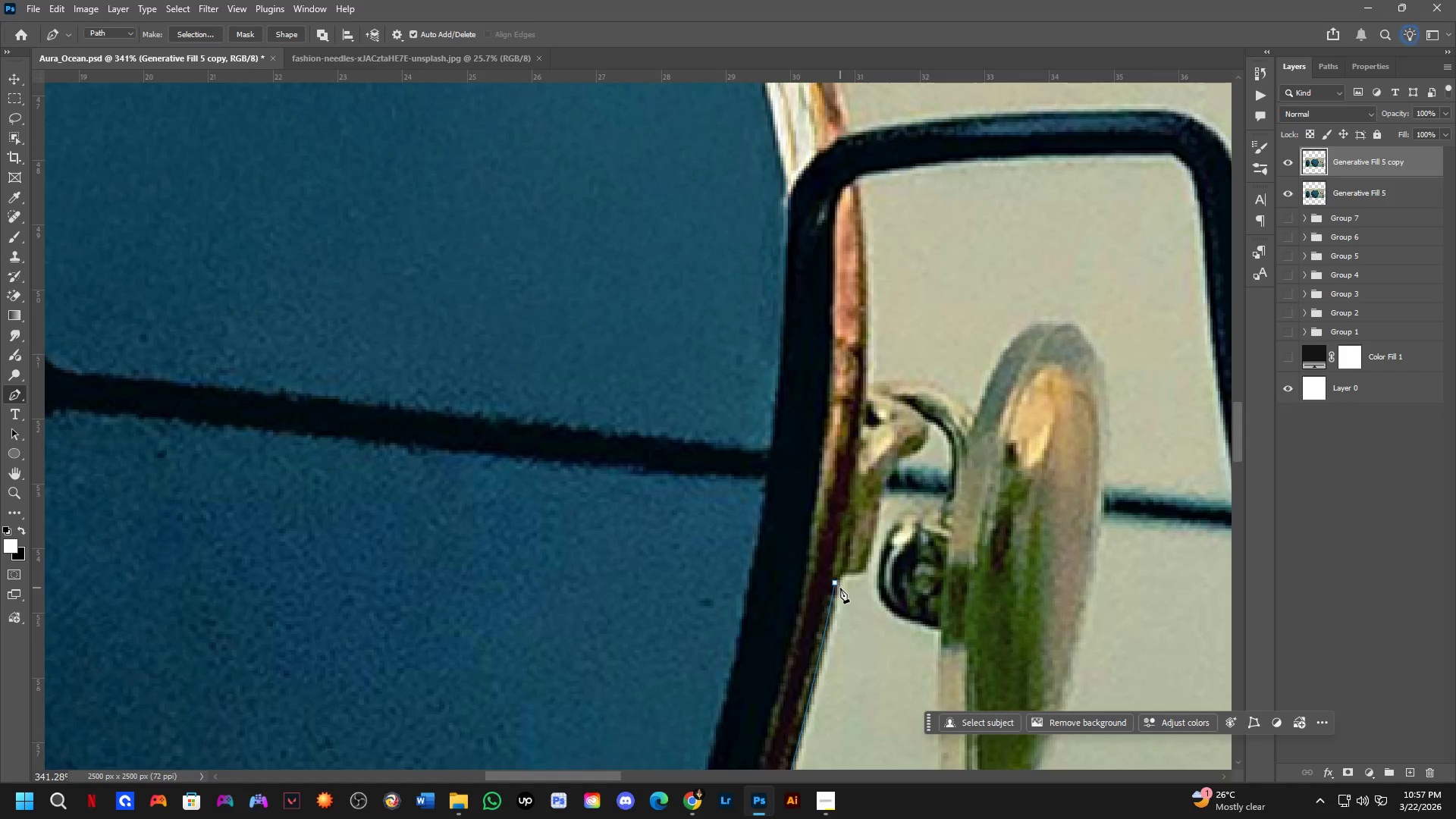 
left_click_drag(start_coordinate=[952, 331], to_coordinate=[829, 662])
 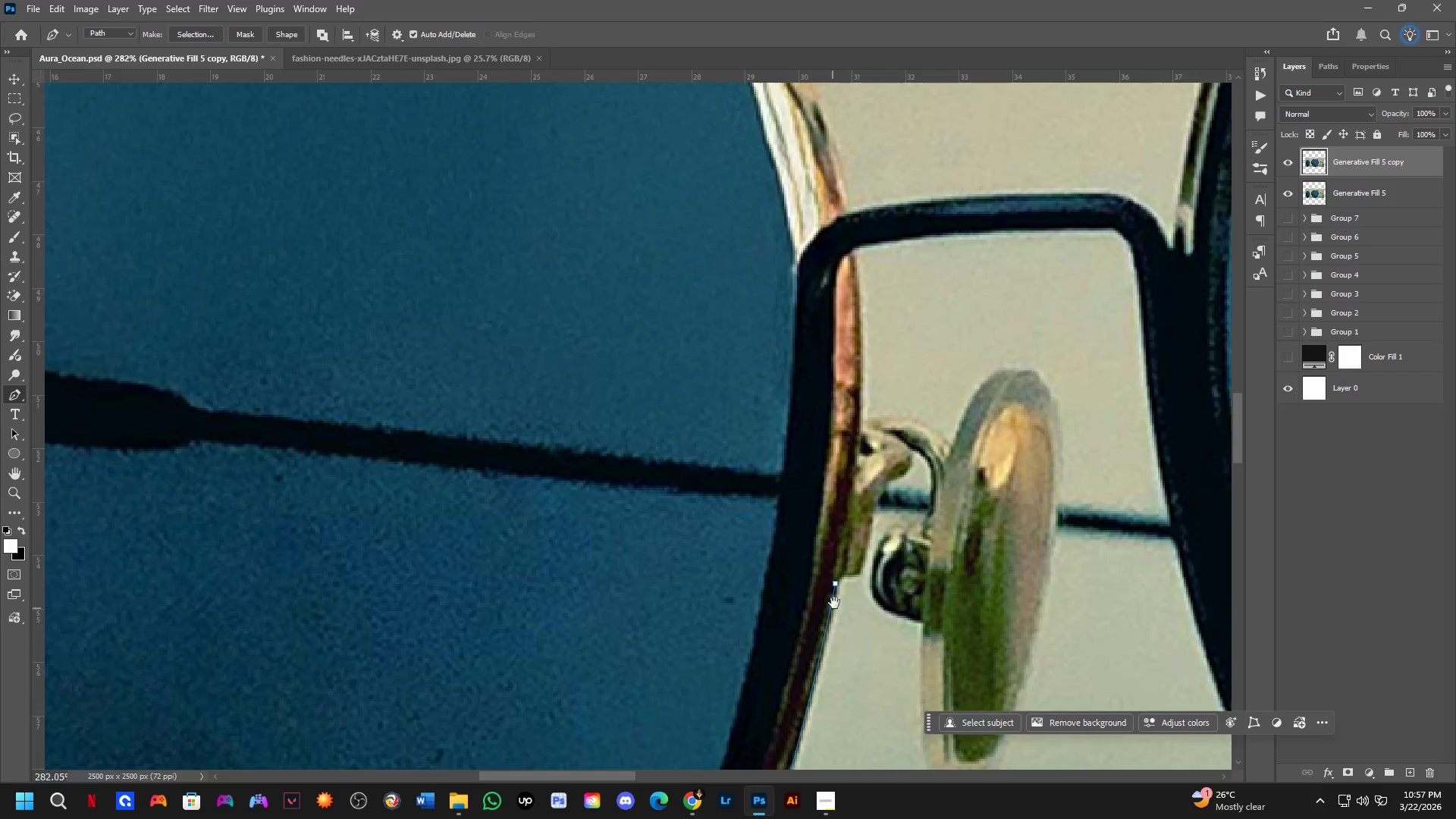 
scroll: coordinate [837, 589], scroll_direction: up, amount: 2.0
 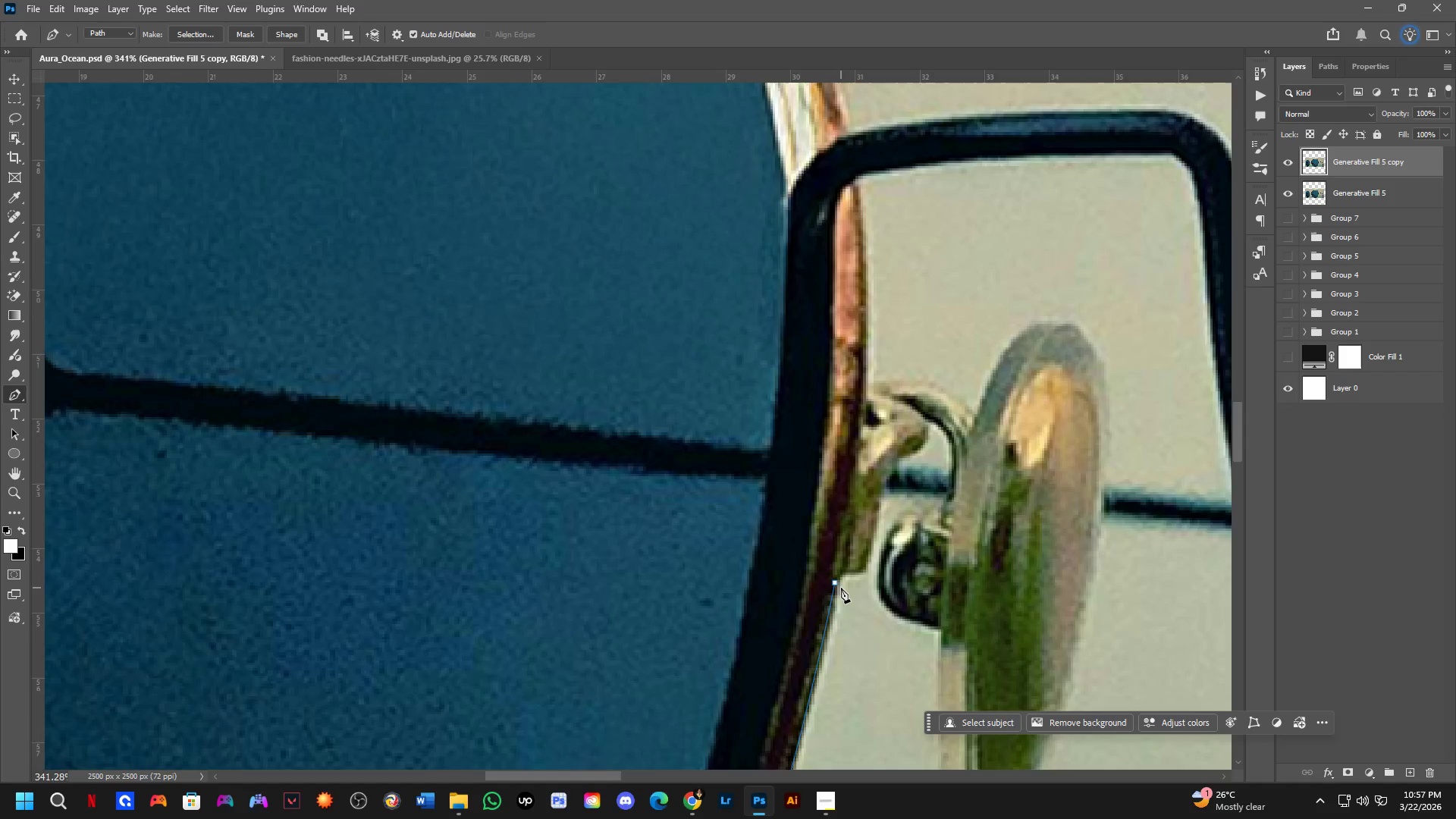 
hold_key(key=AltLeft, duration=0.95)
left_click([836, 584])
 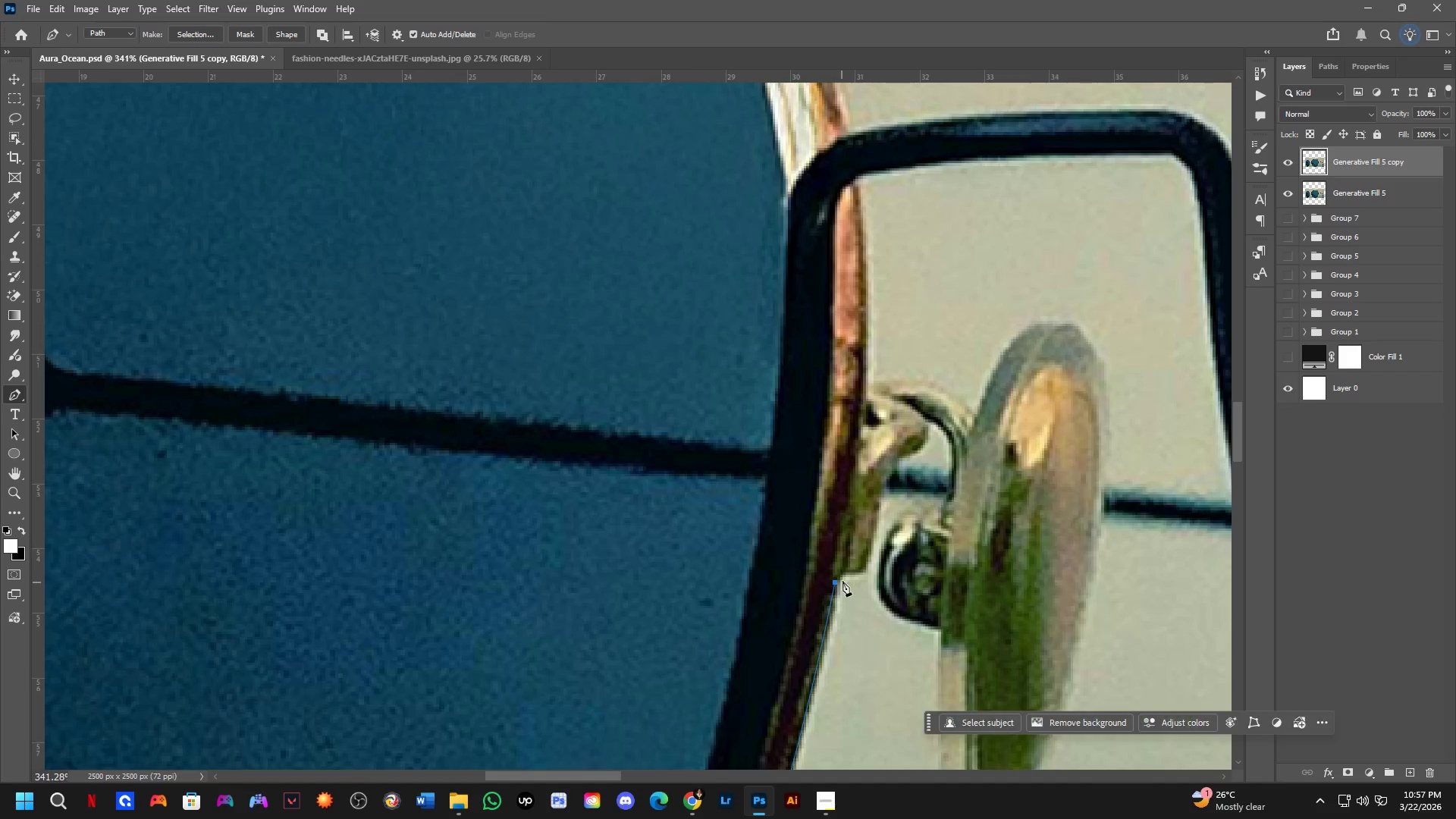 
key(Shift+ShiftLeft)
 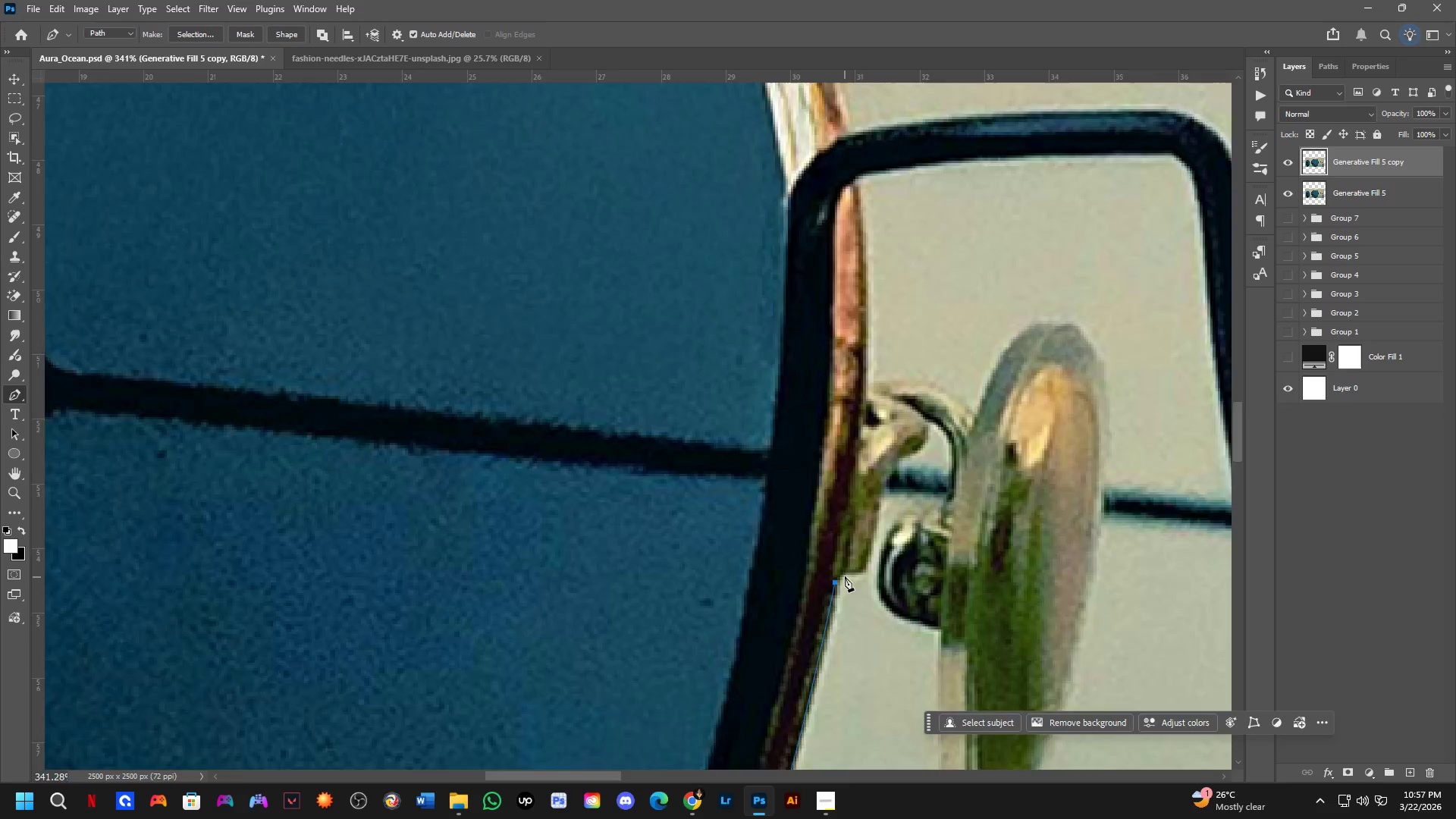 
scroll: coordinate [846, 576], scroll_direction: up, amount: 3.0
 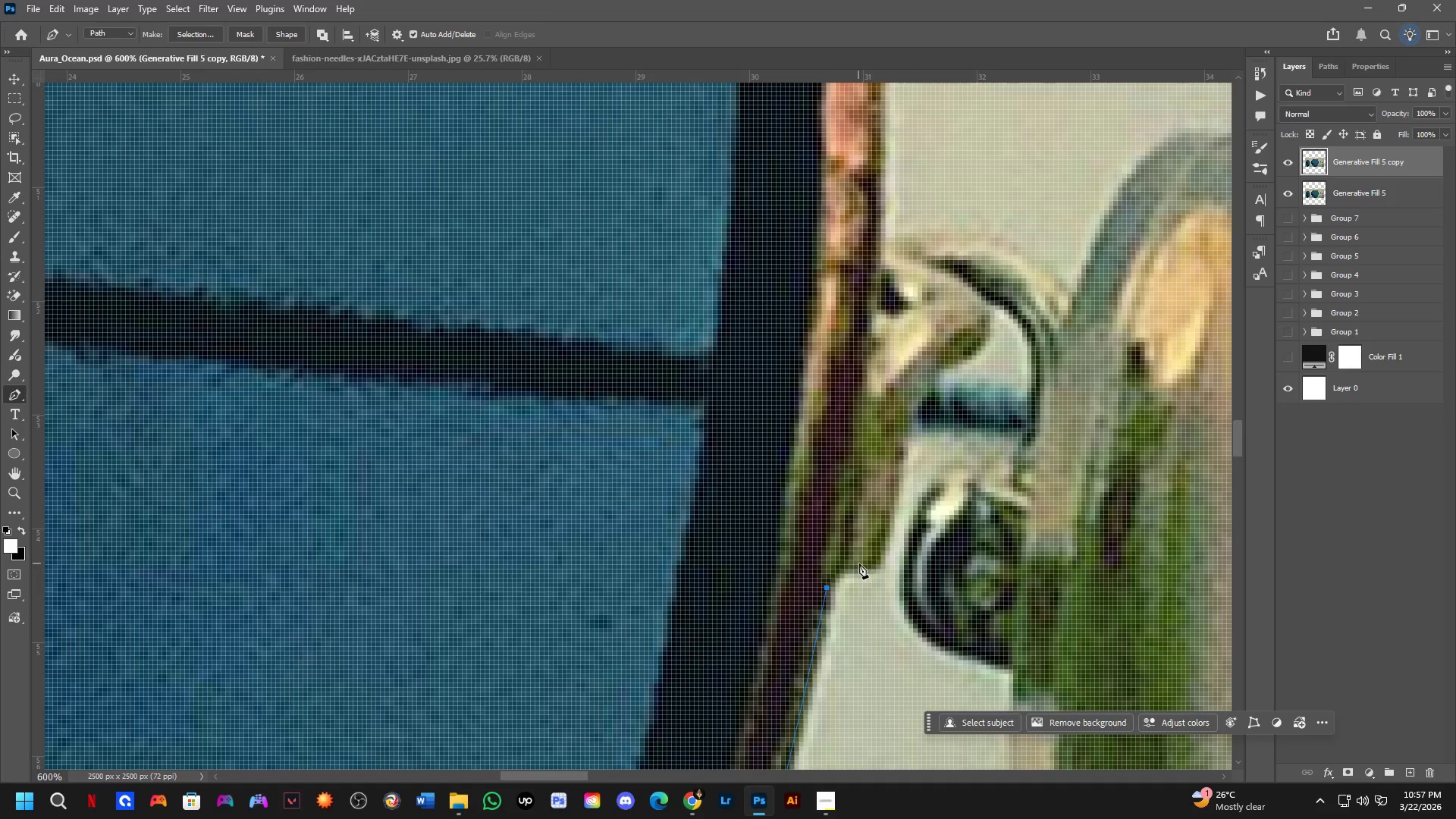 
left_click_drag(start_coordinate=[862, 563], to_coordinate=[887, 571])
 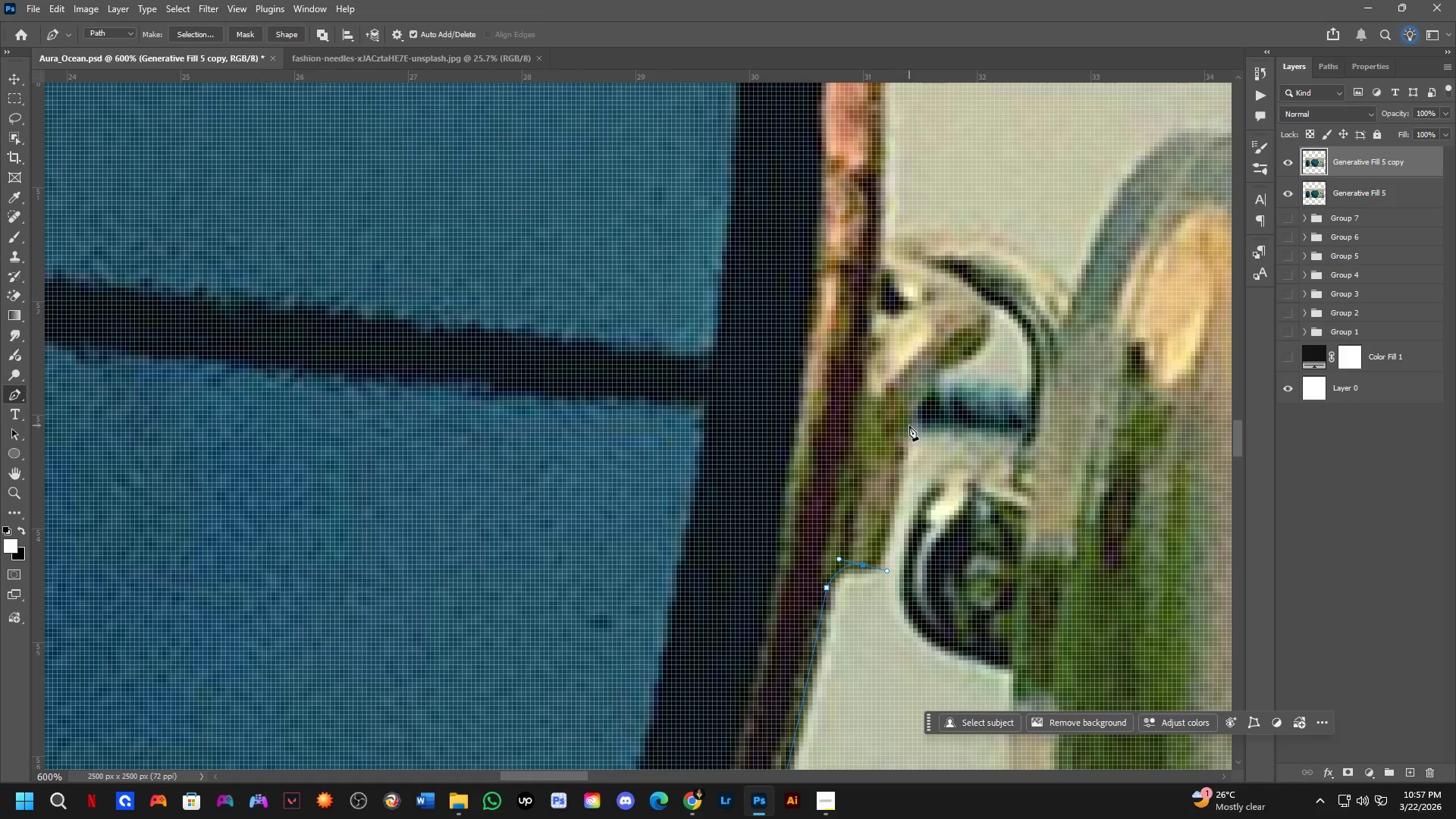 
left_click_drag(start_coordinate=[908, 425], to_coordinate=[917, 356])
 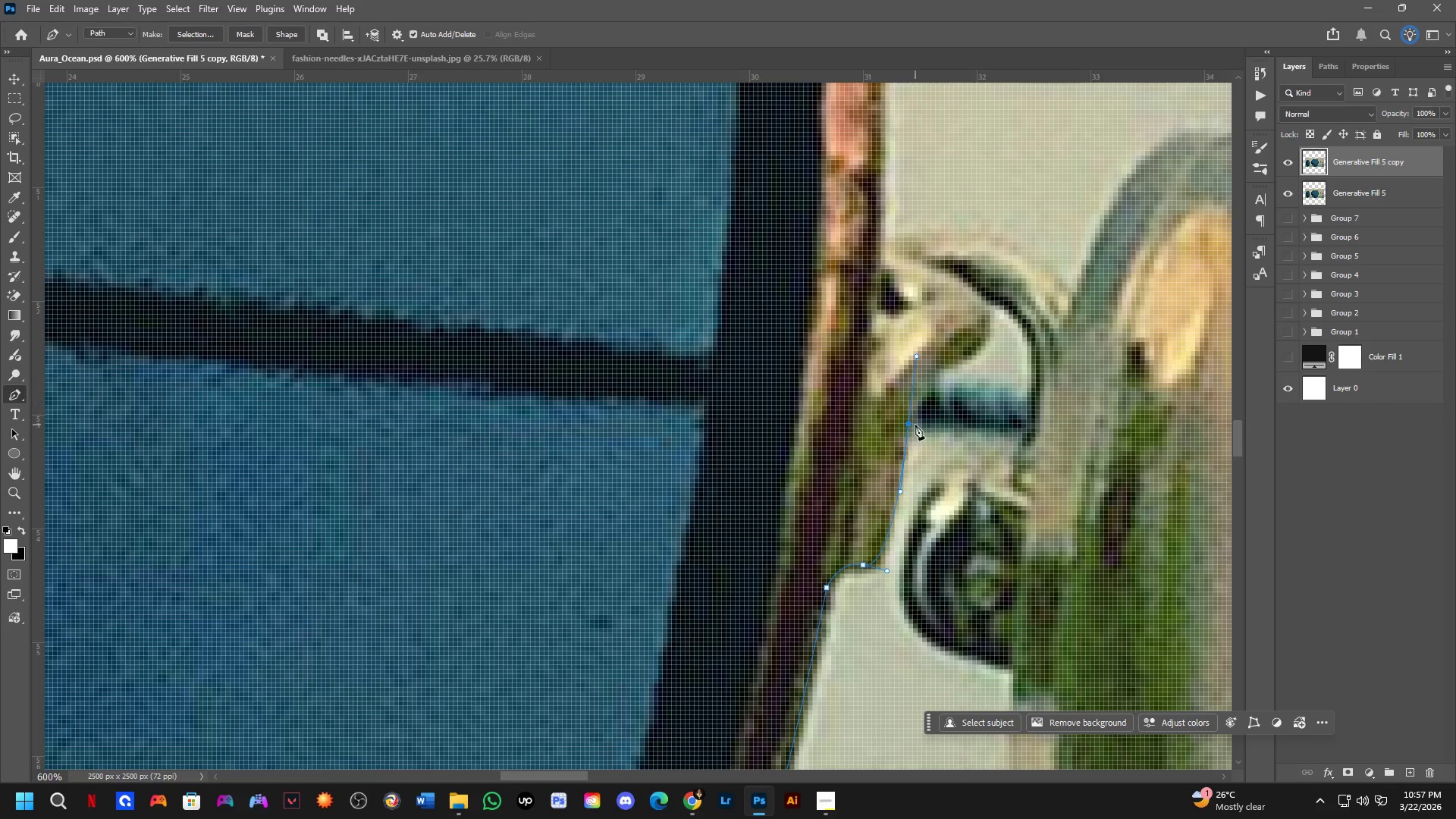 
hold_key(key=AltLeft, duration=0.58)
left_click([908, 425])
 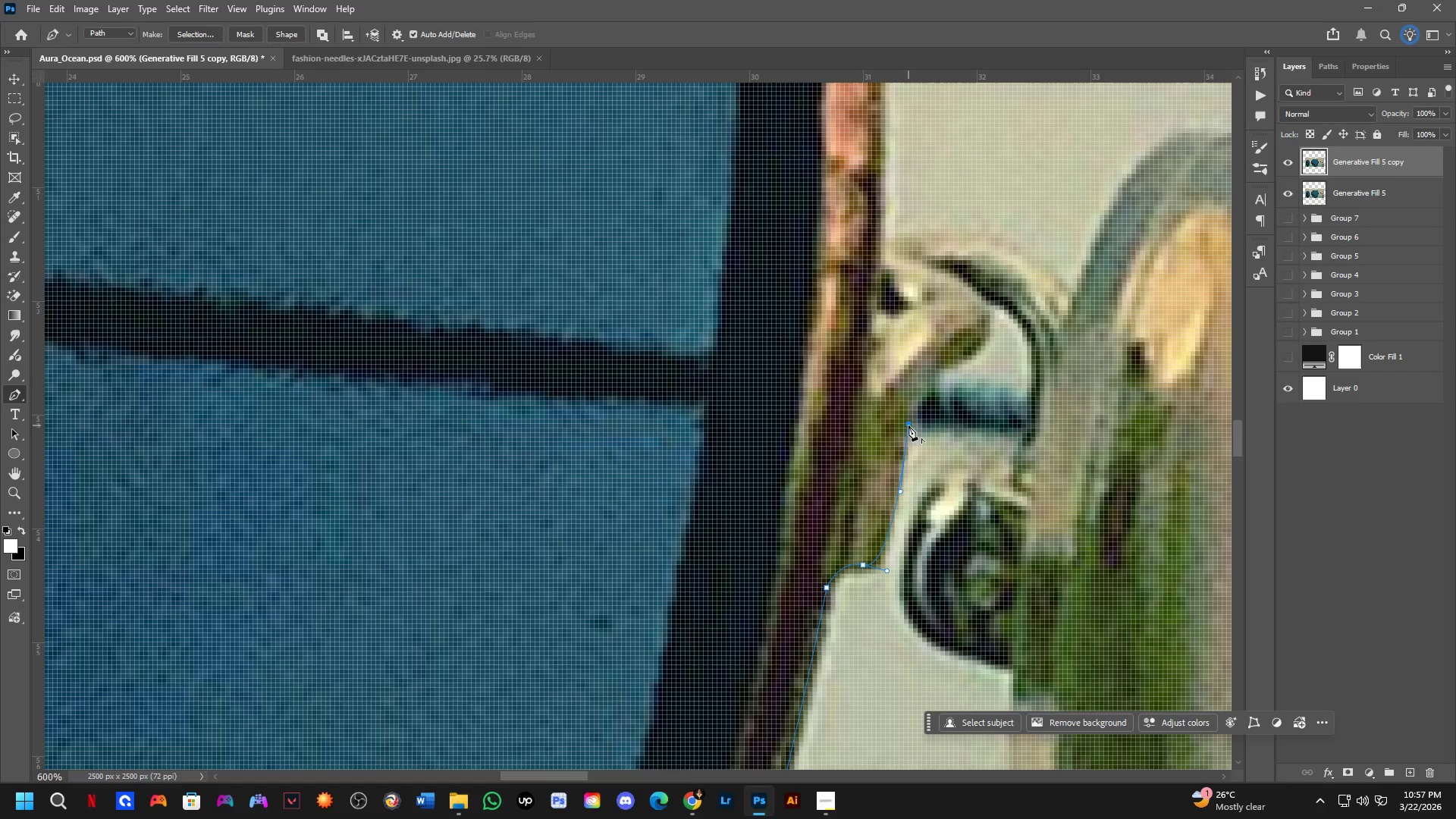 
key(Alt+Shift+ShiftLeft)
 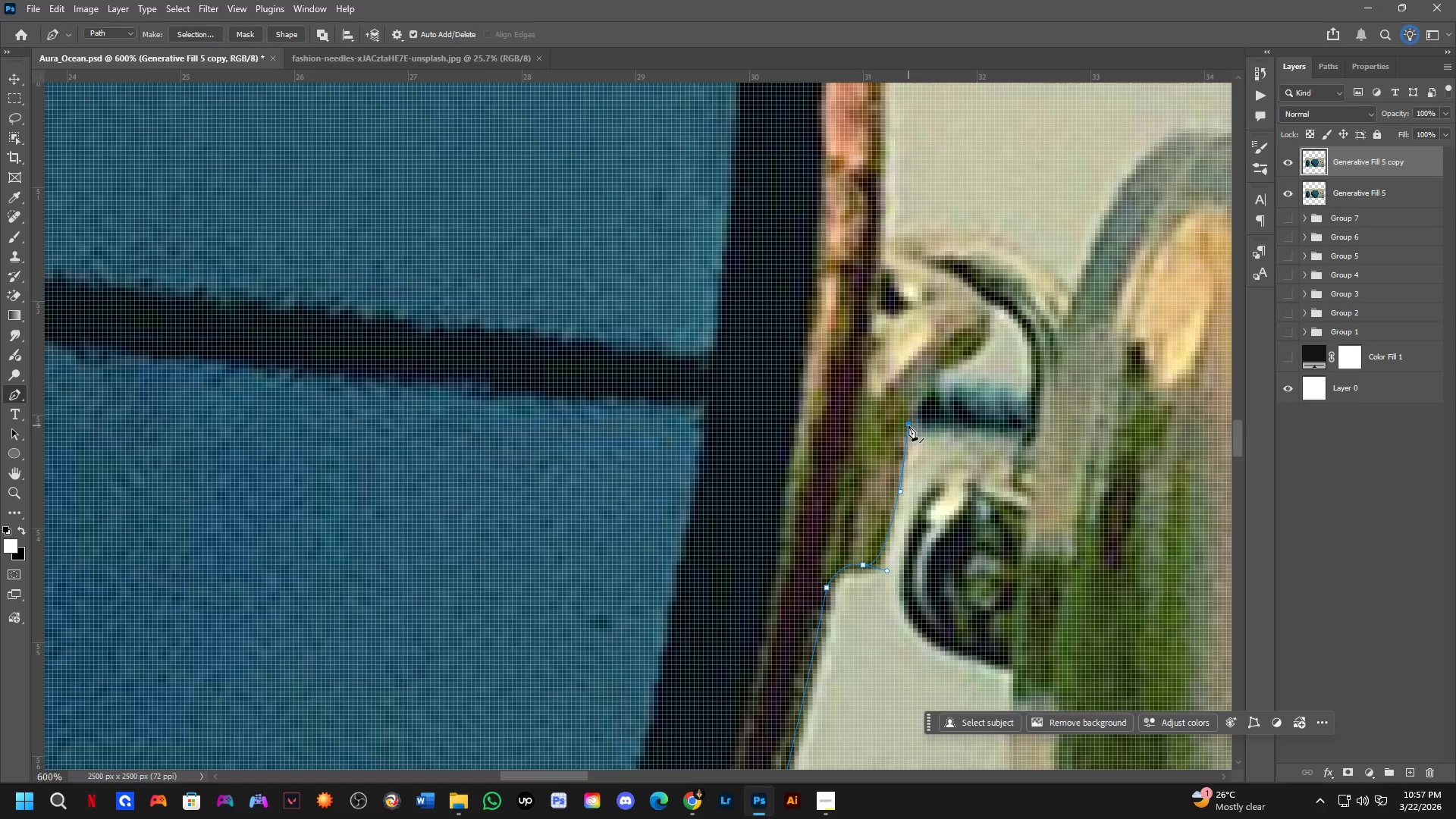 
scroll: coordinate [949, 442], scroll_direction: down, amount: 1.0
 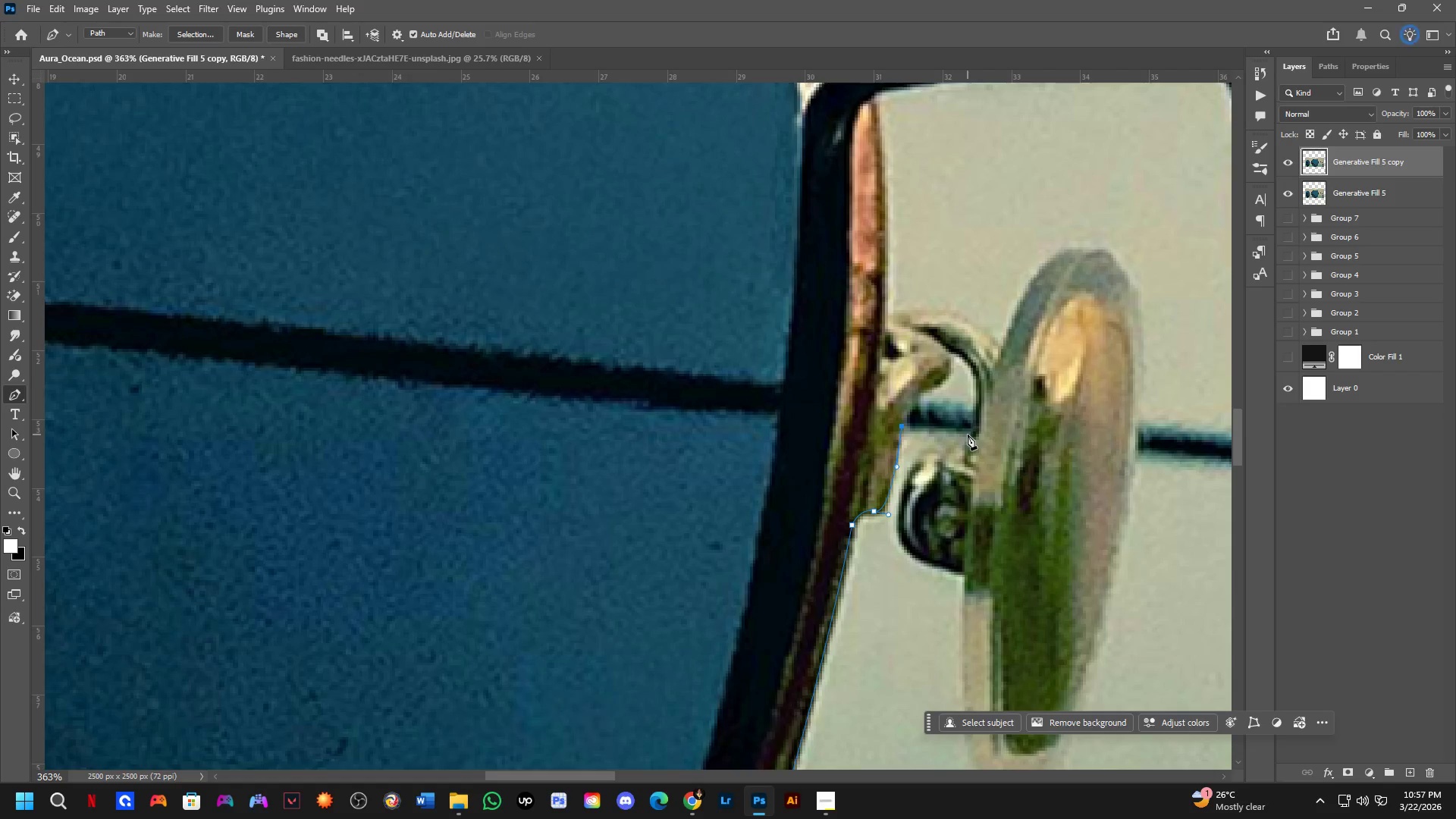 
left_click([968, 433])
 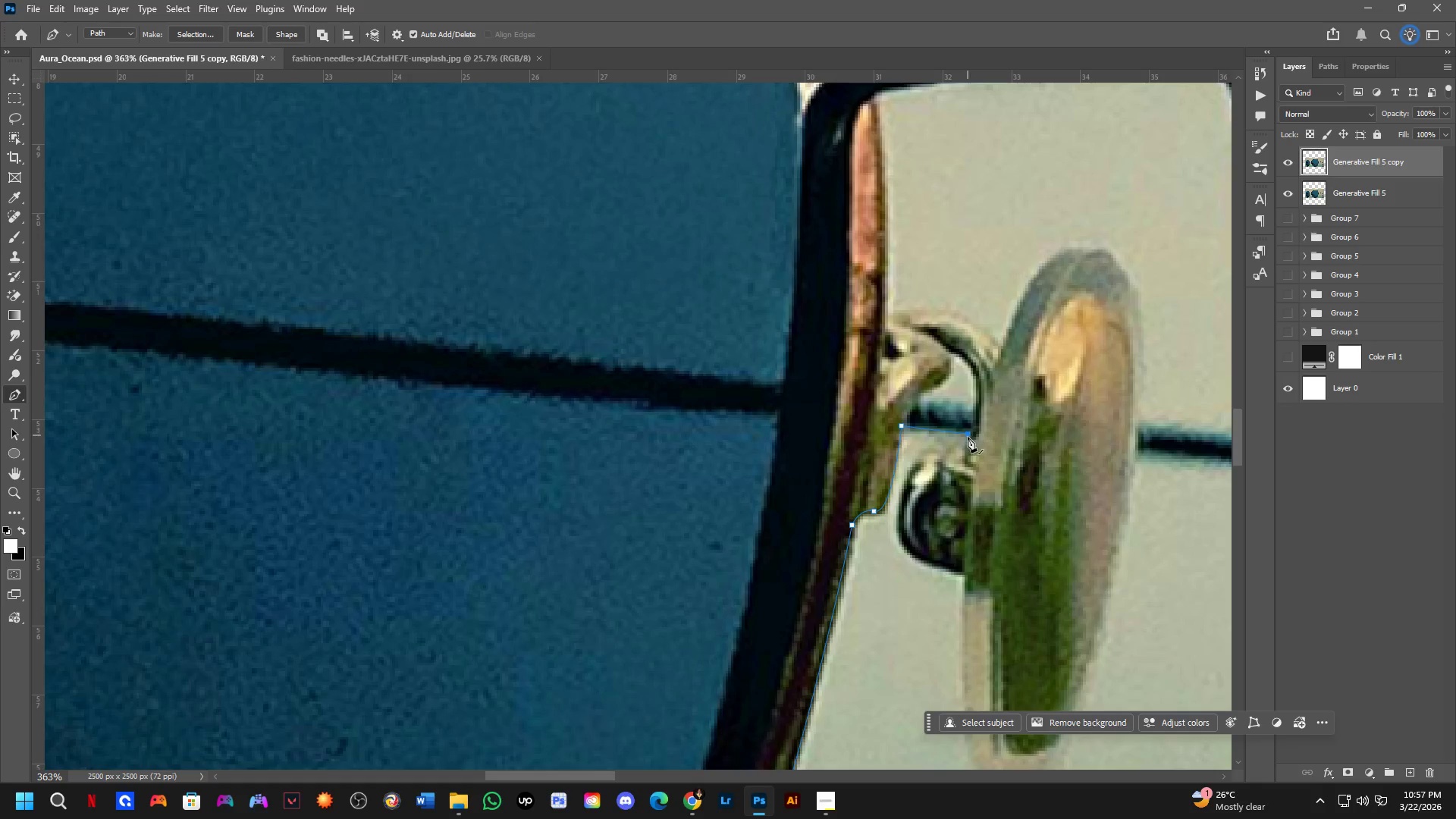 
key(Shift+ShiftLeft)
 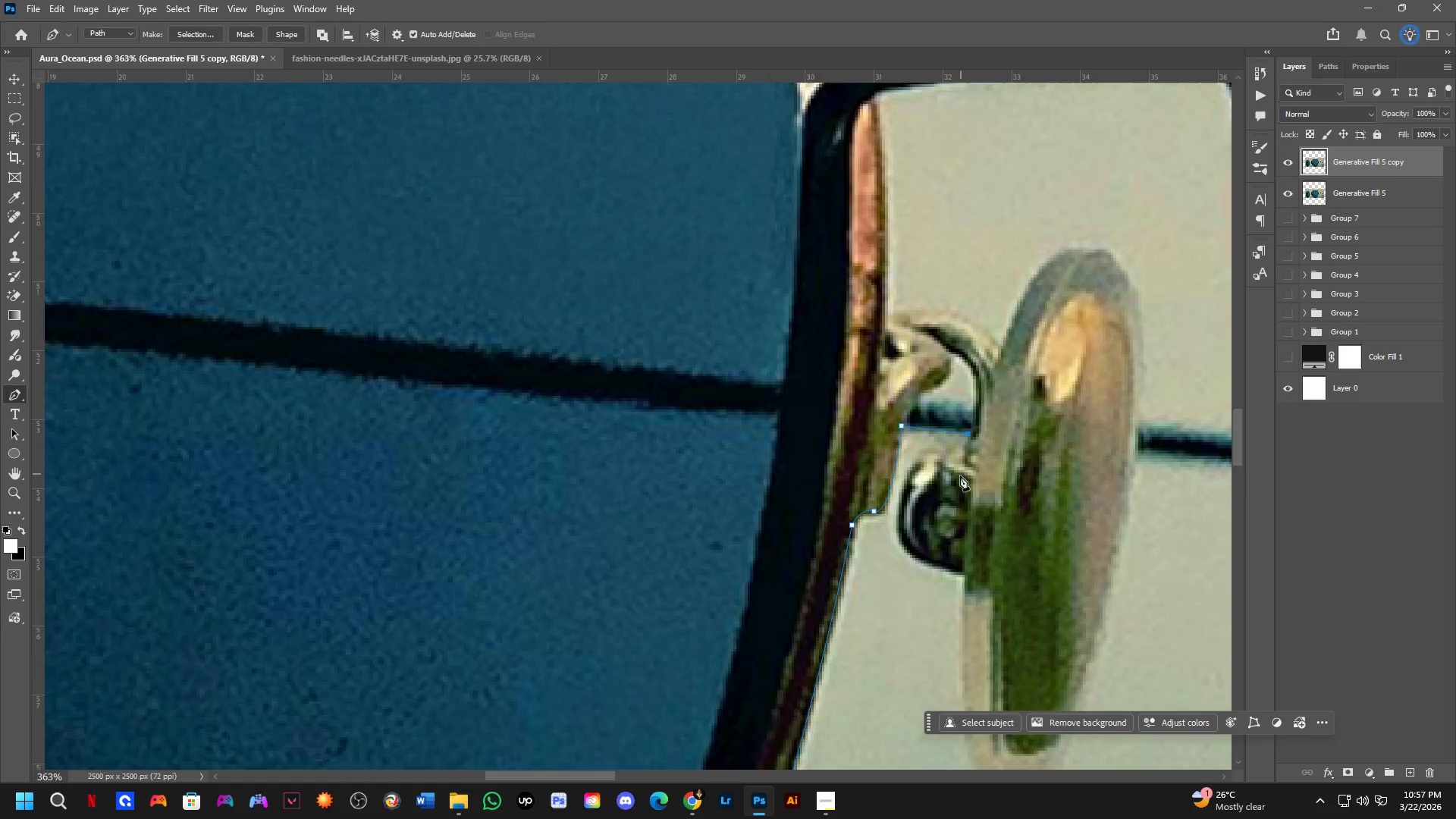 
scroll: coordinate [953, 484], scroll_direction: down, amount: 3.0
 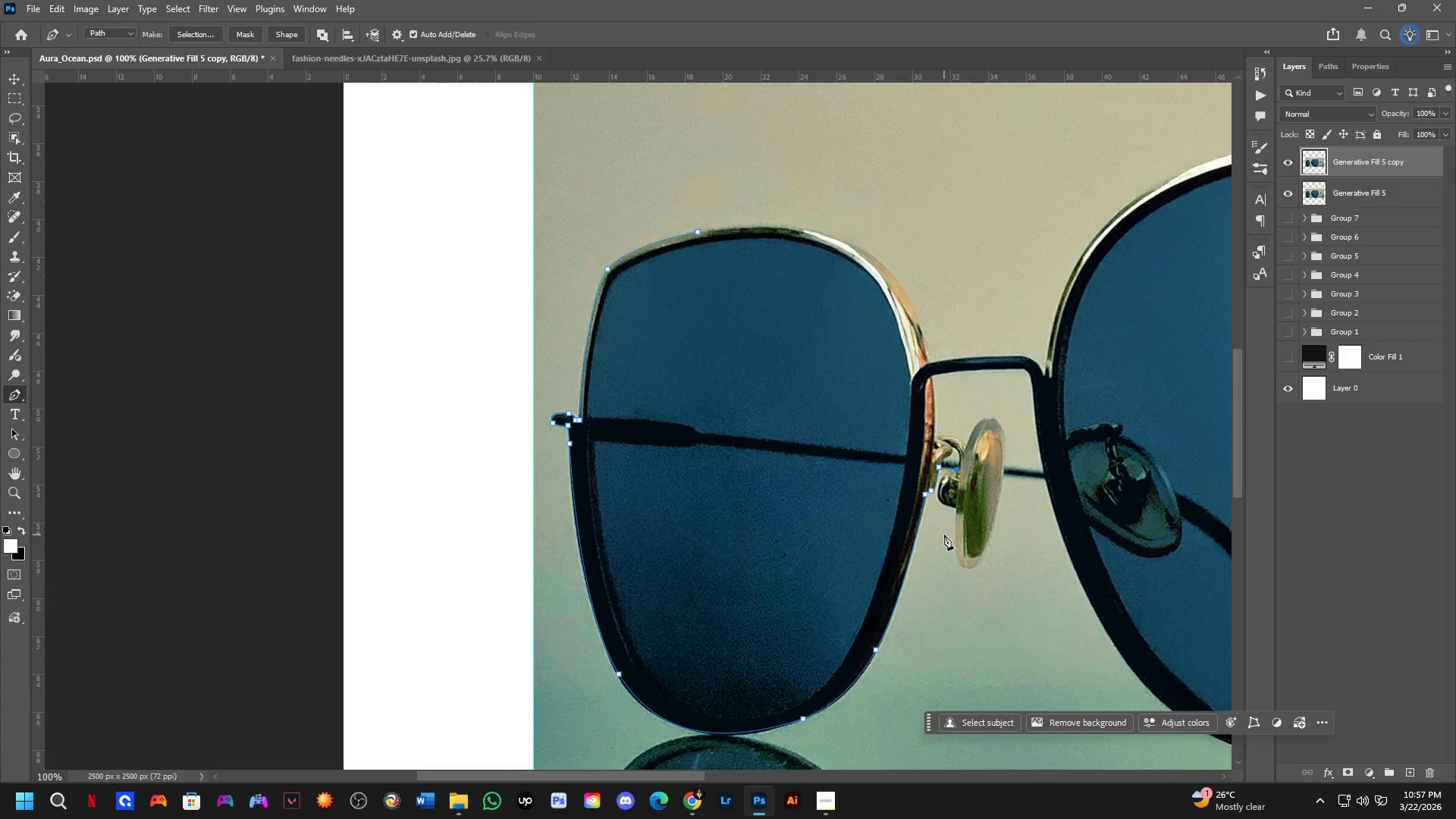 
key(Shift+ShiftLeft)
 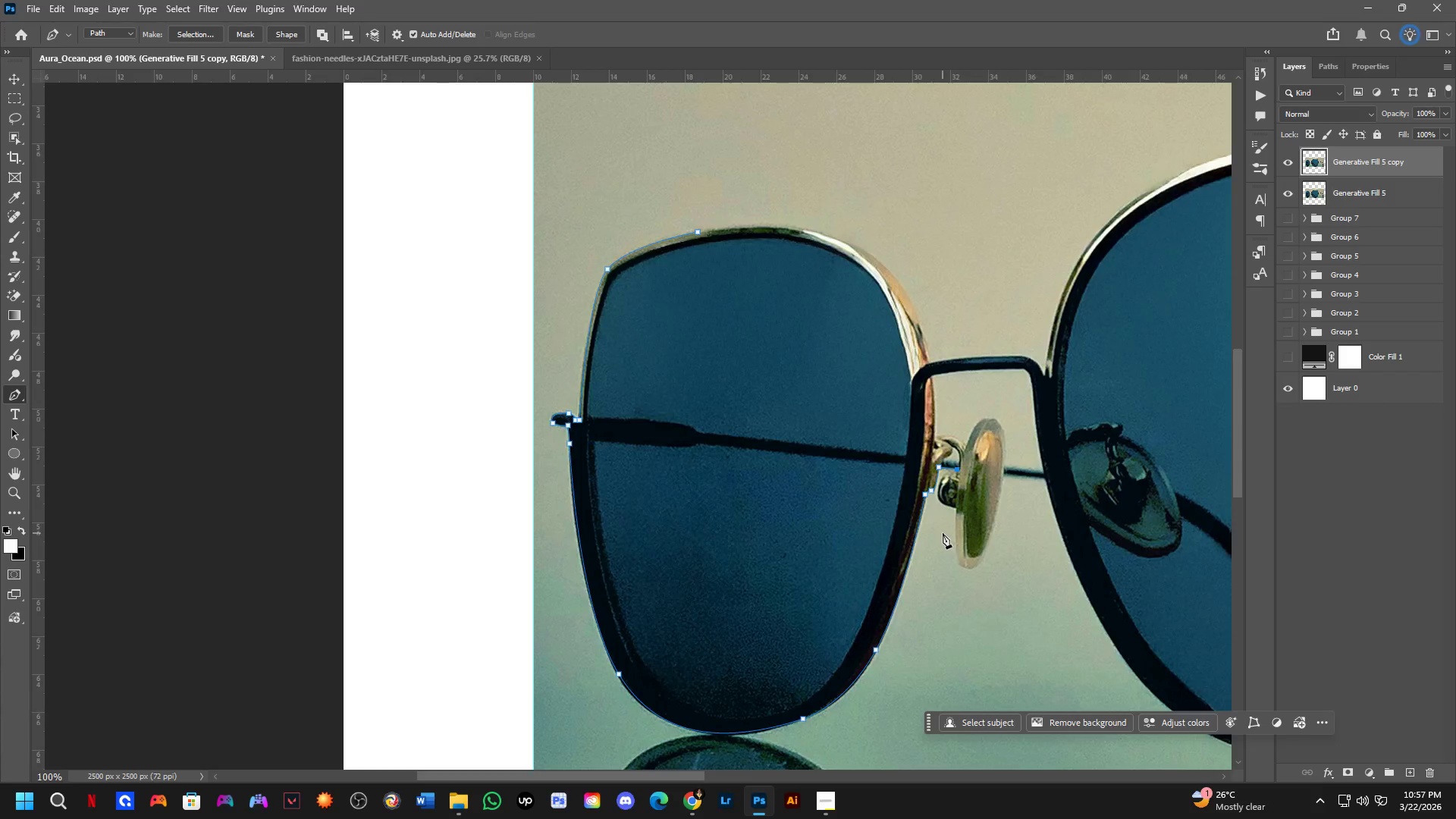 
scroll: coordinate [943, 533], scroll_direction: down, amount: 2.0
 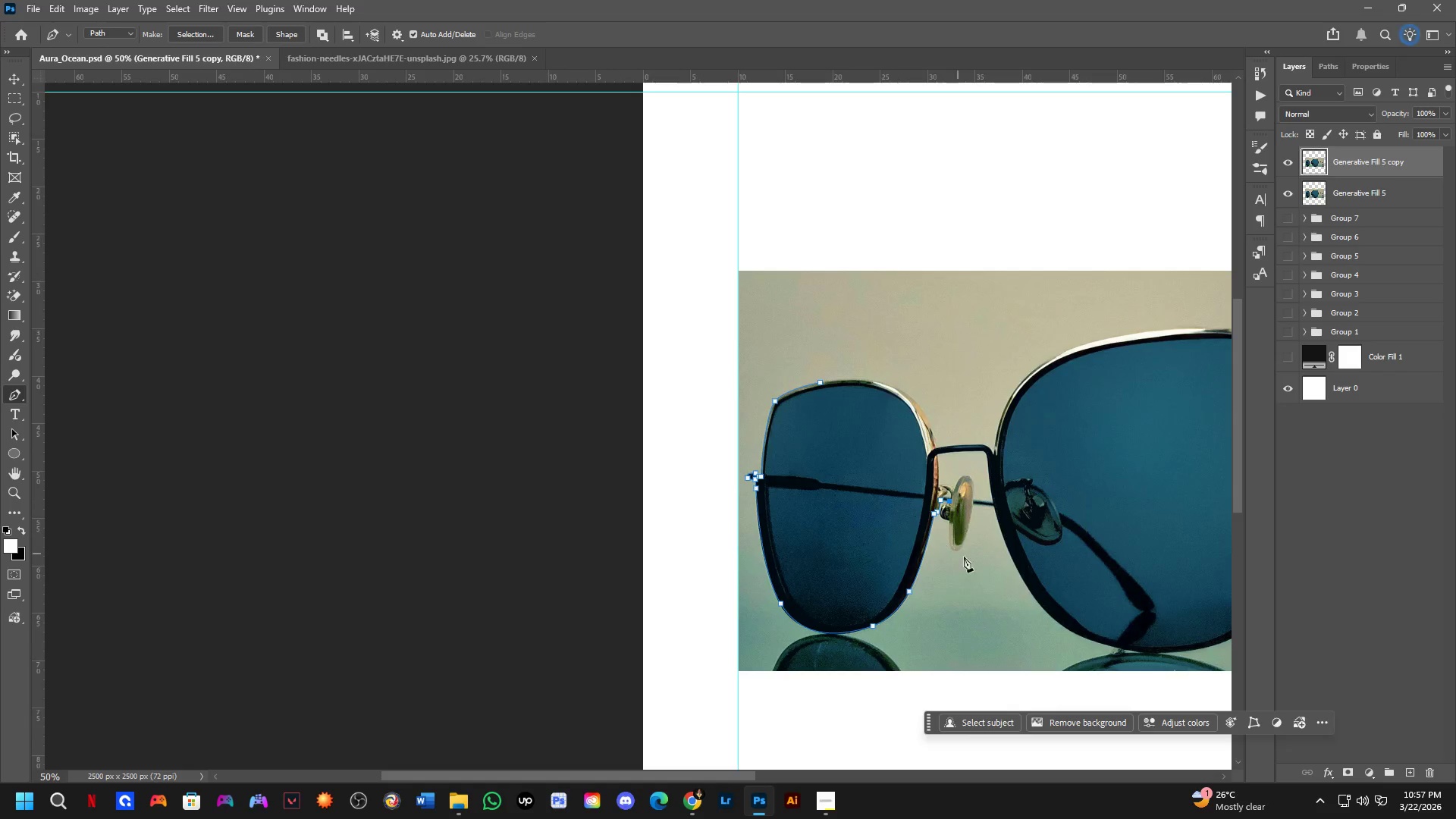 
hold_key(key=Space, duration=0.56)
 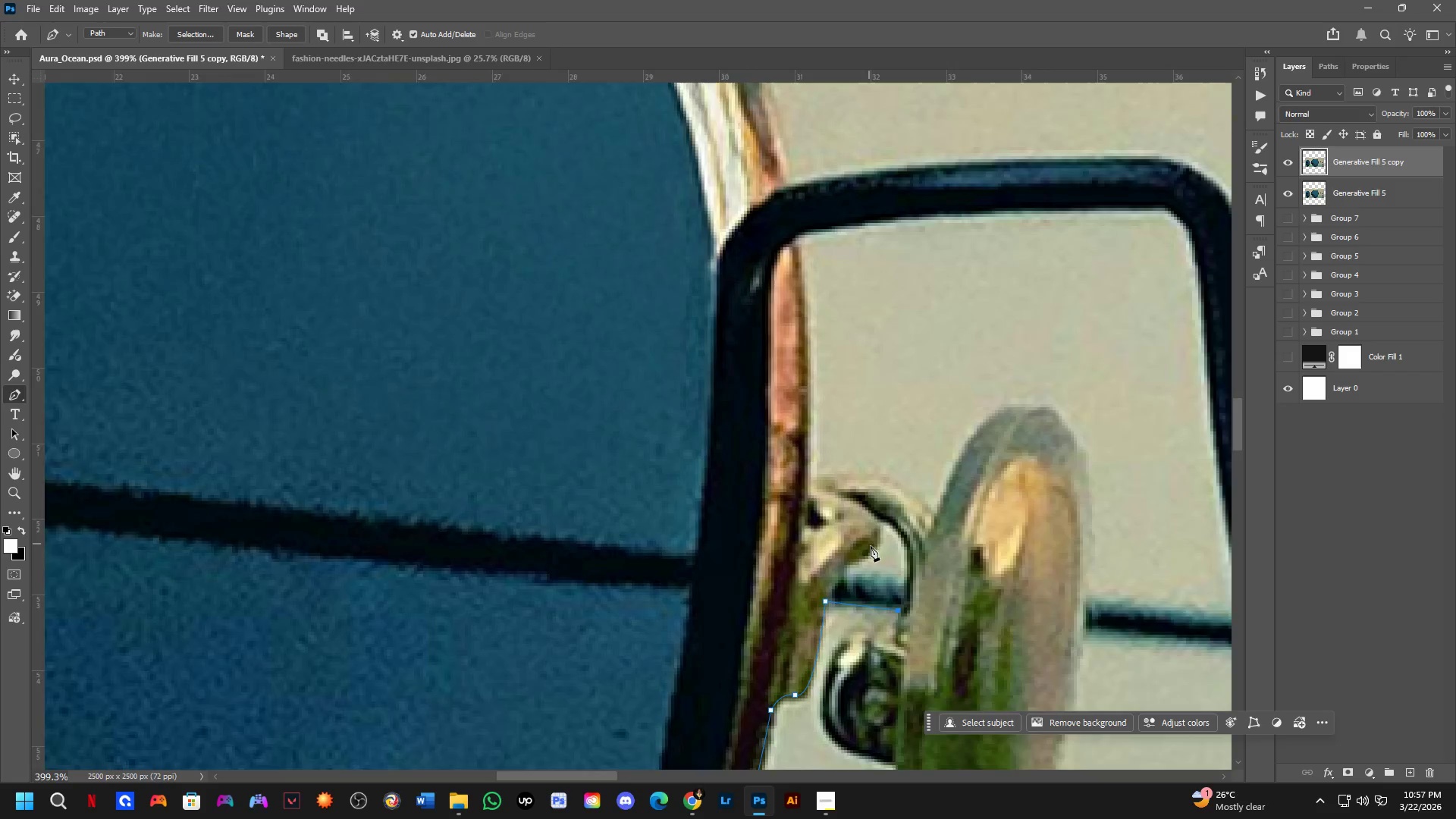 
left_click_drag(start_coordinate=[974, 561], to_coordinate=[878, 541])
 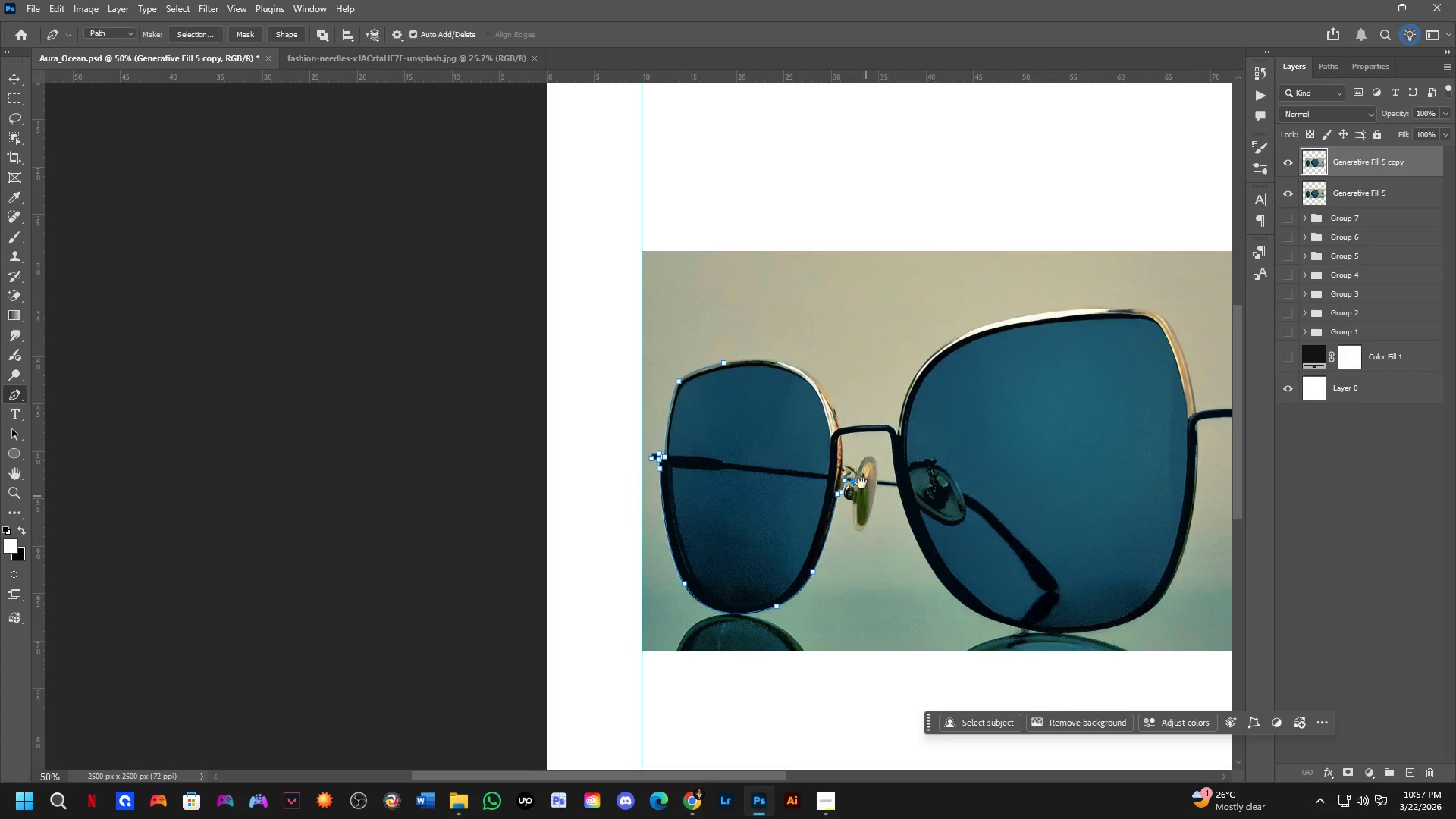 
key(Shift+ShiftLeft)
 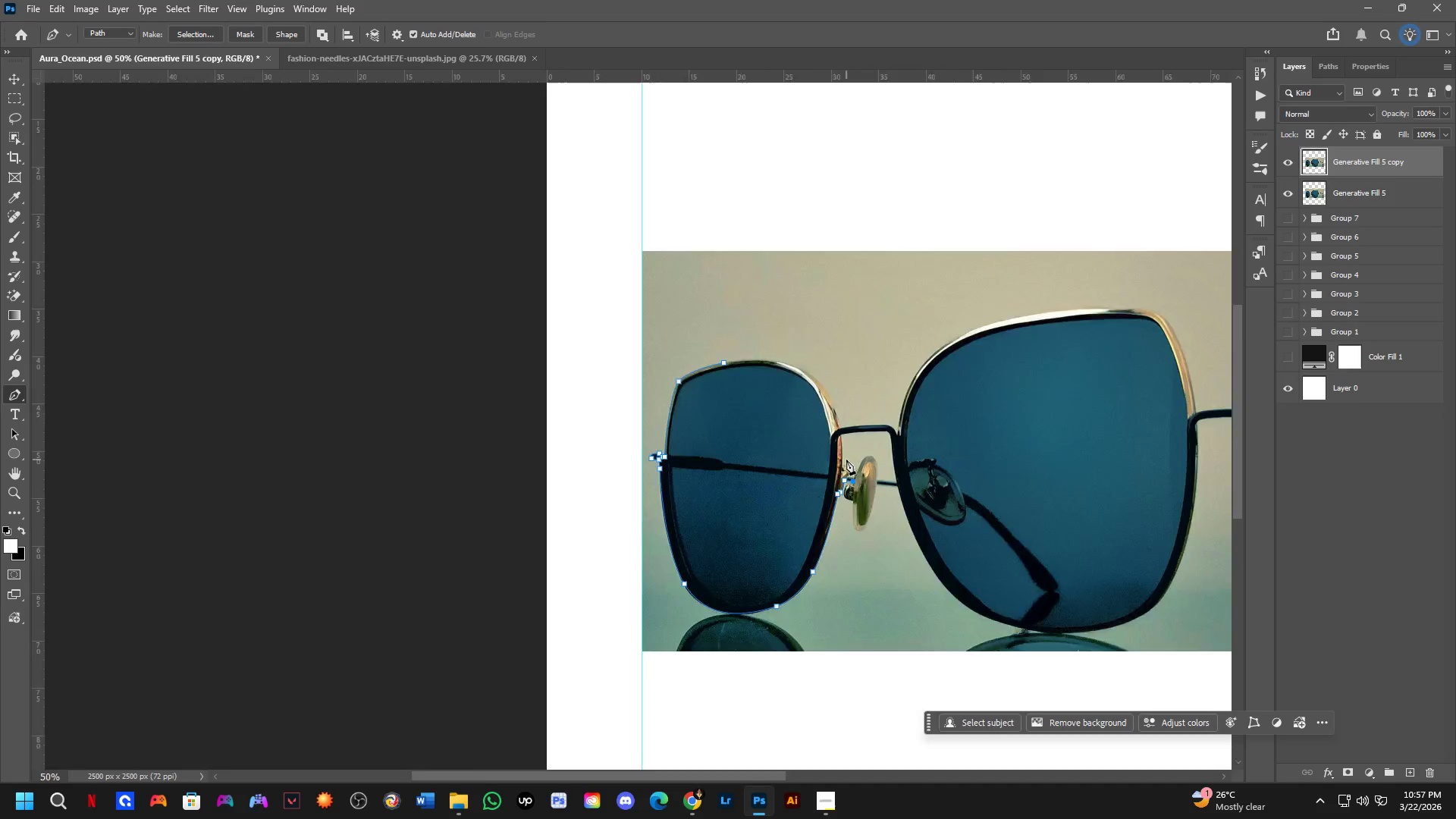 
scroll: coordinate [876, 554], scroll_direction: up, amount: 8.0
 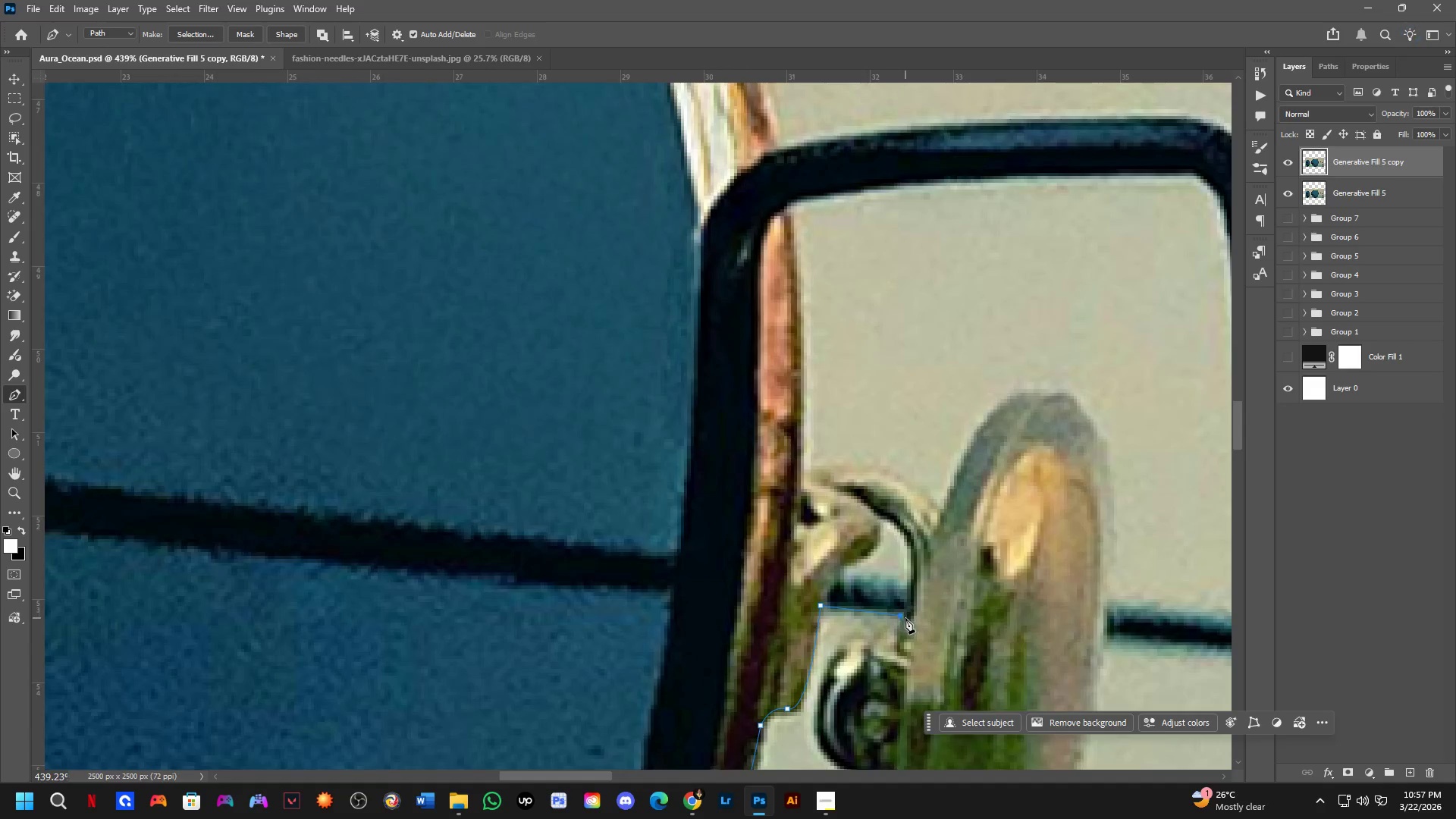 
hold_key(key=Space, duration=0.45)
 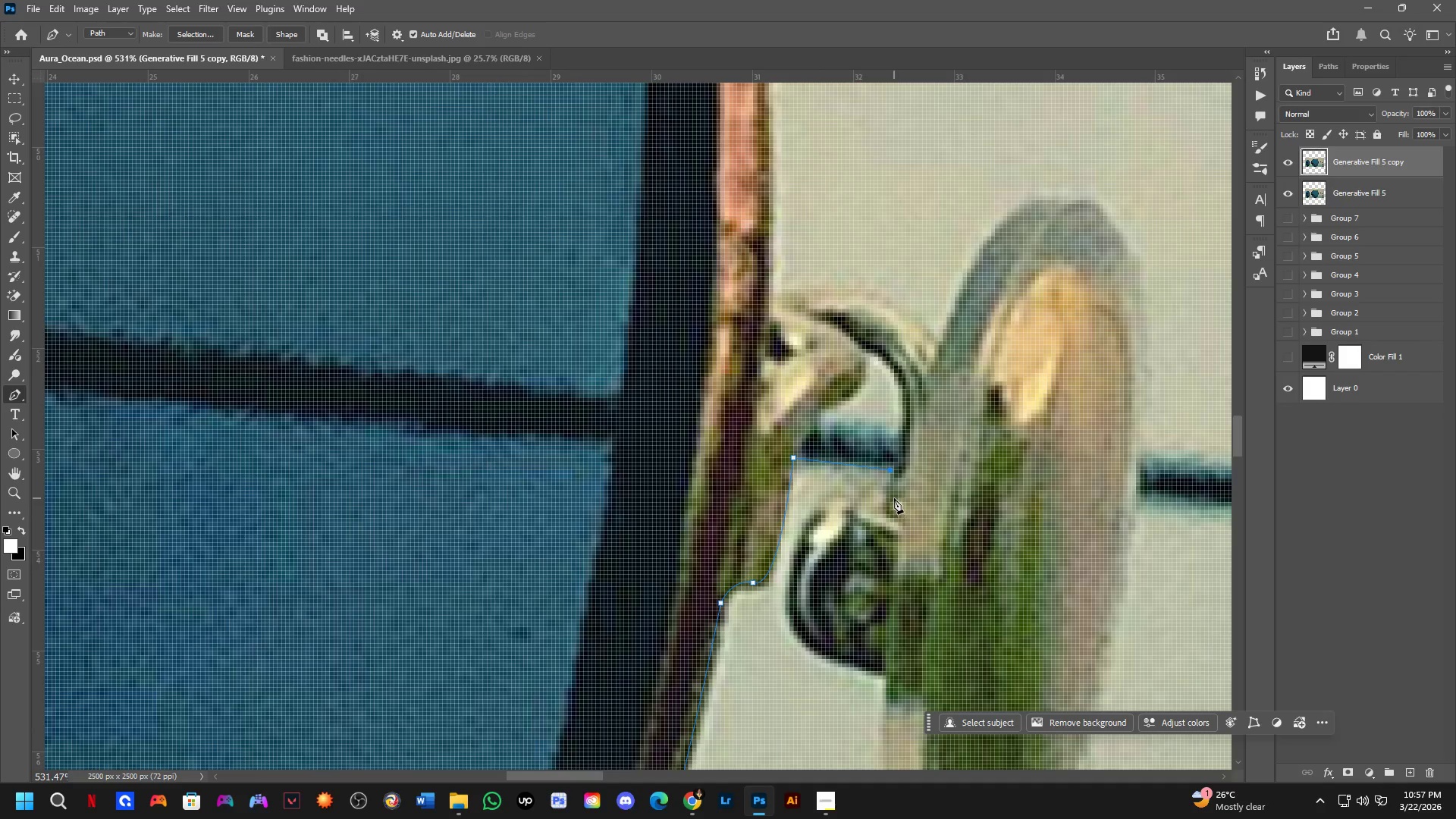 
left_click_drag(start_coordinate=[907, 619], to_coordinate=[897, 481])
 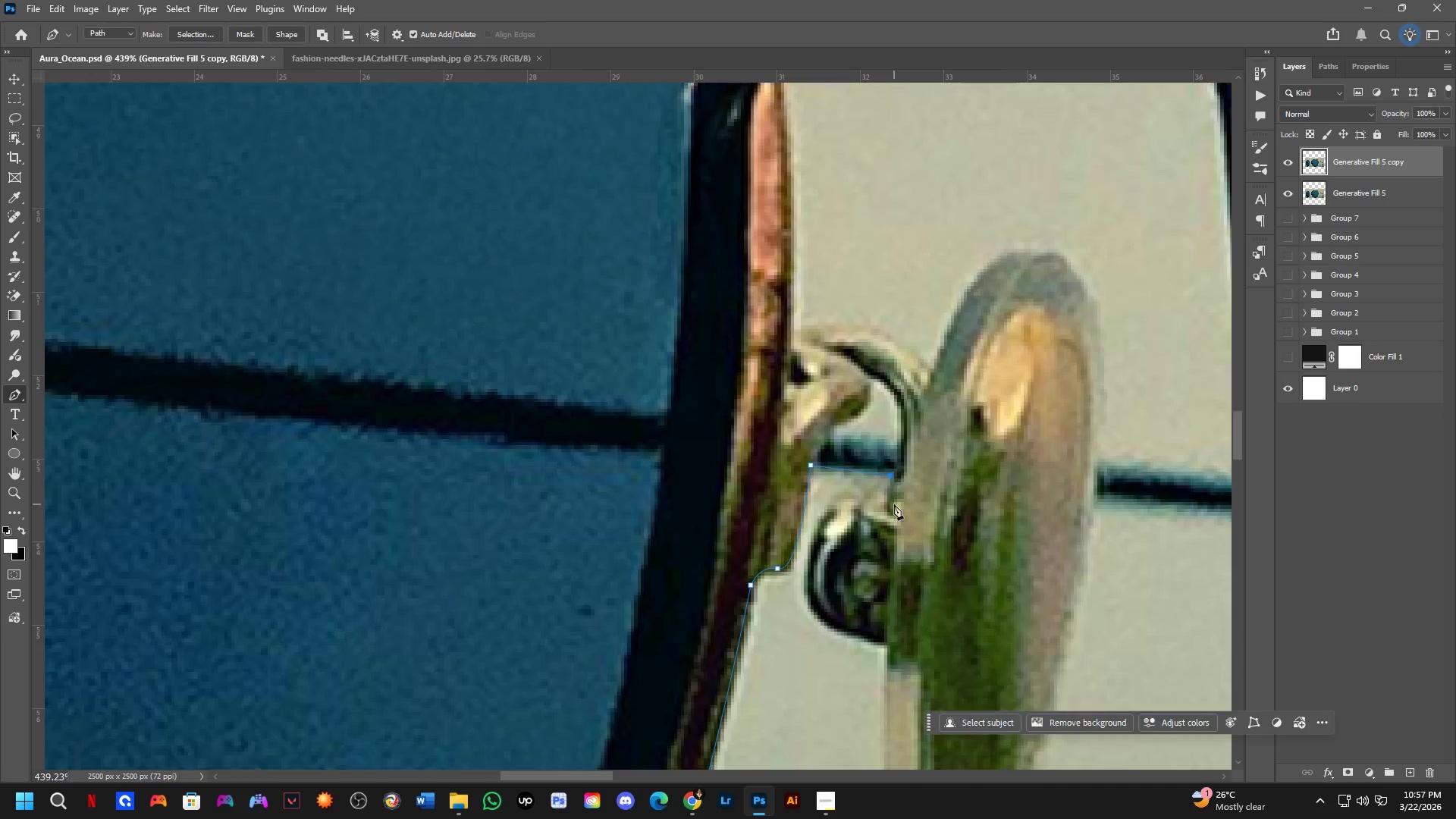 
scroll: coordinate [894, 504], scroll_direction: up, amount: 2.0
 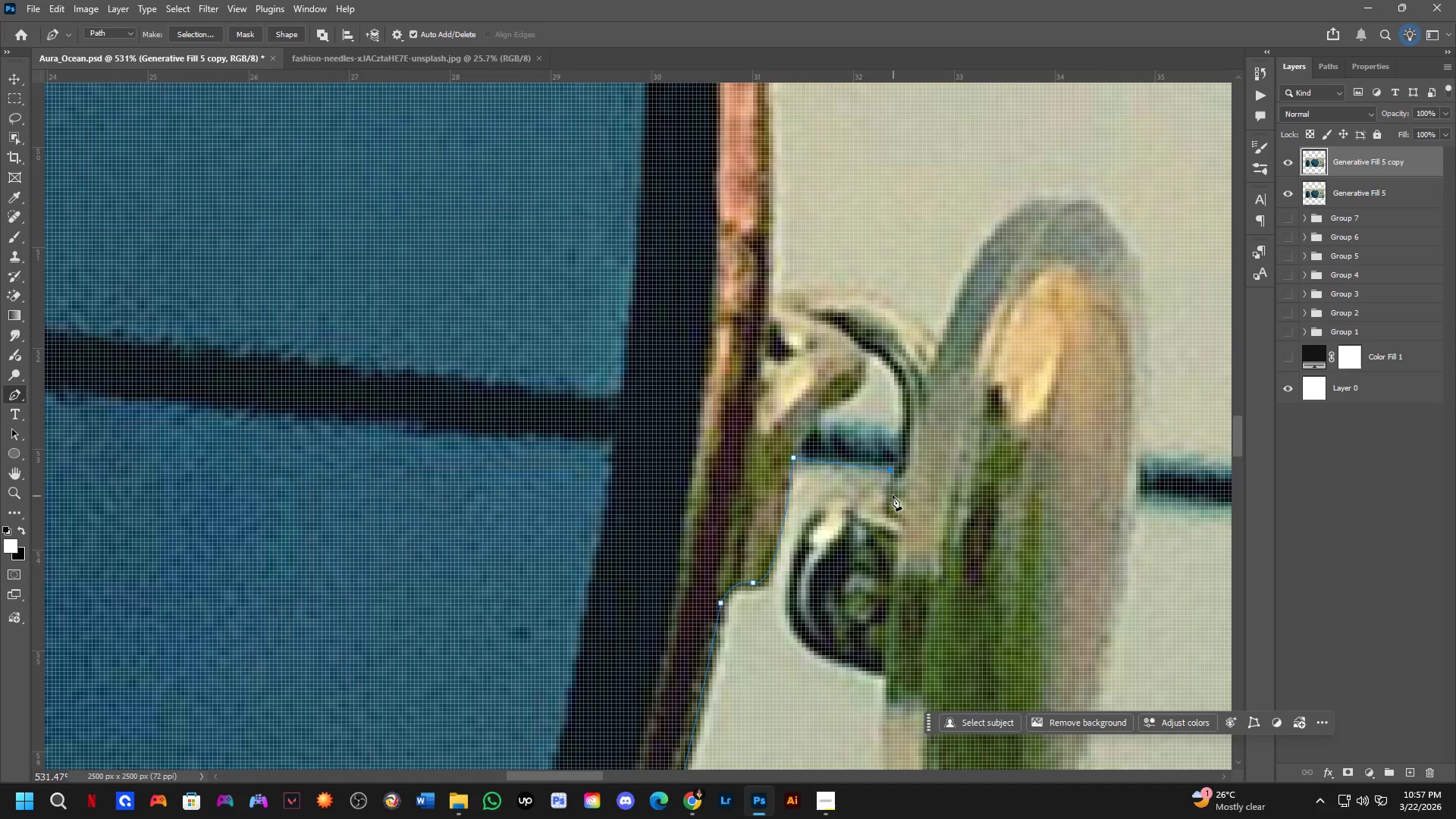 
left_click([890, 493])
 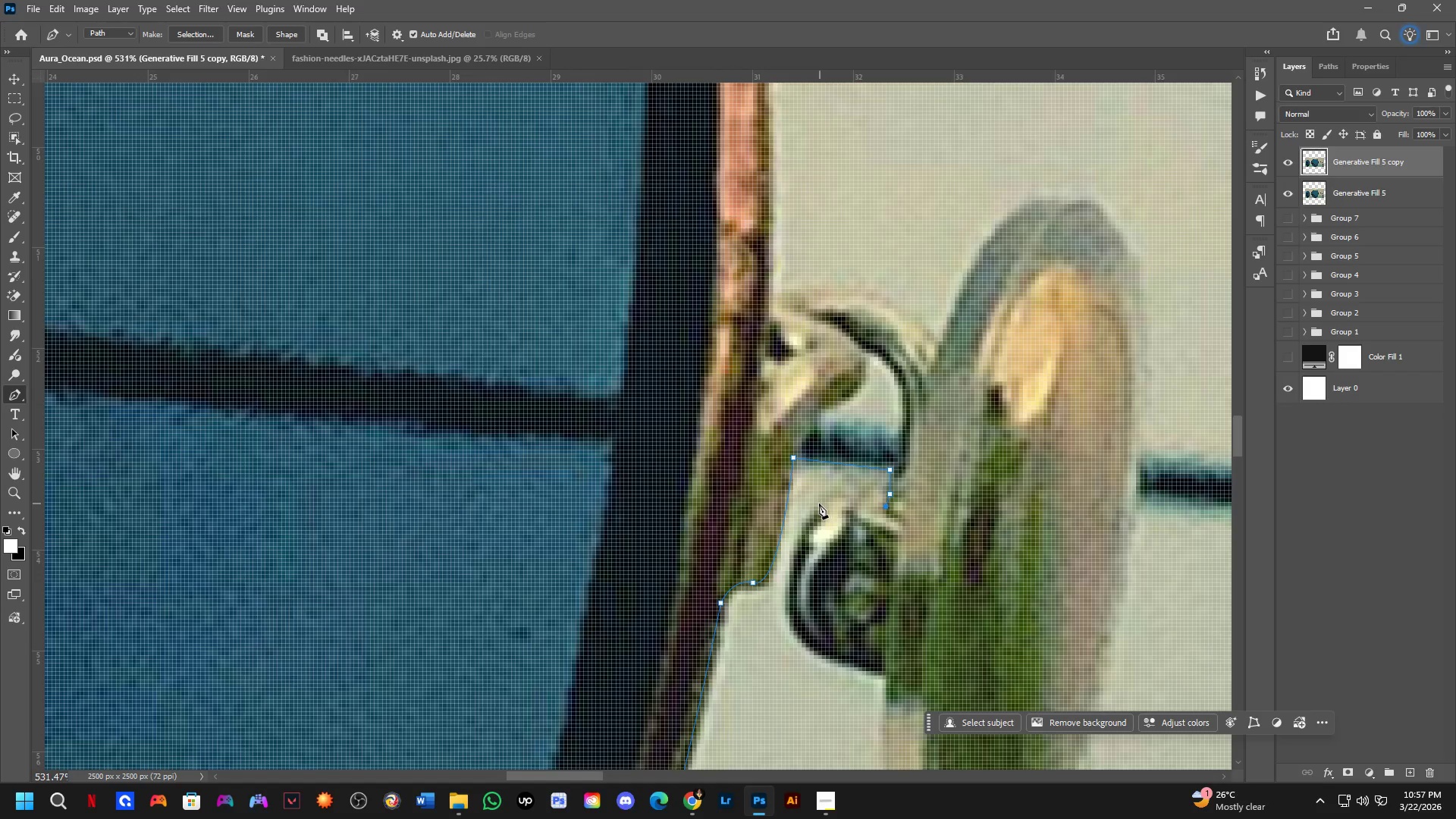 
left_click_drag(start_coordinate=[818, 519], to_coordinate=[798, 553])
 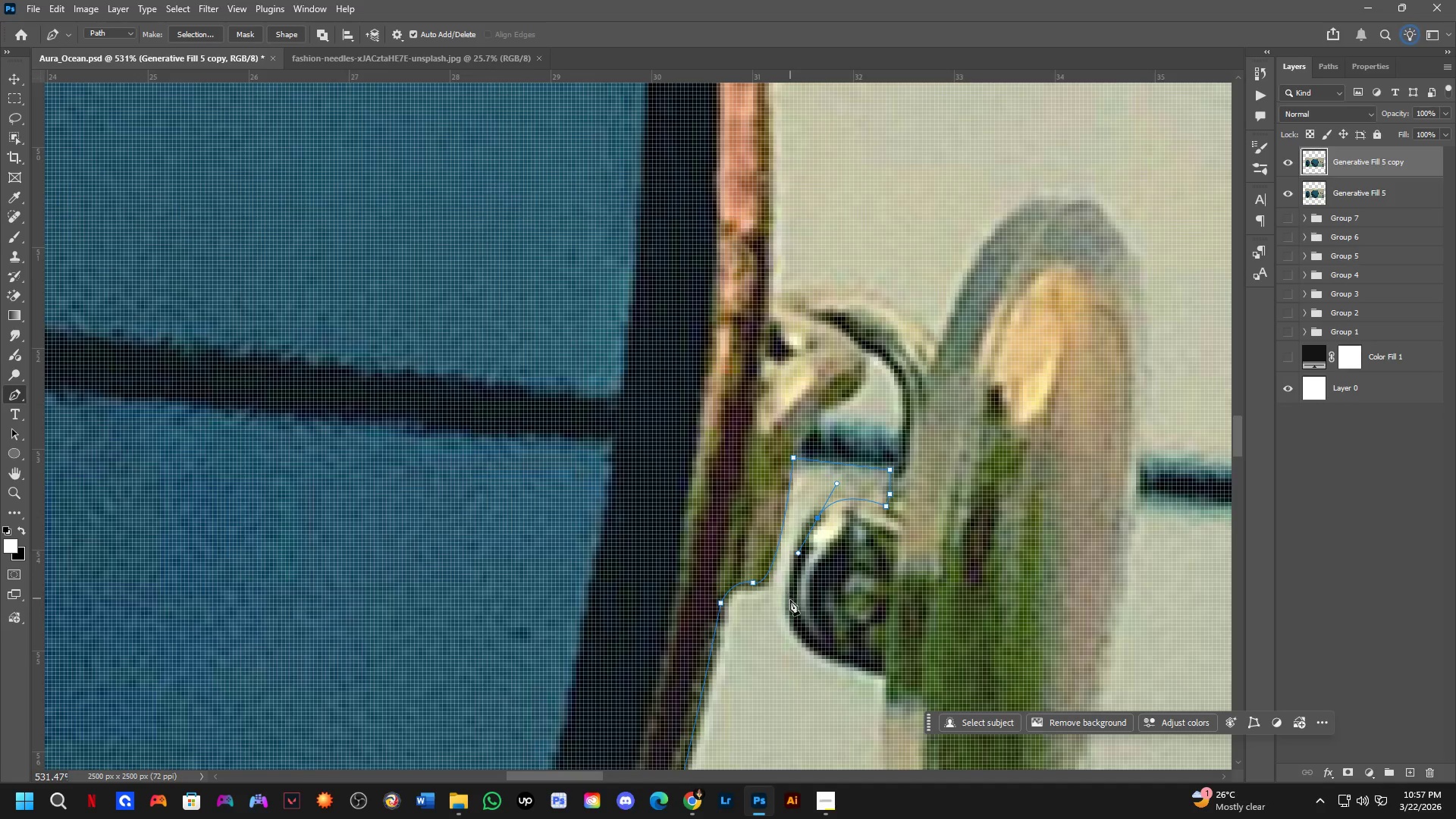 
left_click_drag(start_coordinate=[793, 618], to_coordinate=[810, 662])
 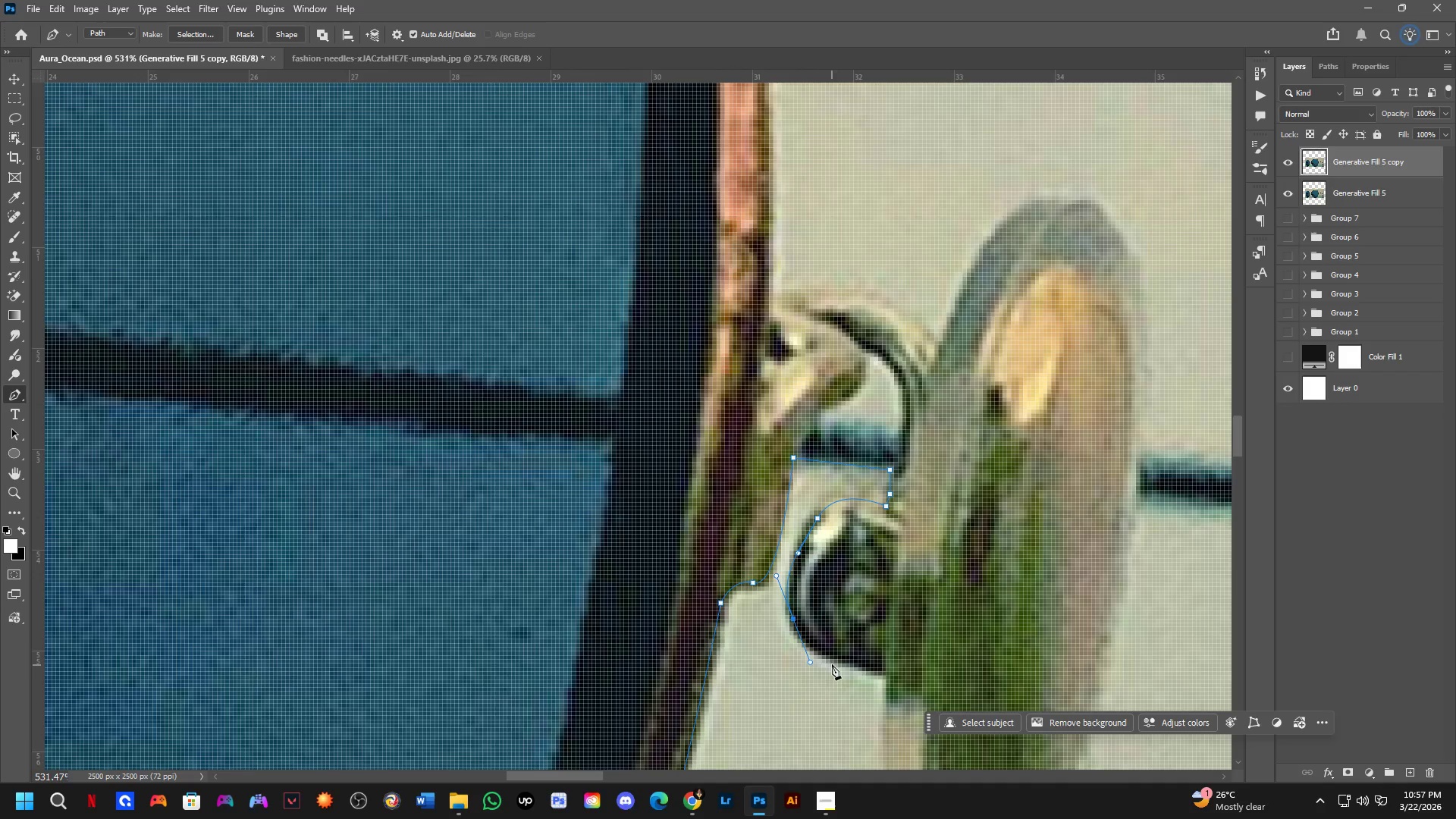 
key(Control+Z)
 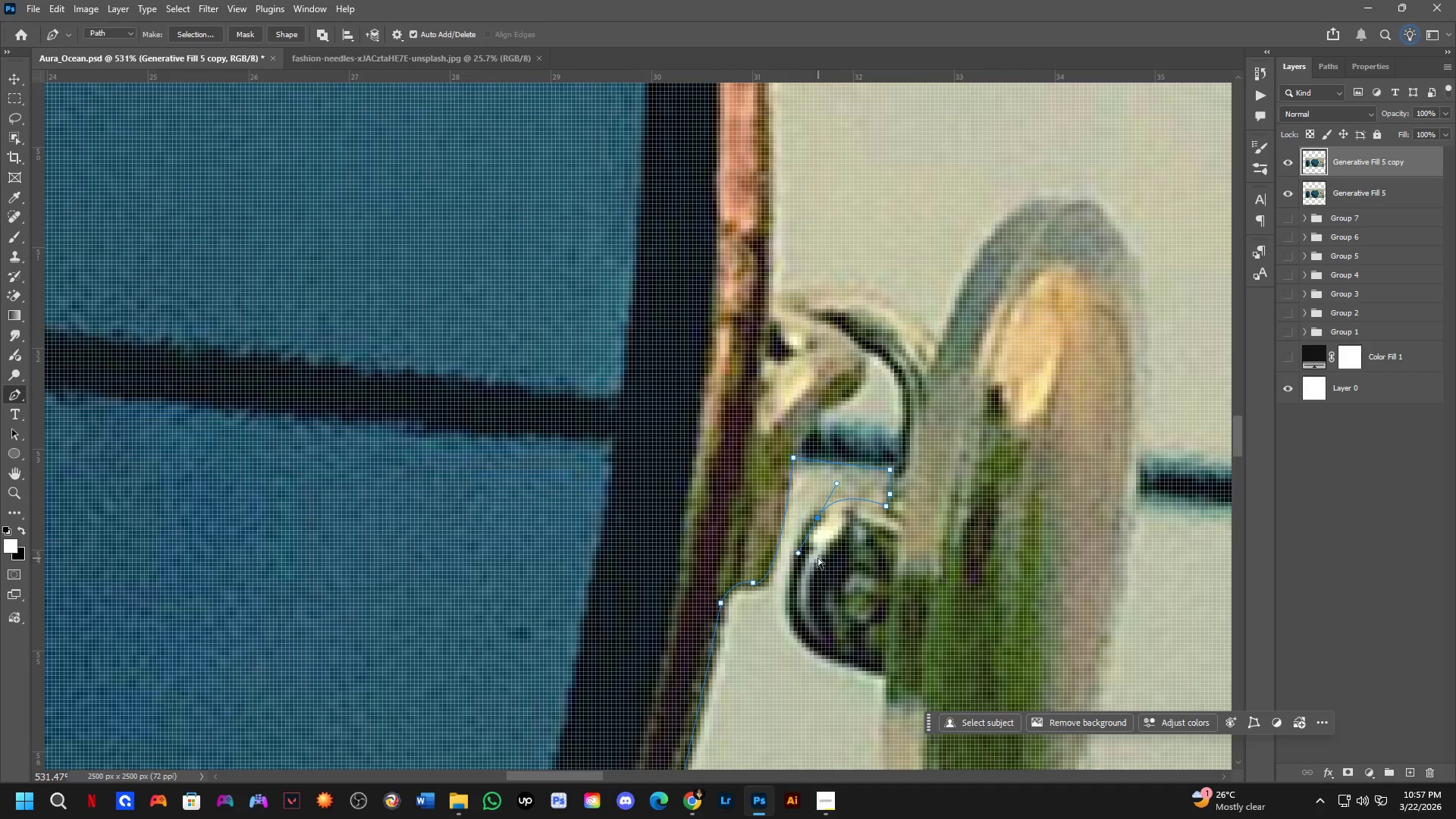 
key(Control+Z)
 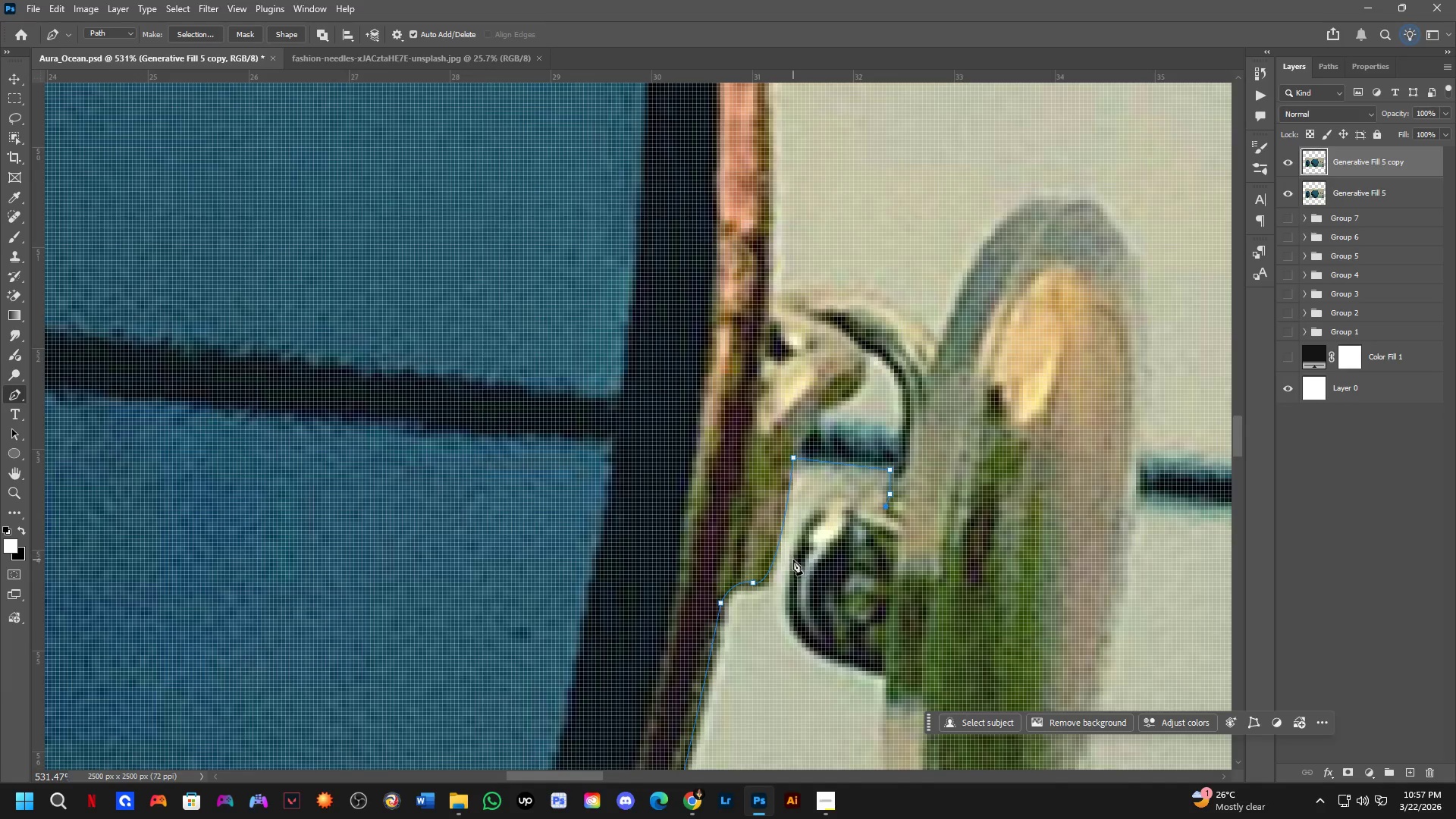 
left_click_drag(start_coordinate=[795, 573], to_coordinate=[781, 681])
 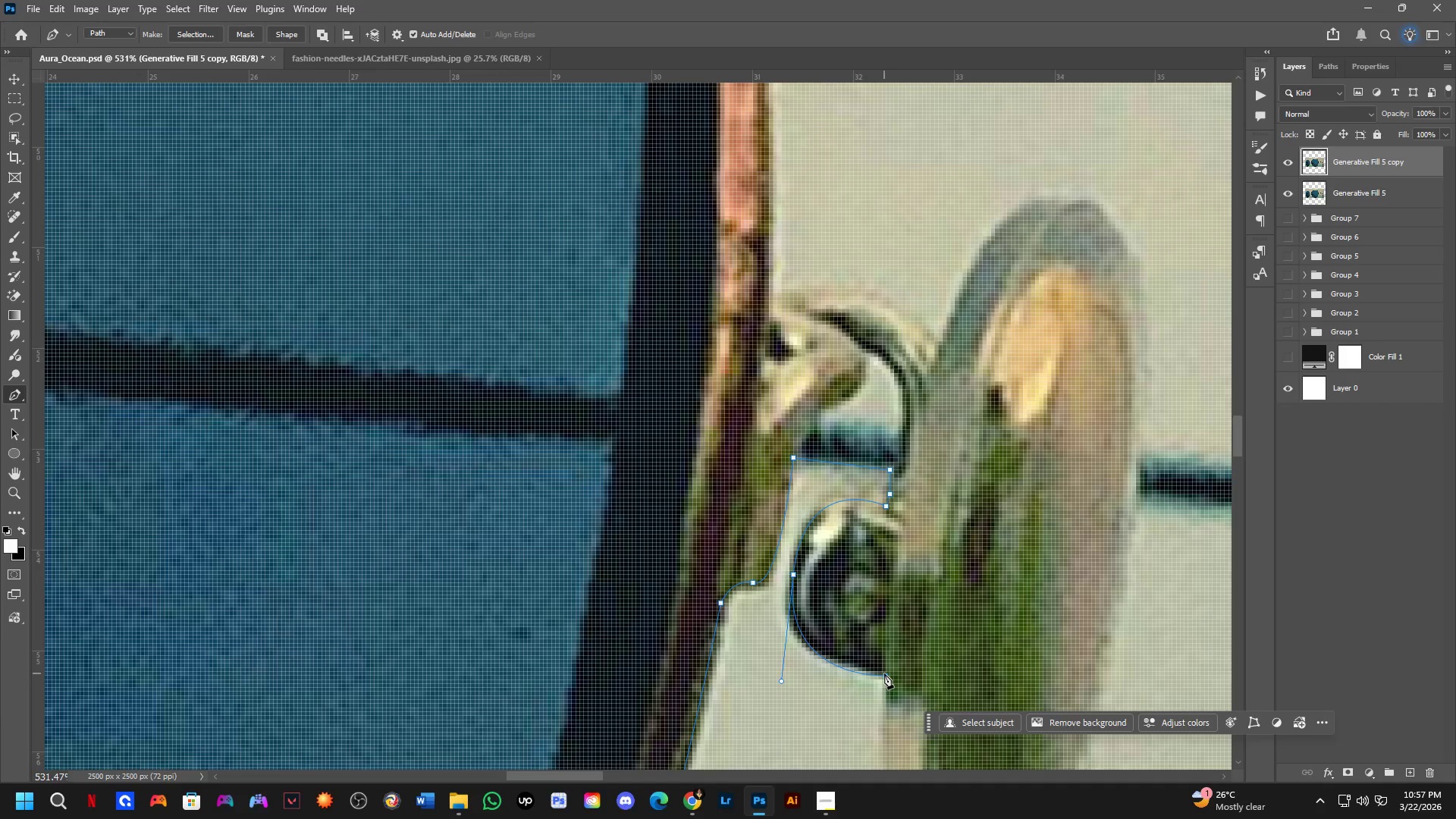 
scroll: coordinate [903, 612], scroll_direction: down, amount: 3.0
 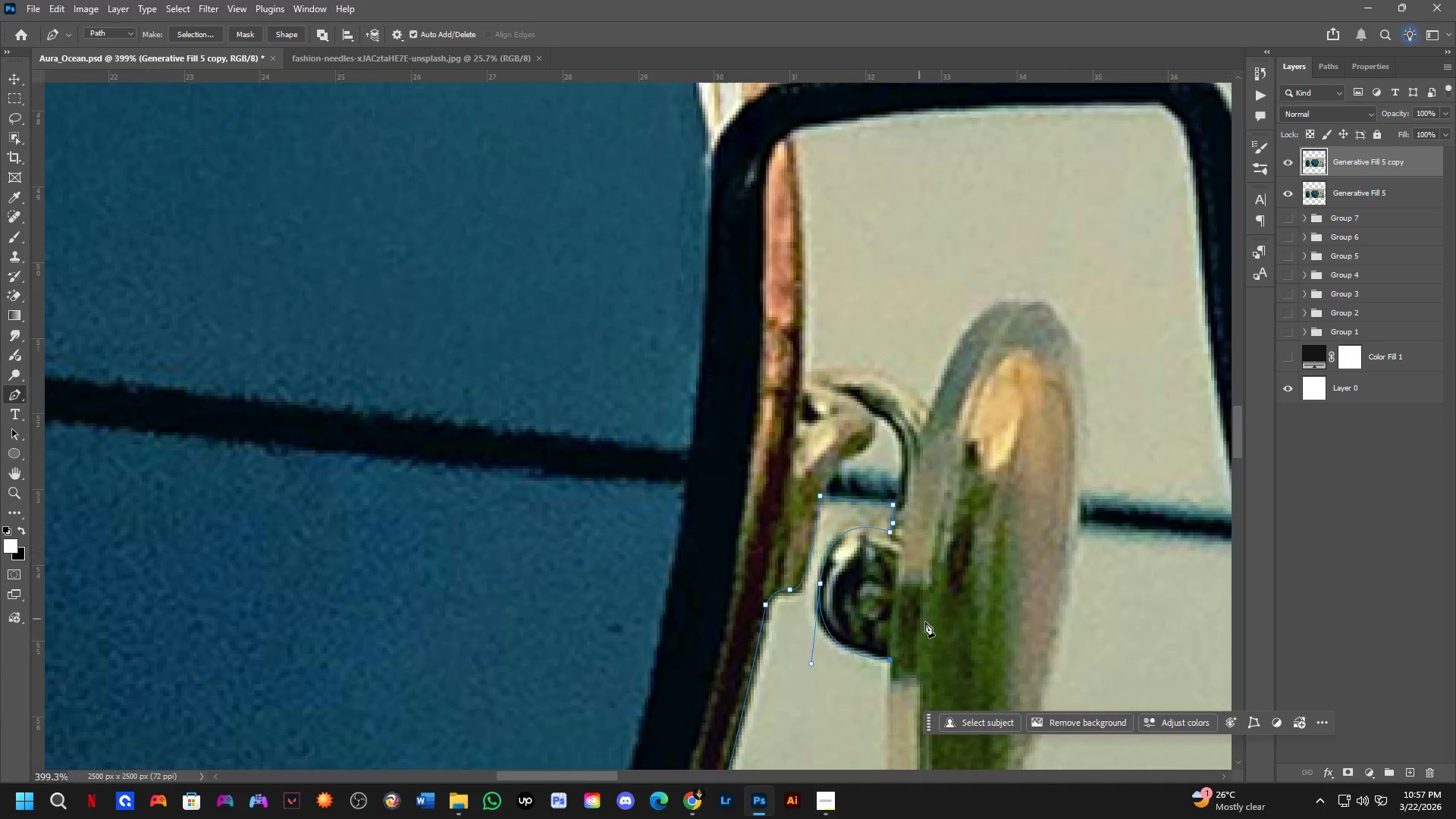 
hold_key(key=Space, duration=0.64)
 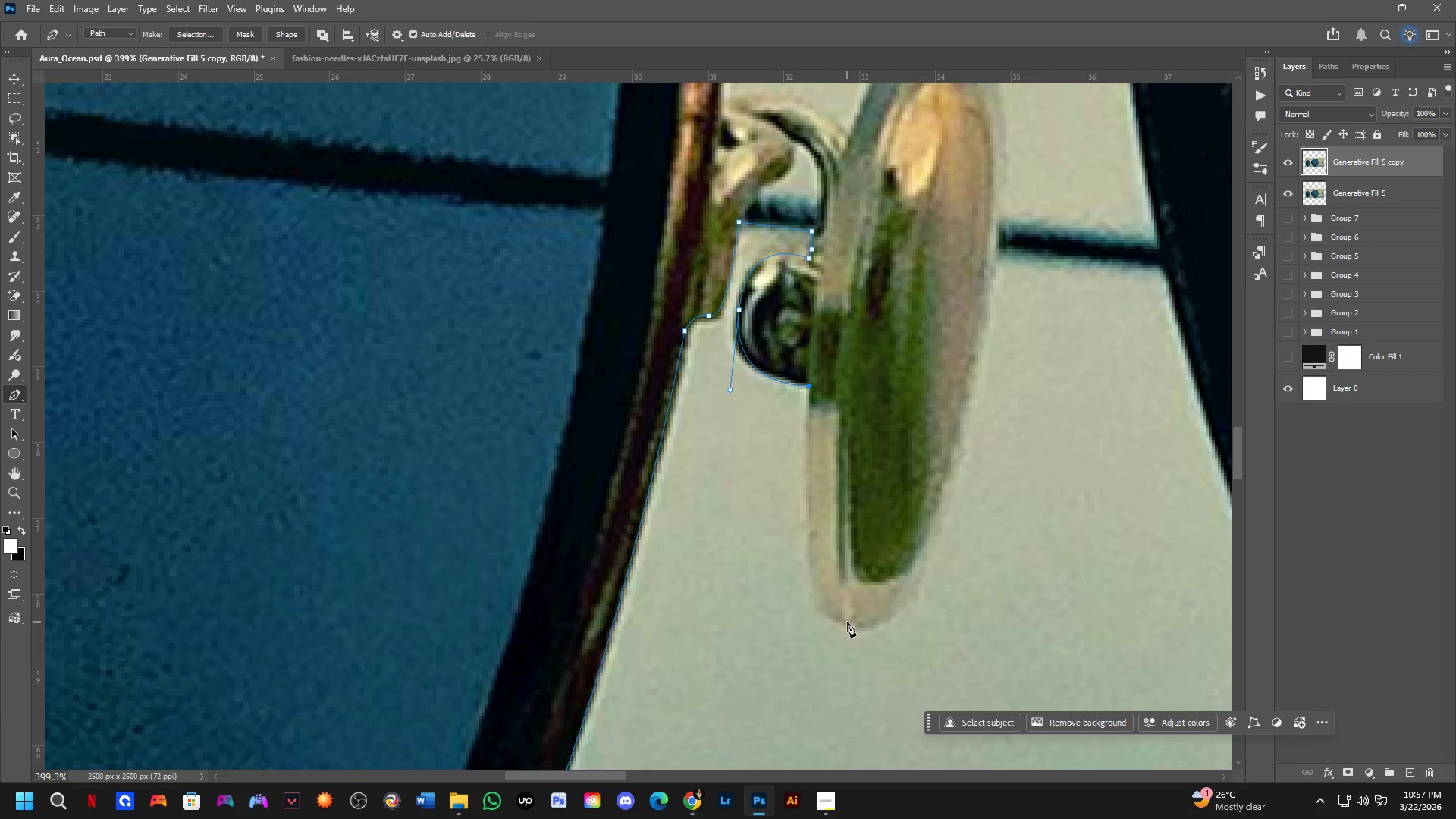 
left_click_drag(start_coordinate=[938, 629], to_coordinate=[857, 356])
 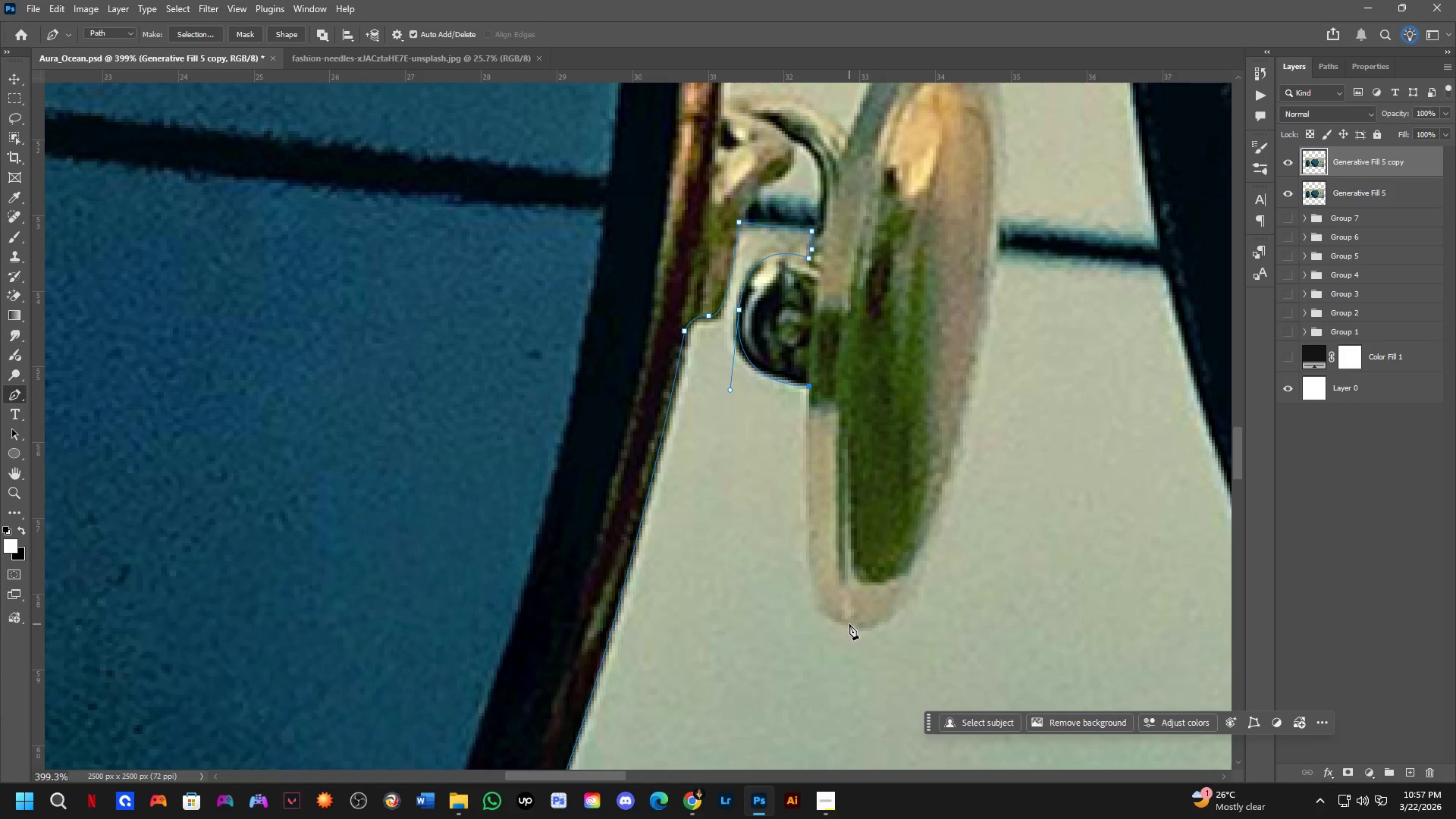 
left_click_drag(start_coordinate=[859, 626], to_coordinate=[929, 604])
 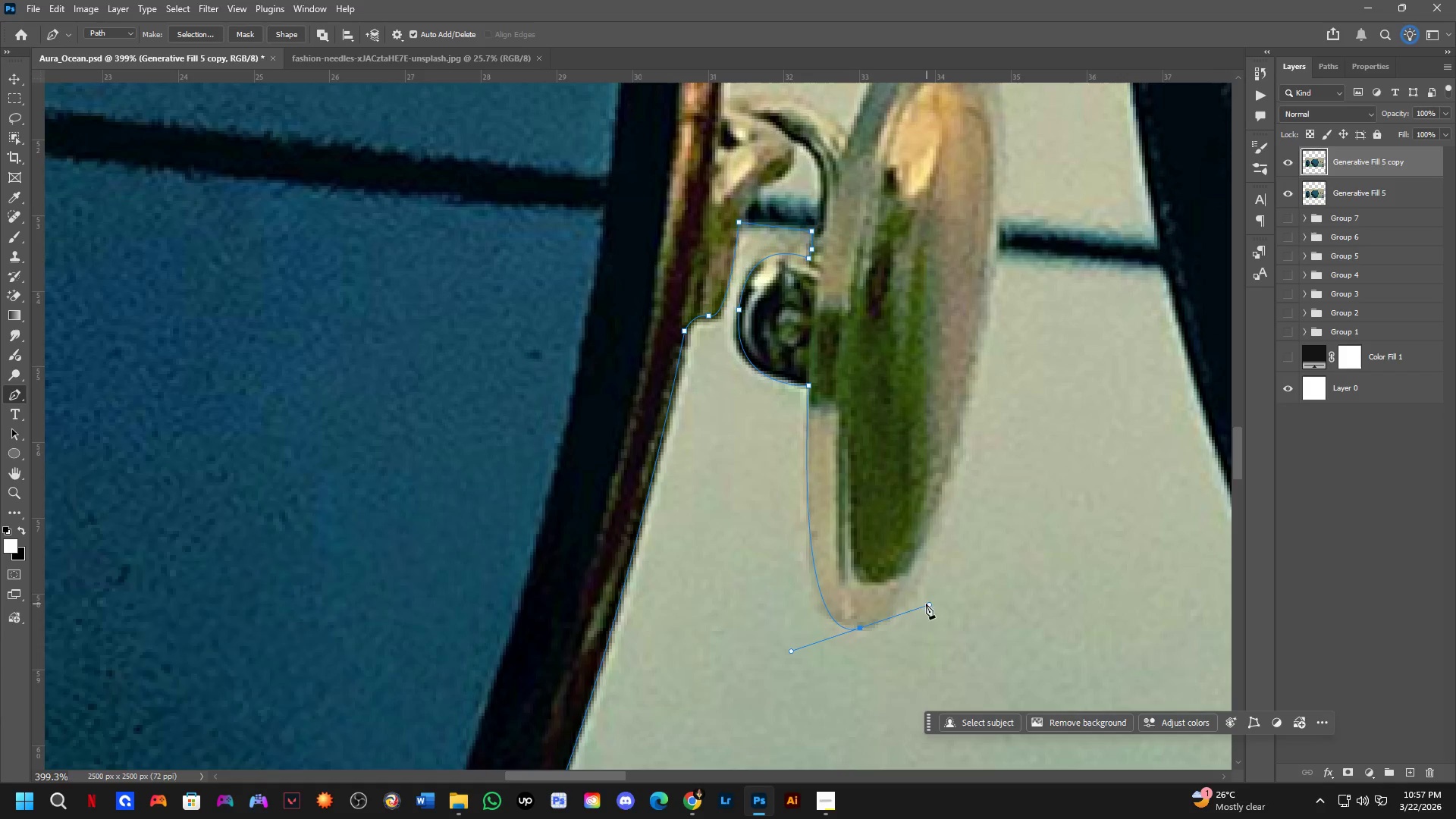 
key(Control+ControlLeft)
 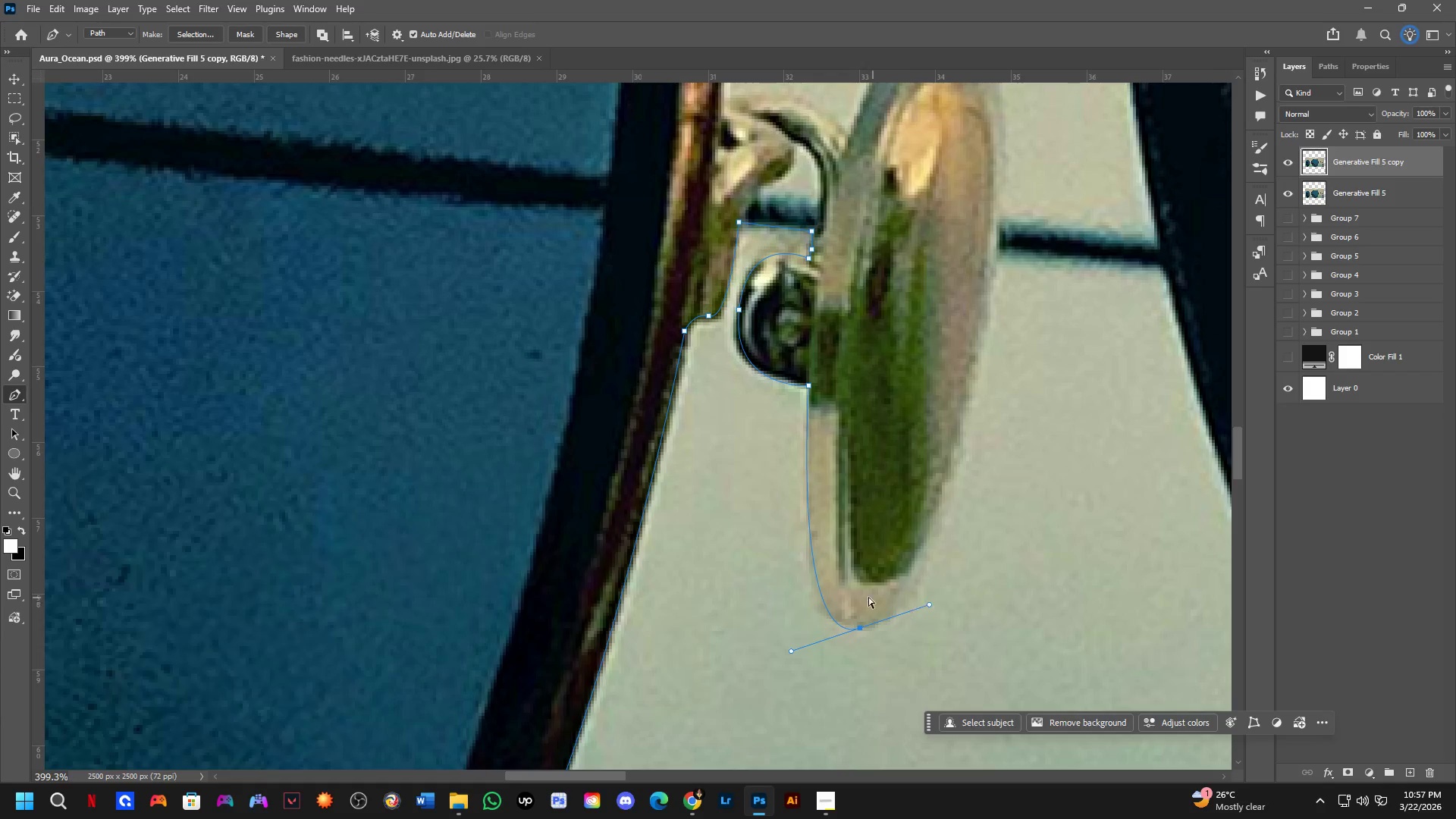 
key(Control+Z)
 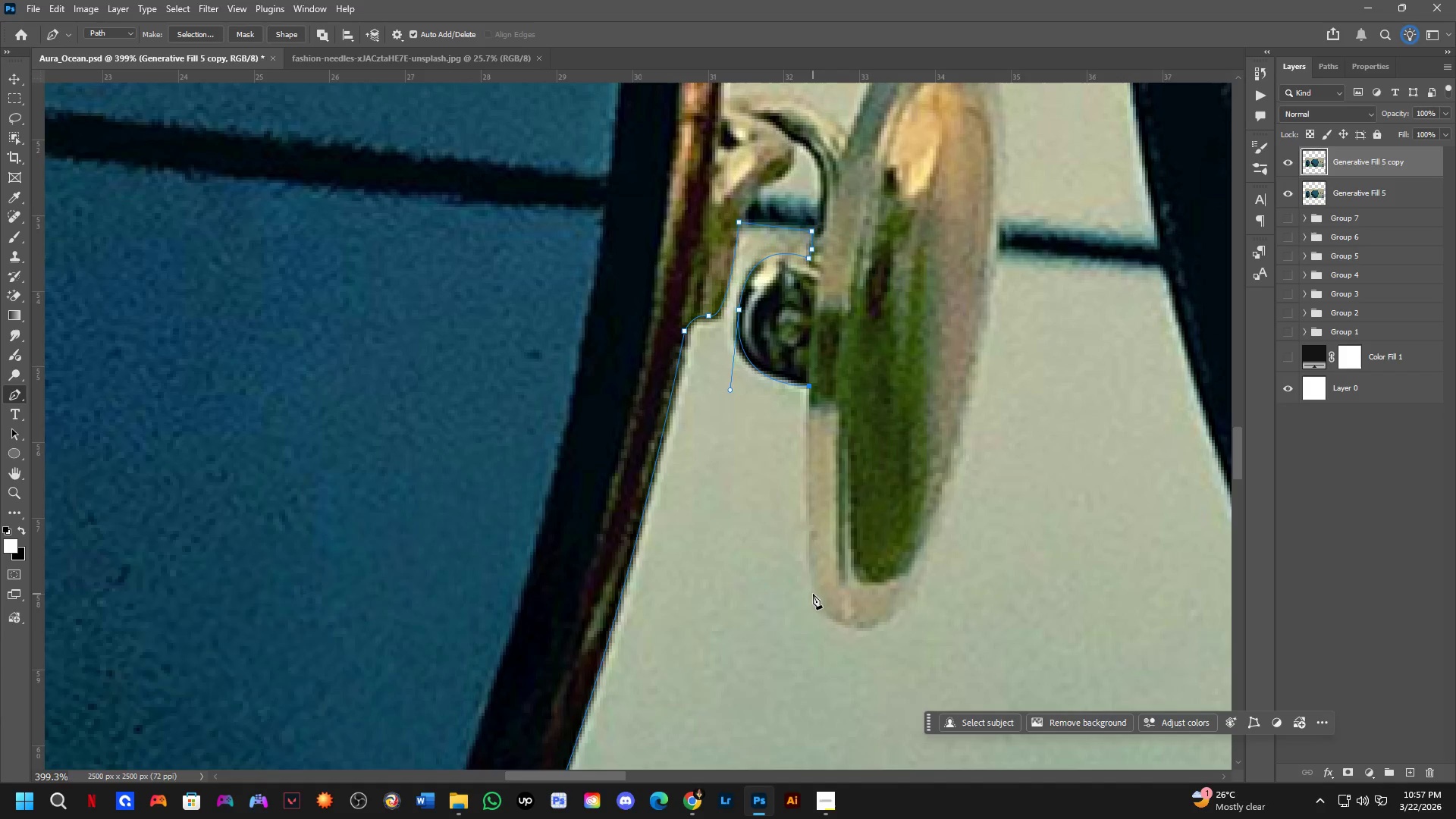 
left_click_drag(start_coordinate=[813, 594], to_coordinate=[821, 621])
 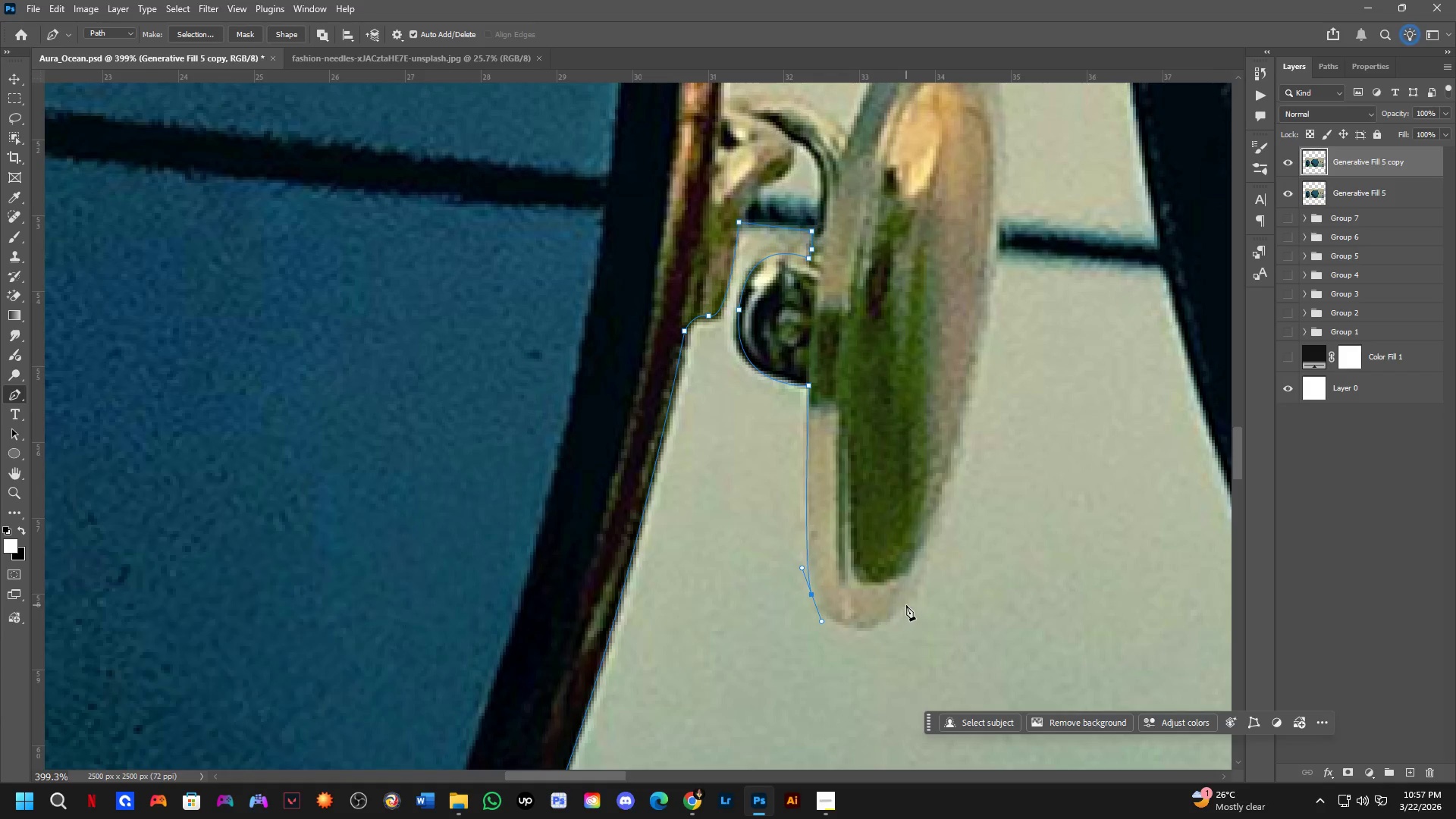 
left_click_drag(start_coordinate=[915, 592], to_coordinate=[958, 525])
 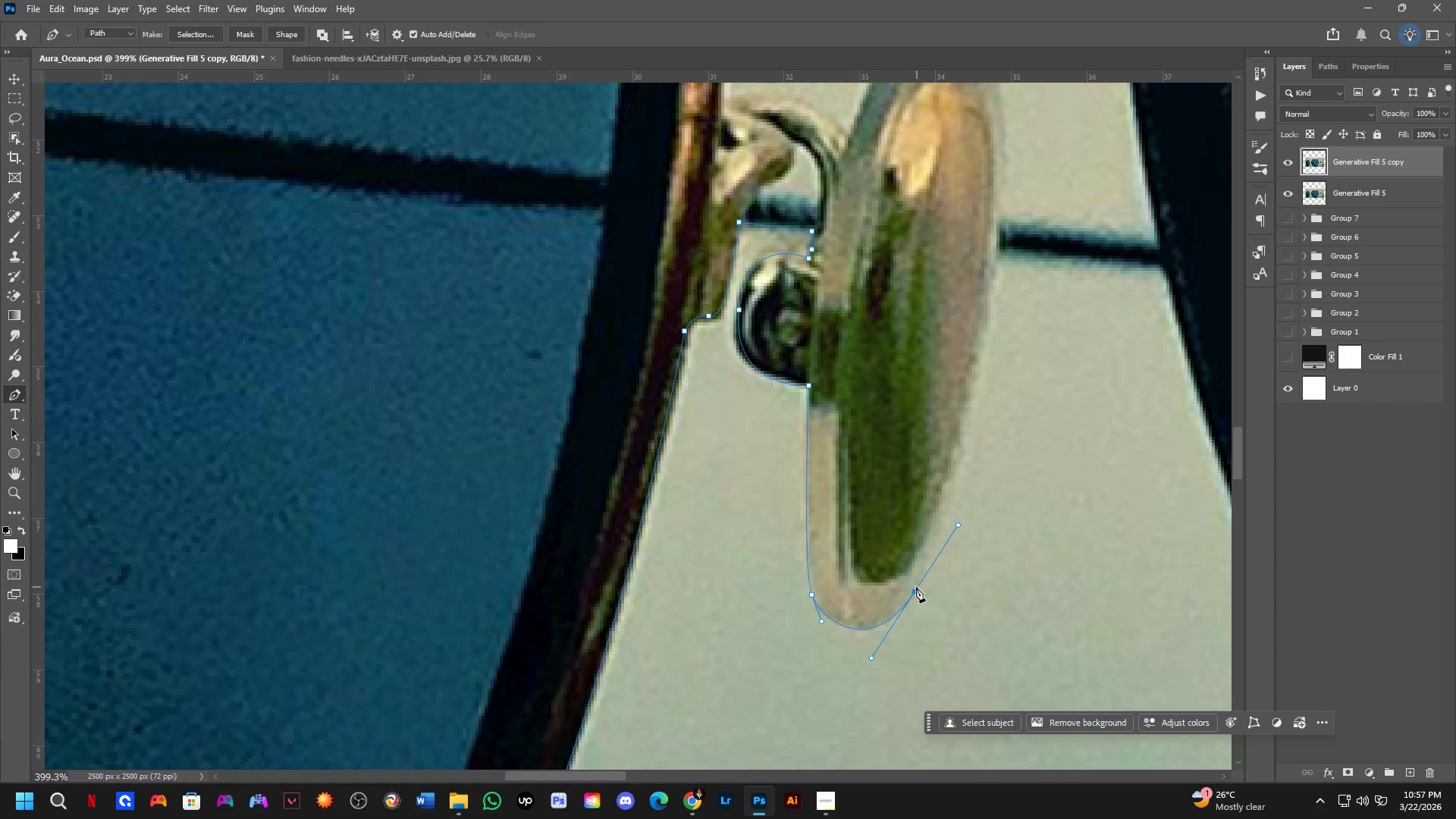 
hold_key(key=AltLeft, duration=0.62)
left_click([915, 592])
 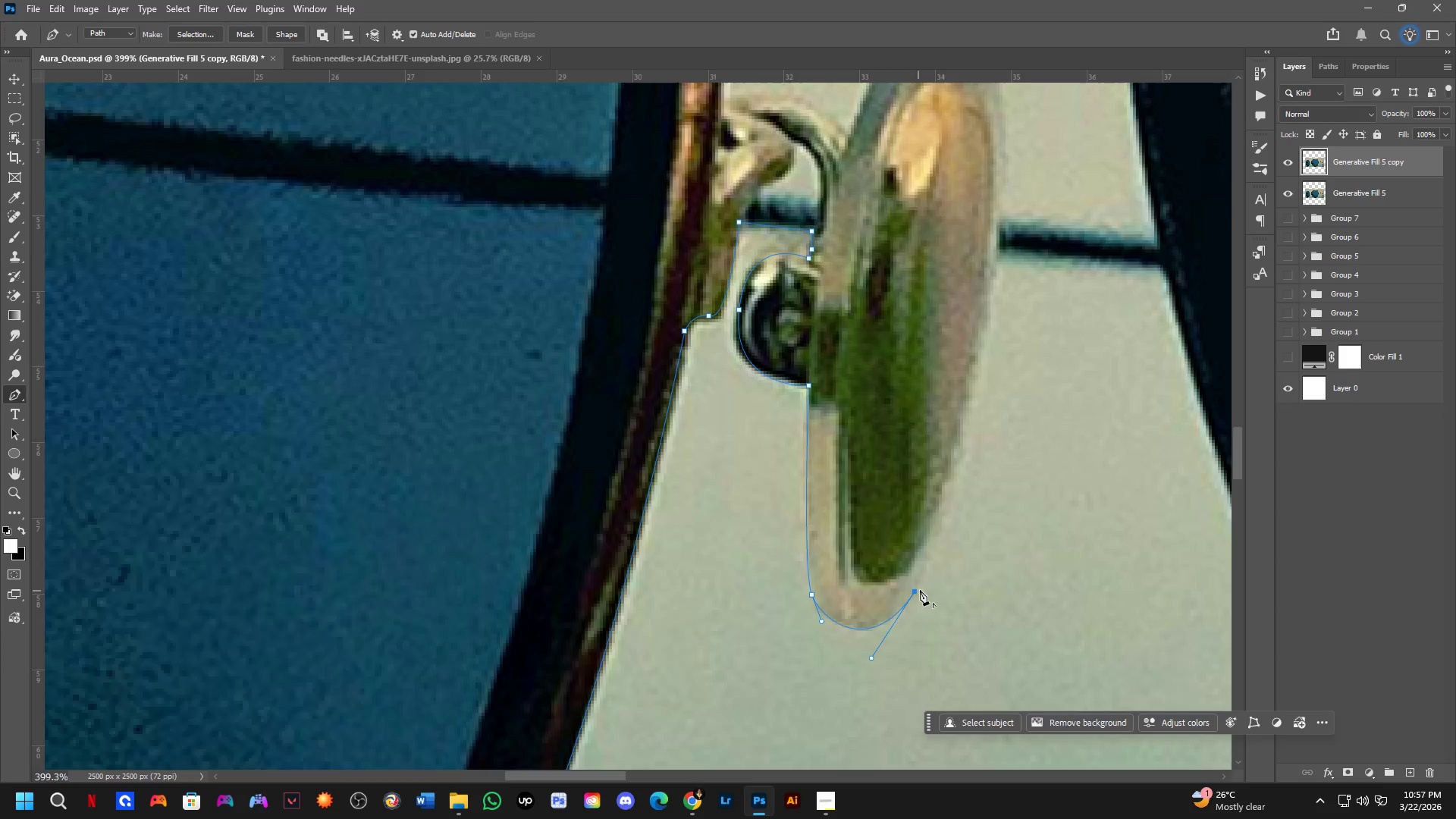 
key(Shift+ShiftLeft)
 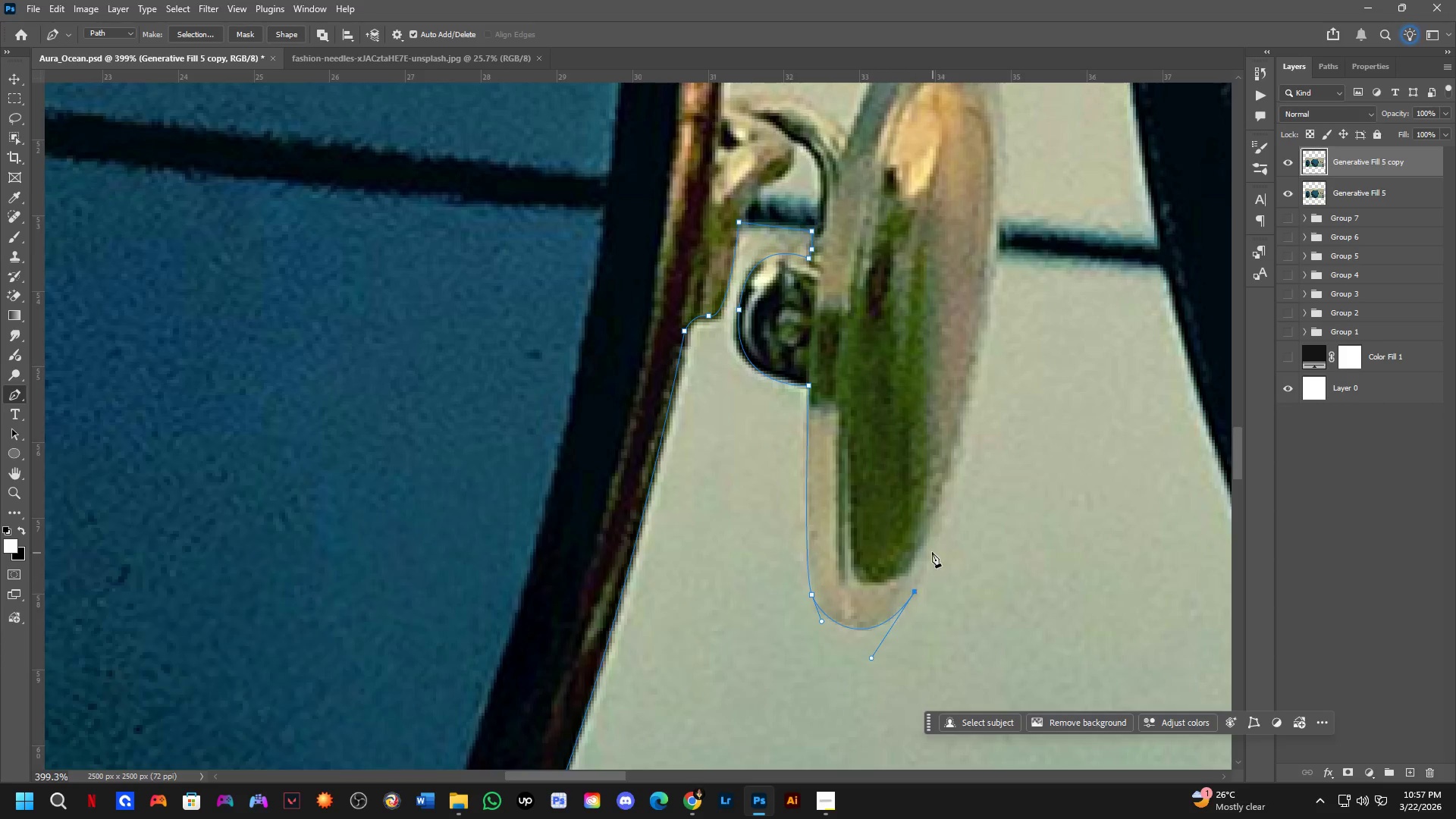 
scroll: coordinate [932, 552], scroll_direction: down, amount: 2.0
 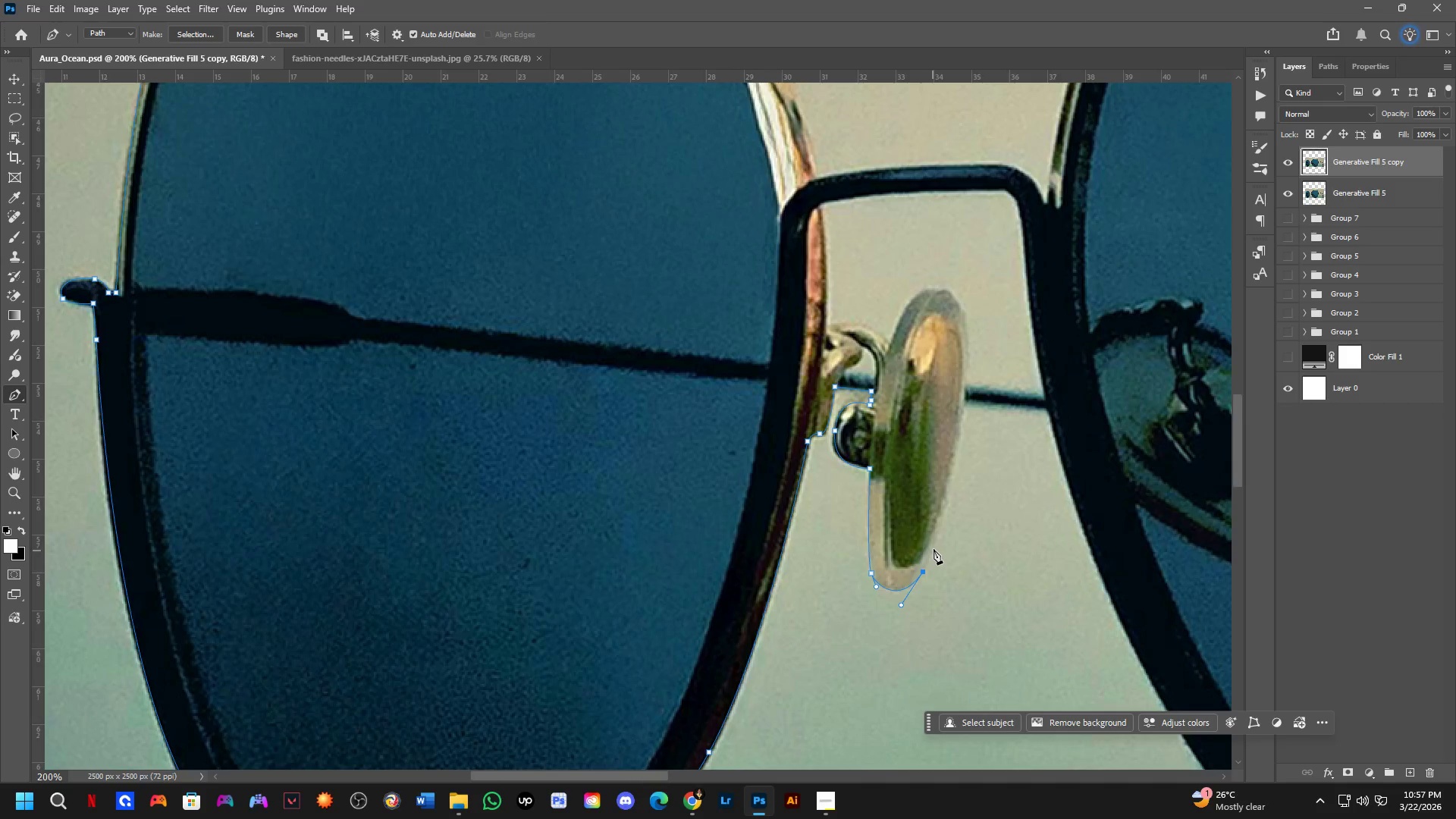 
hold_key(key=Space, duration=0.47)
 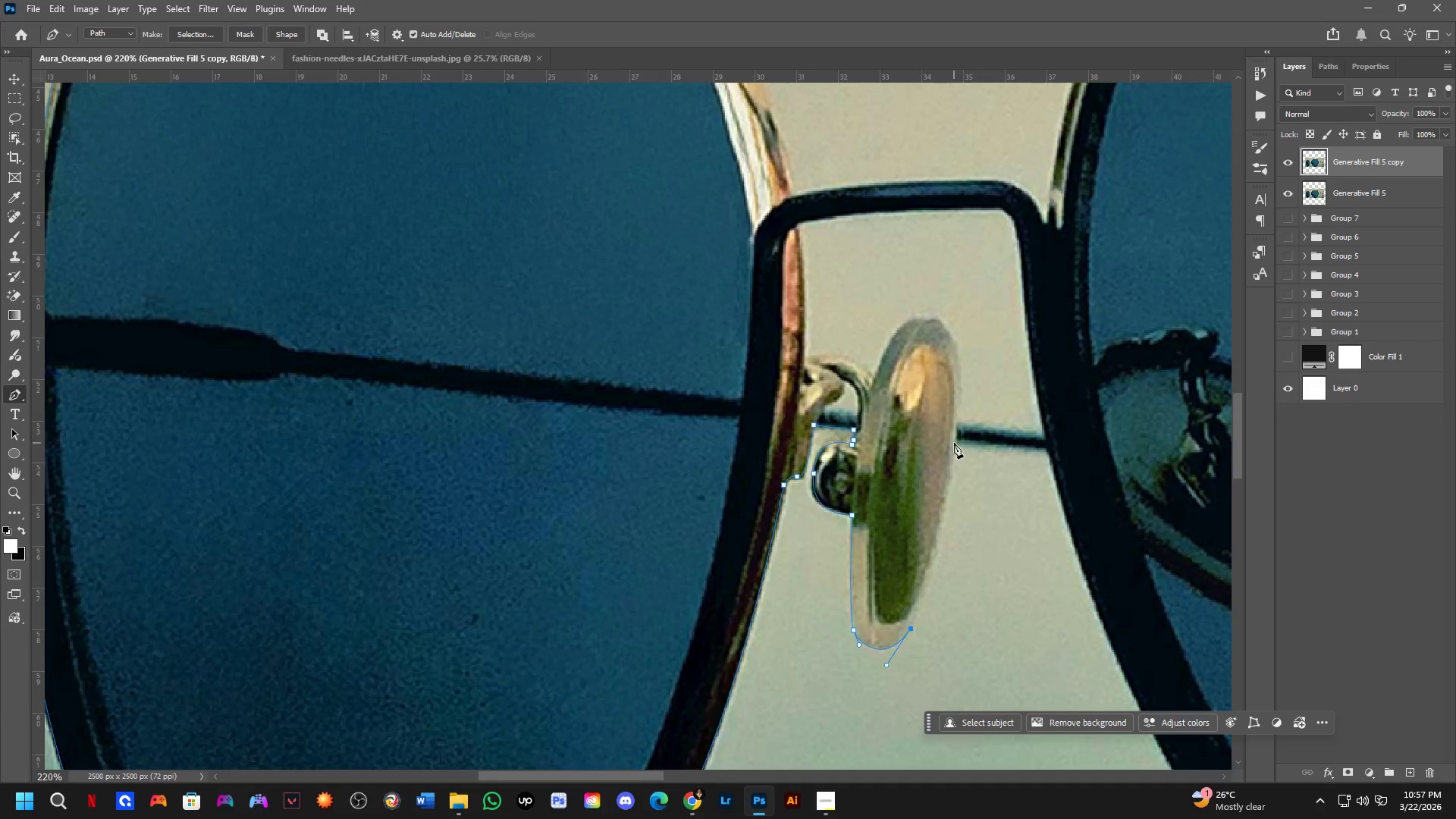 
left_click_drag(start_coordinate=[932, 489], to_coordinate=[921, 532])
 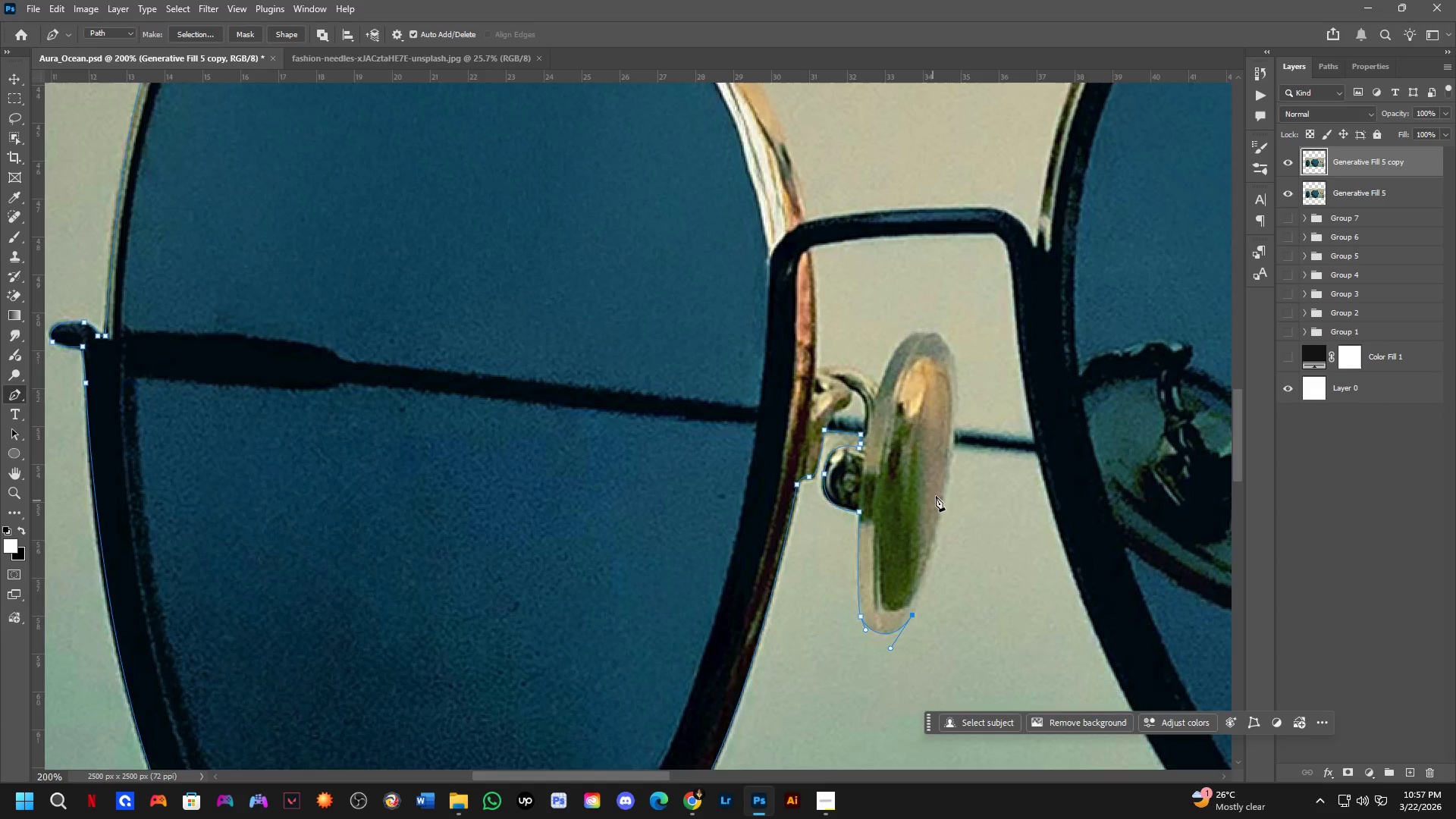 
scroll: coordinate [937, 482], scroll_direction: up, amount: 1.0
 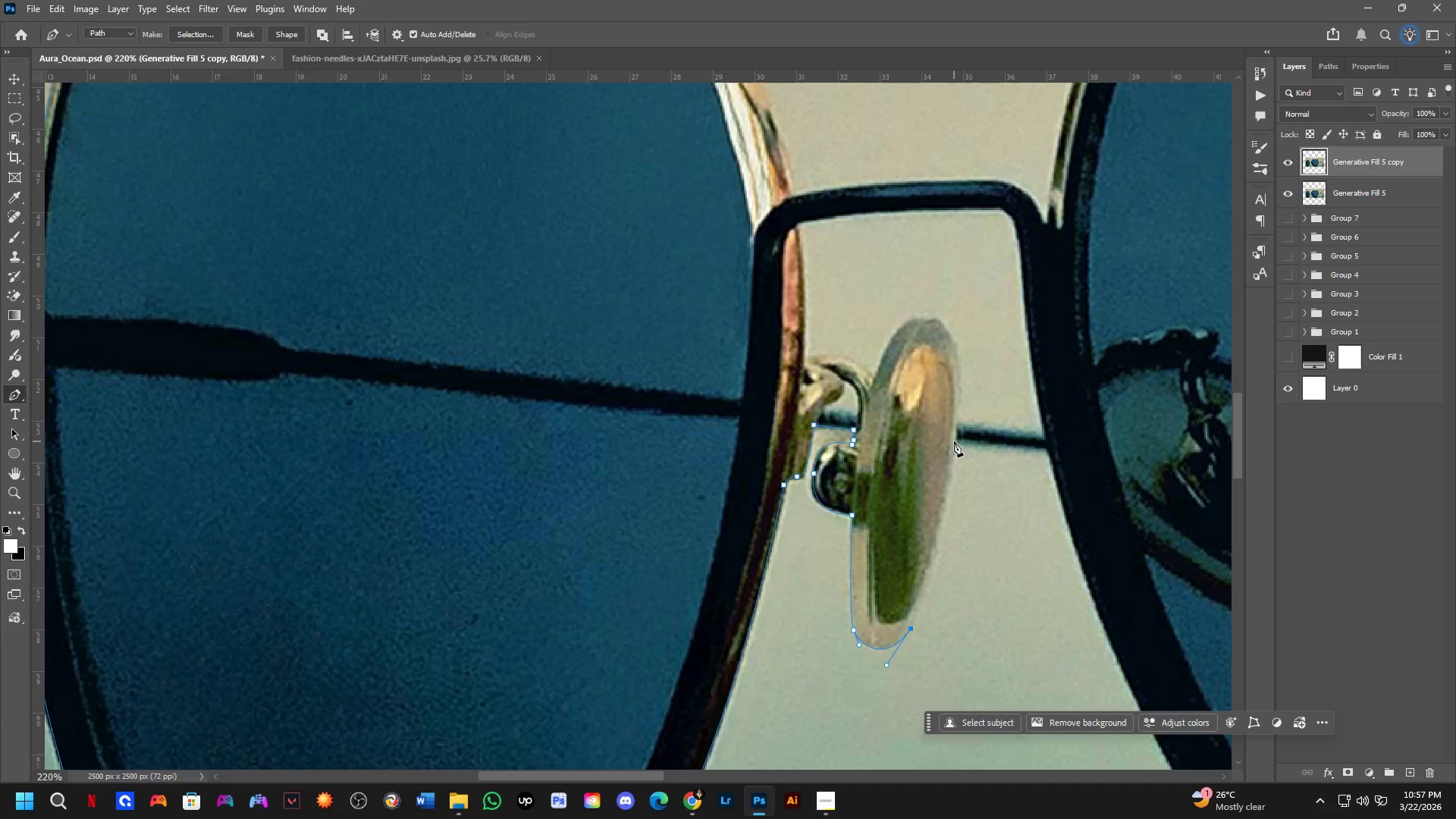 
left_click_drag(start_coordinate=[954, 440], to_coordinate=[959, 343])
 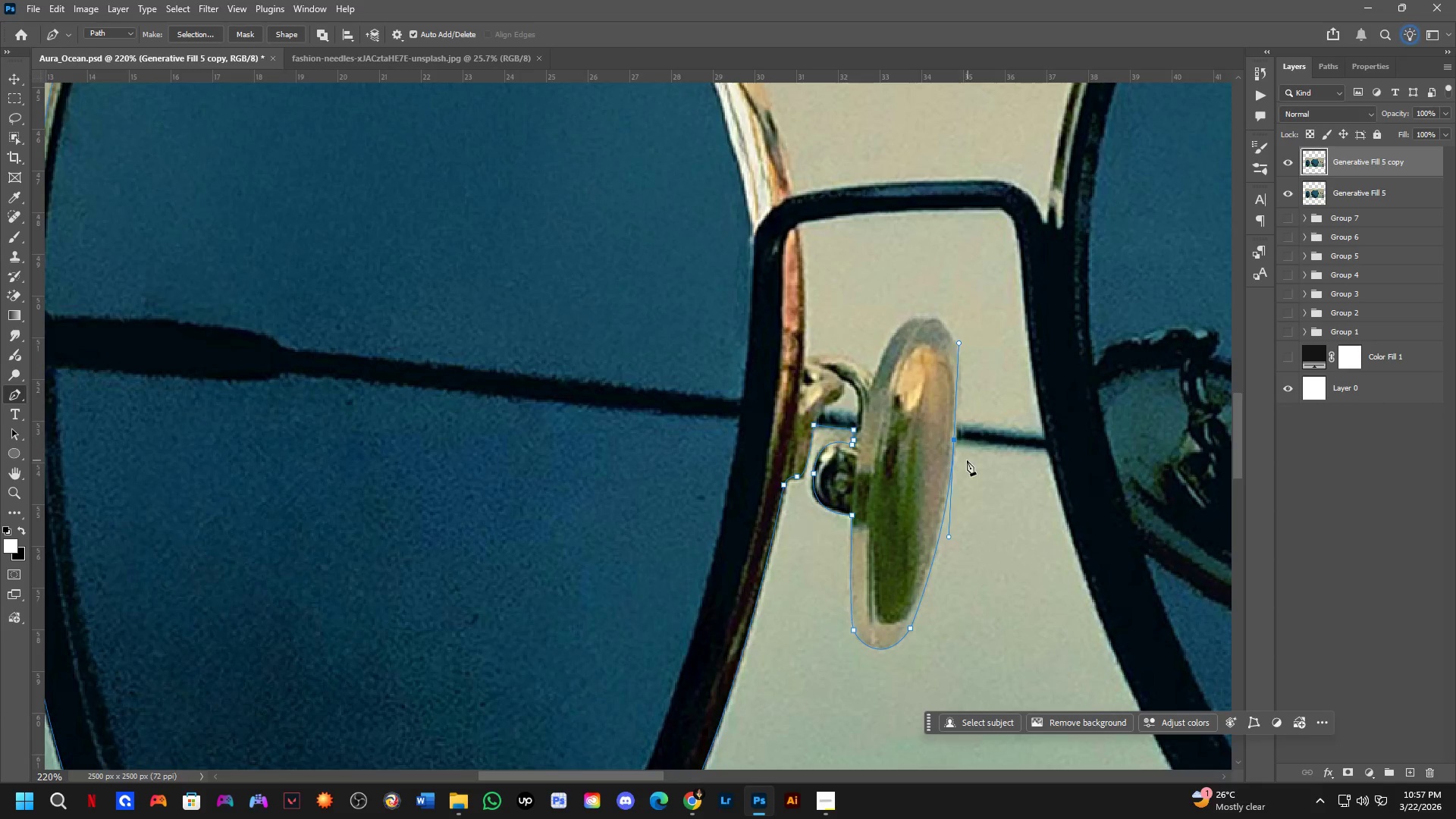 
scroll: coordinate [961, 462], scroll_direction: up, amount: 3.0
 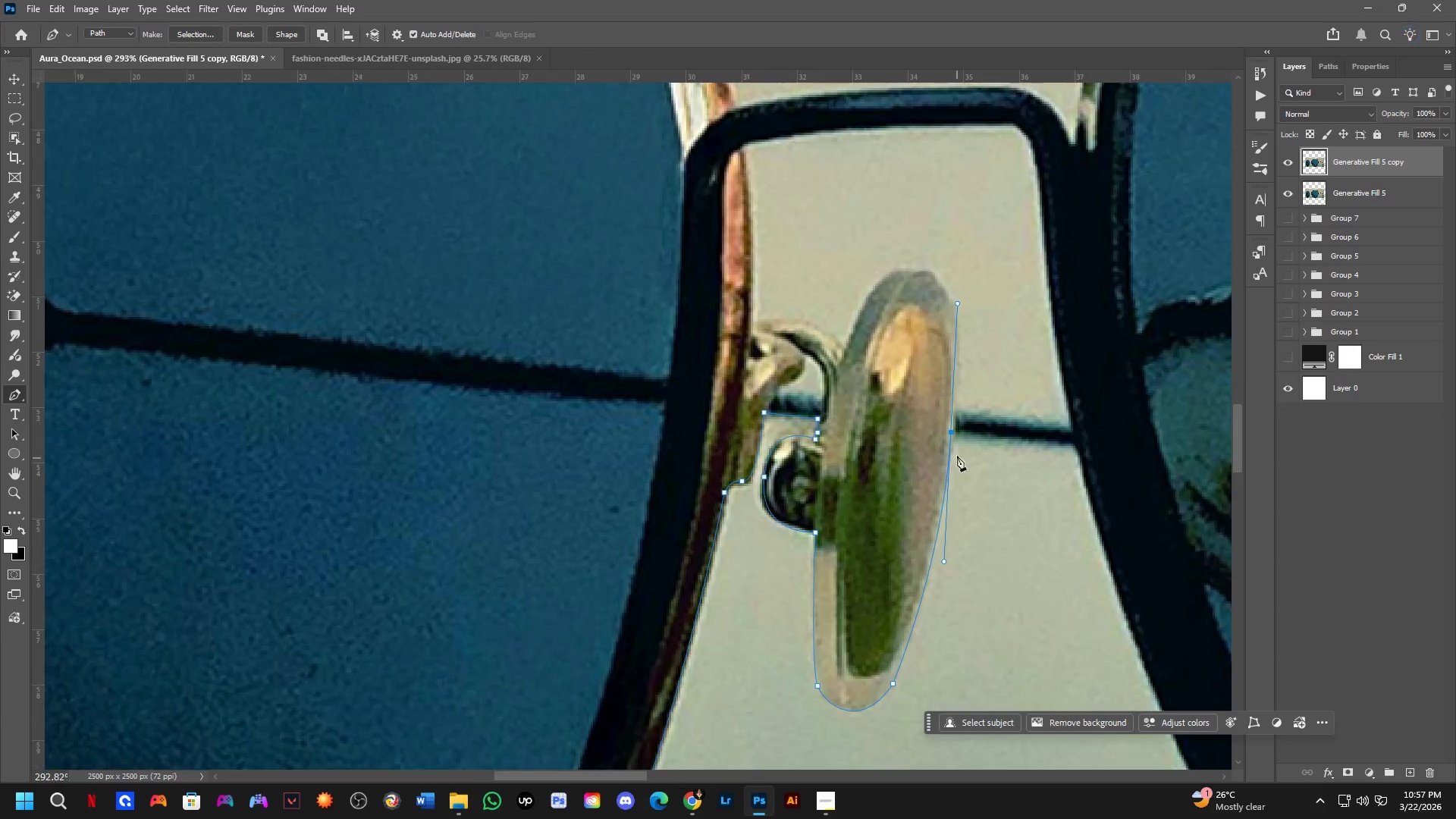 
hold_key(key=AltLeft, duration=0.81)
 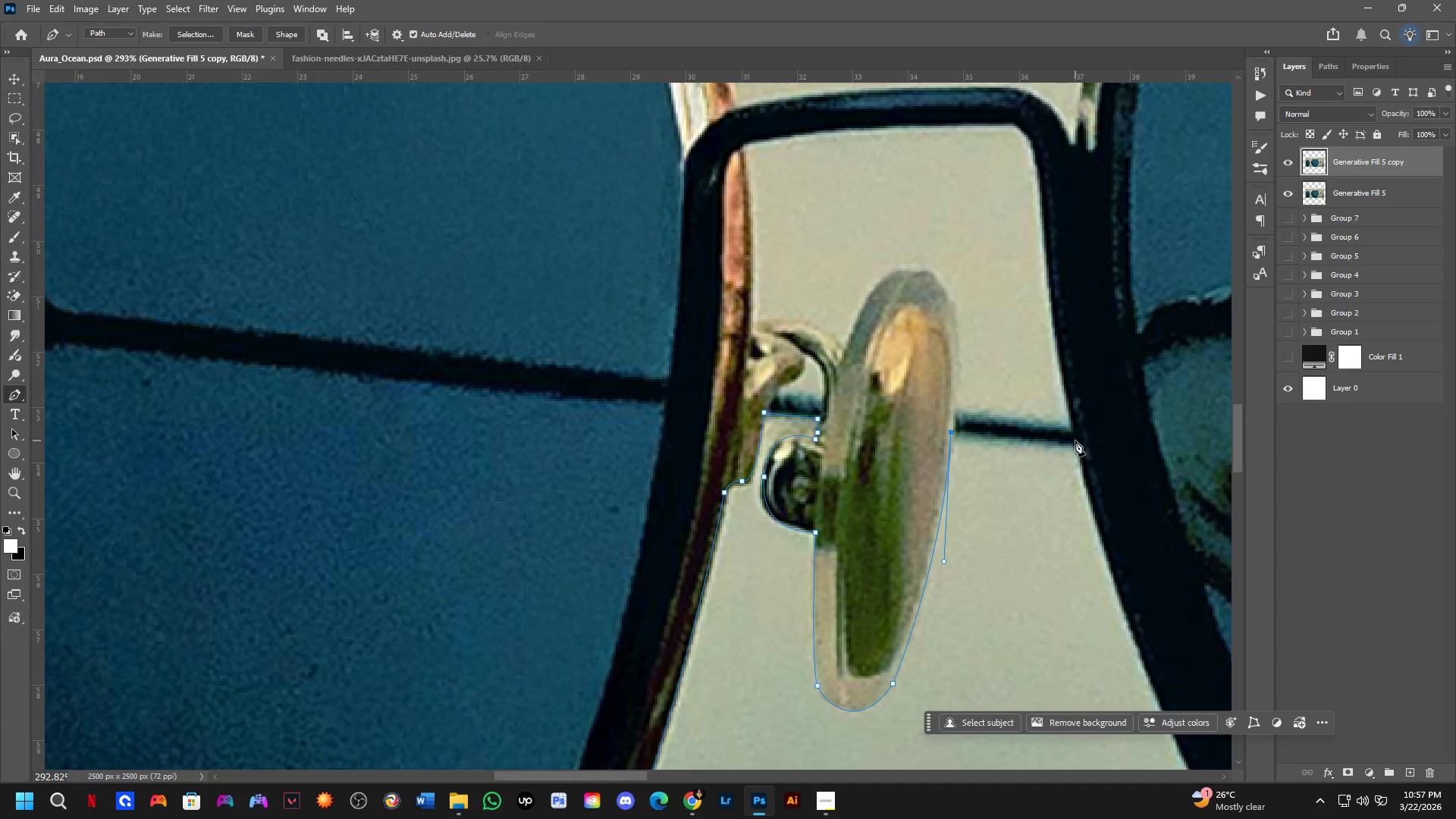 
left_click([1073, 445])
 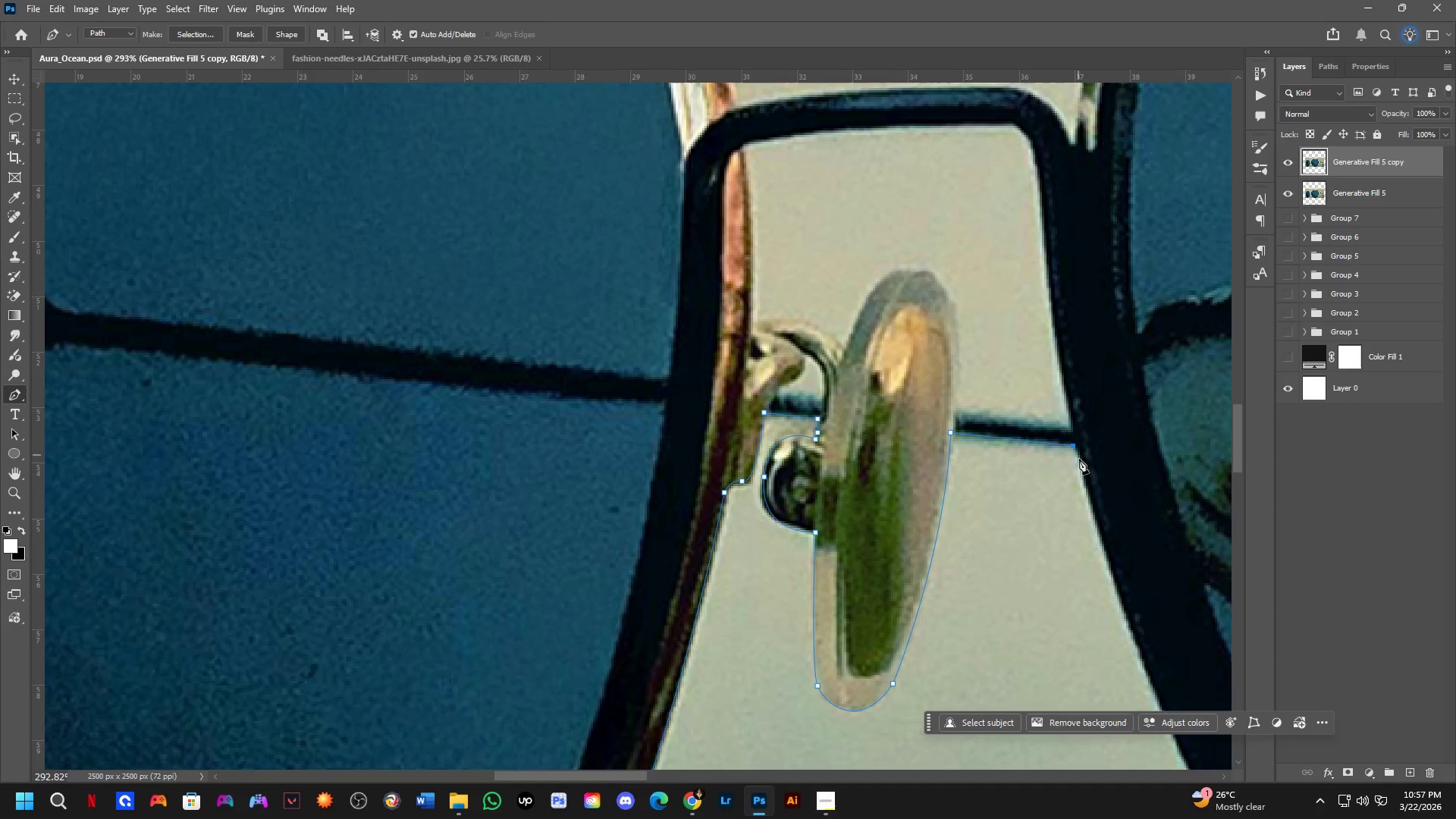 
hold_key(key=Space, duration=0.58)
 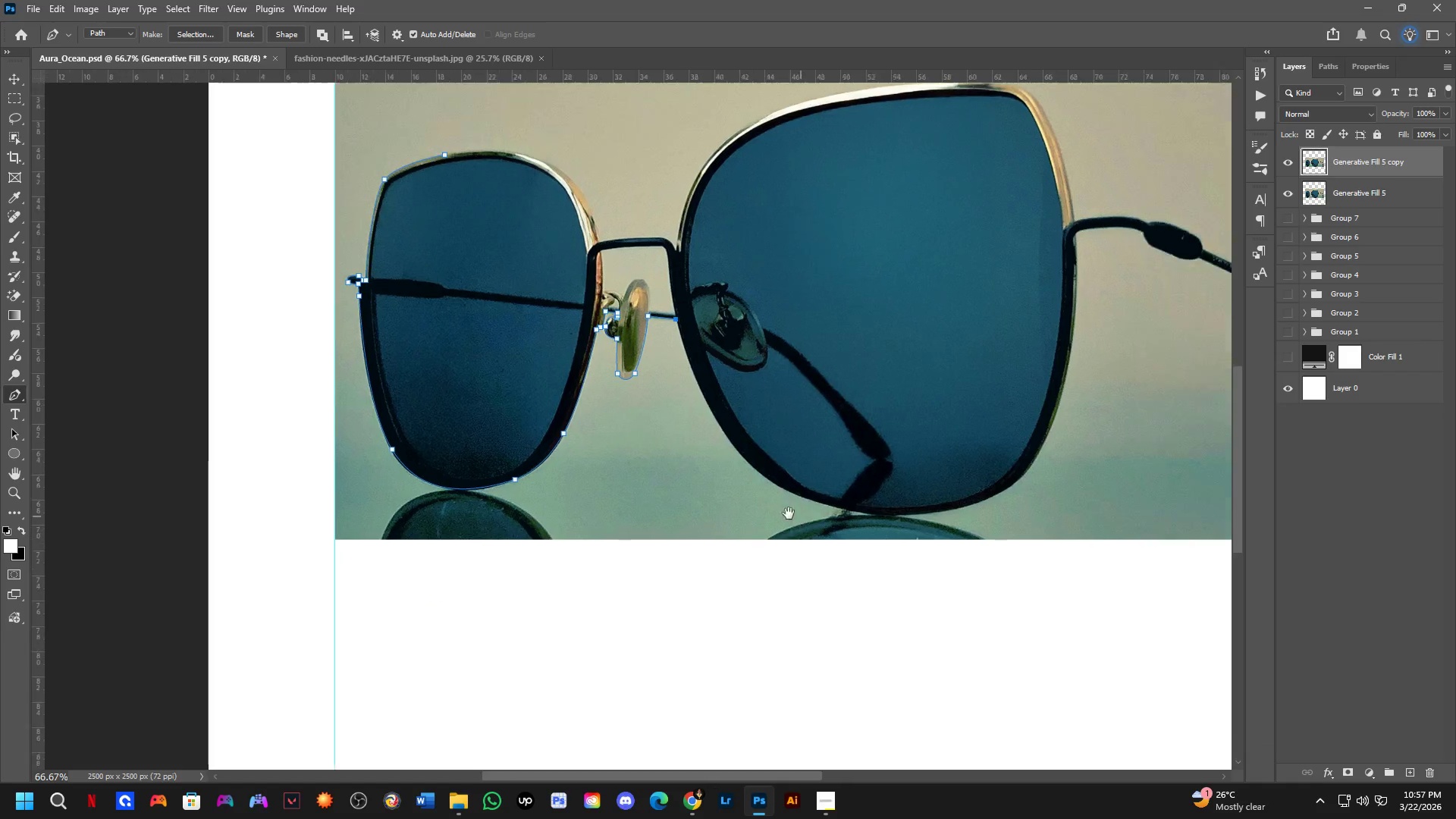 
left_click_drag(start_coordinate=[1096, 538], to_coordinate=[767, 347])
 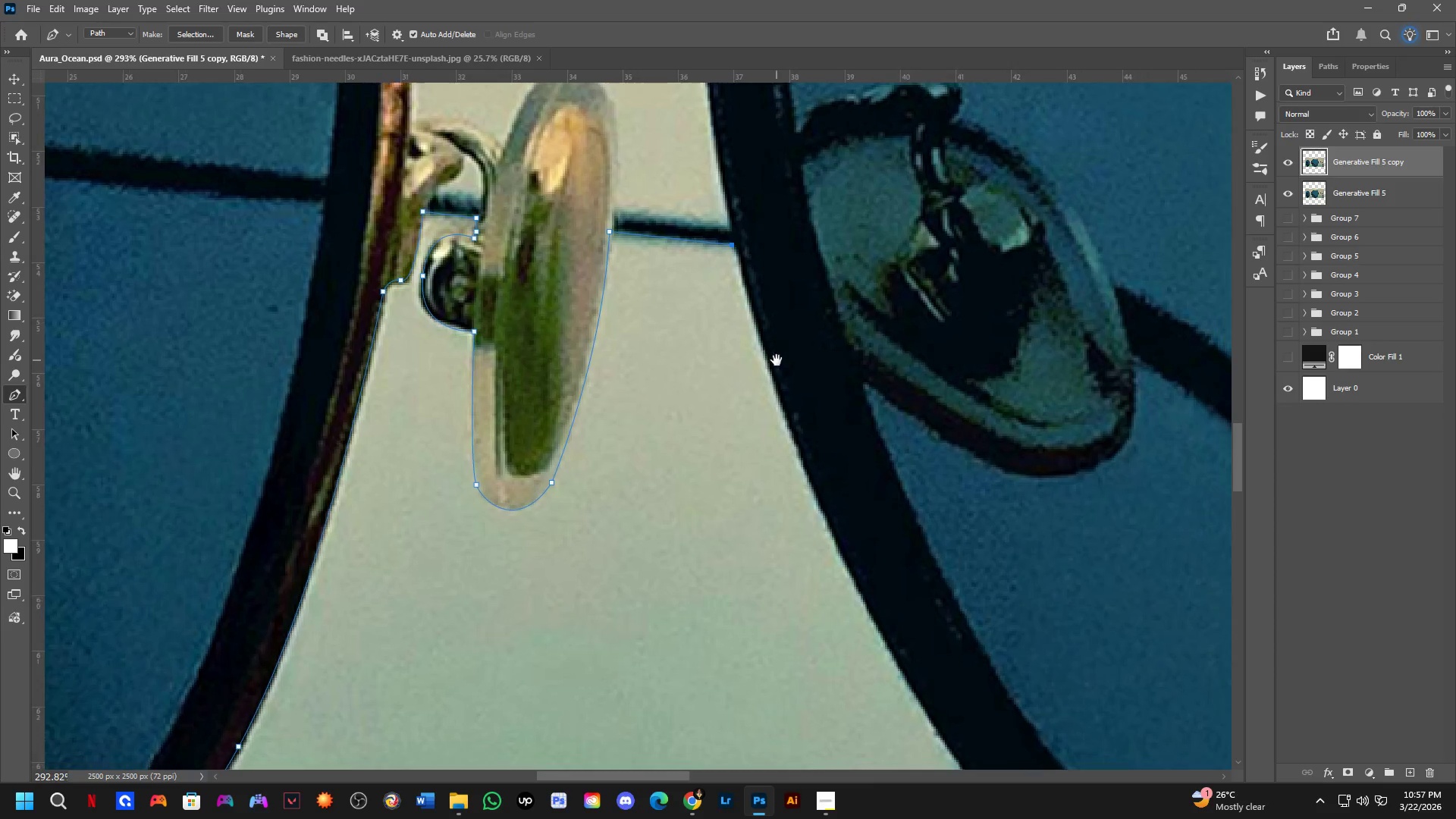 
key(Shift+ShiftLeft)
 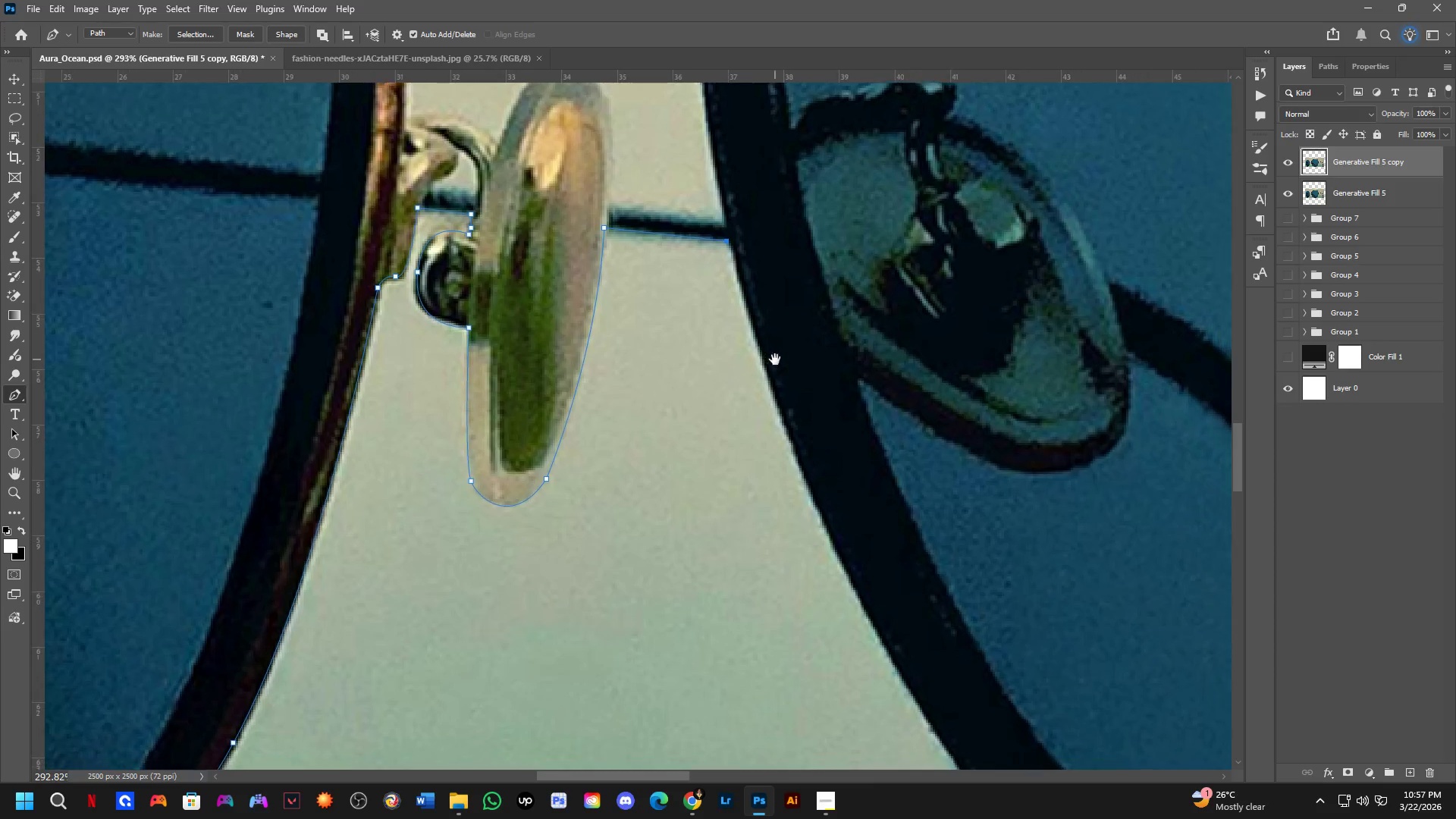 
scroll: coordinate [780, 371], scroll_direction: down, amount: 3.0
 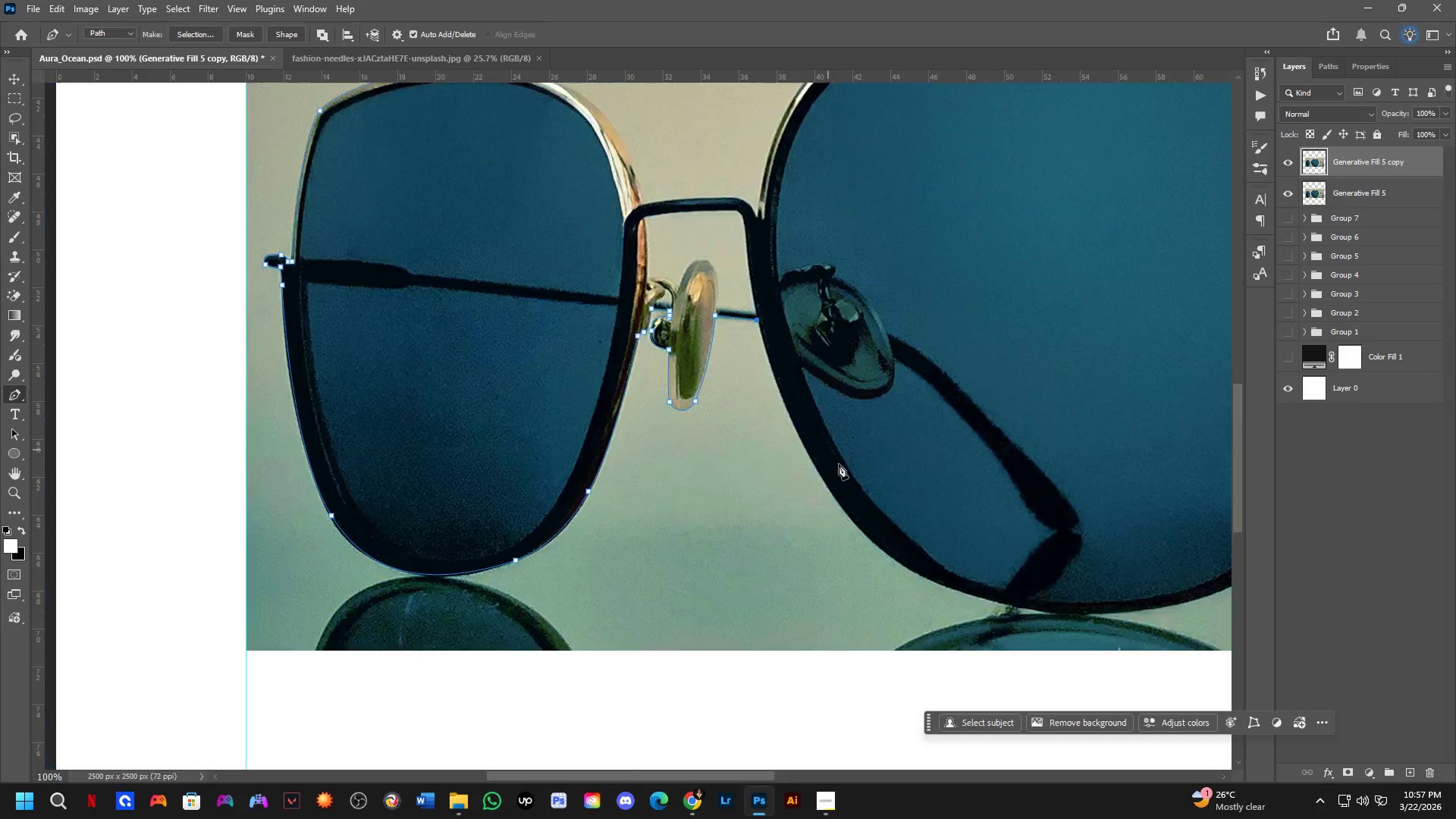 
hold_key(key=Space, duration=0.55)
 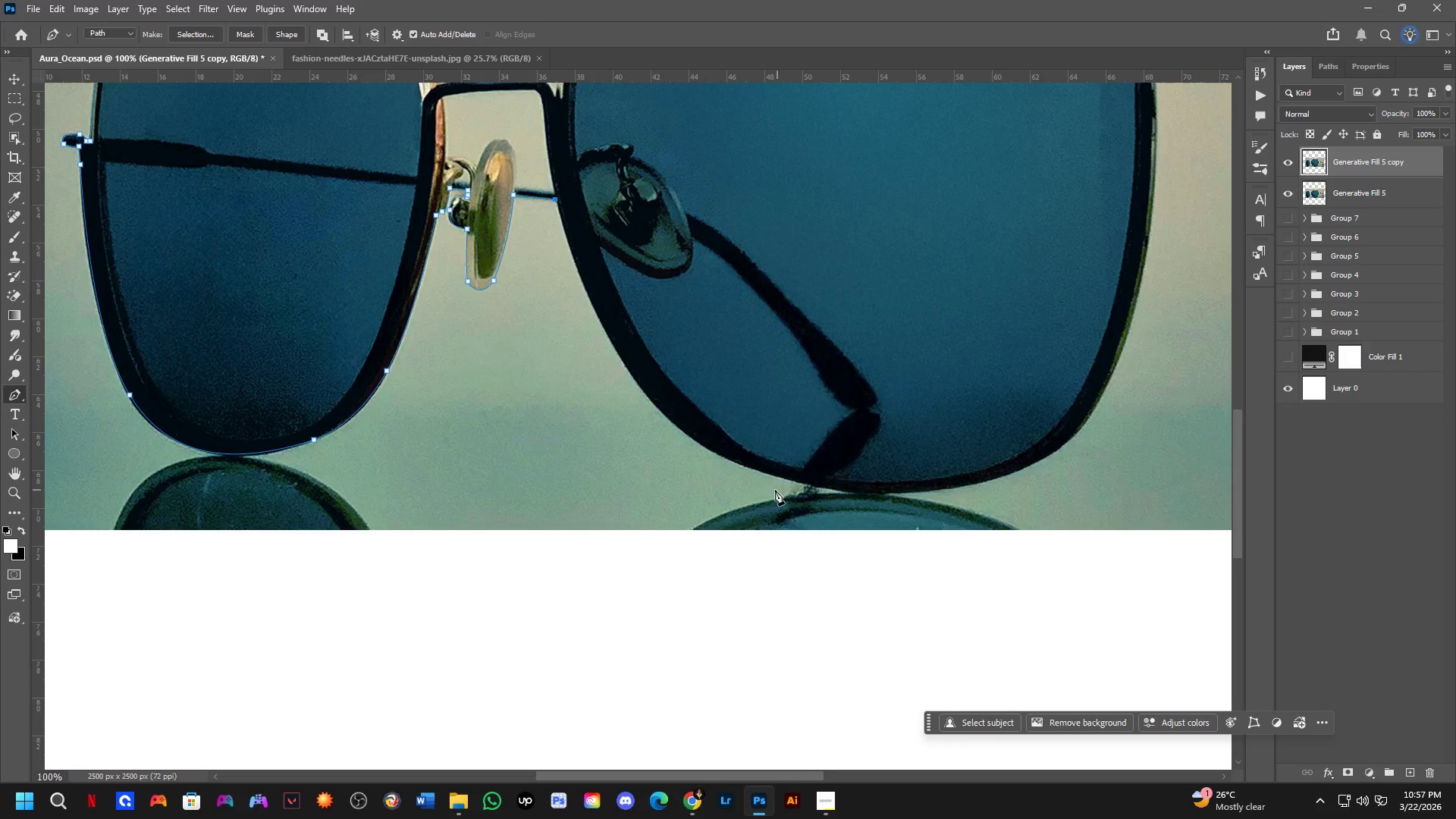 
left_click_drag(start_coordinate=[897, 536], to_coordinate=[765, 507])
 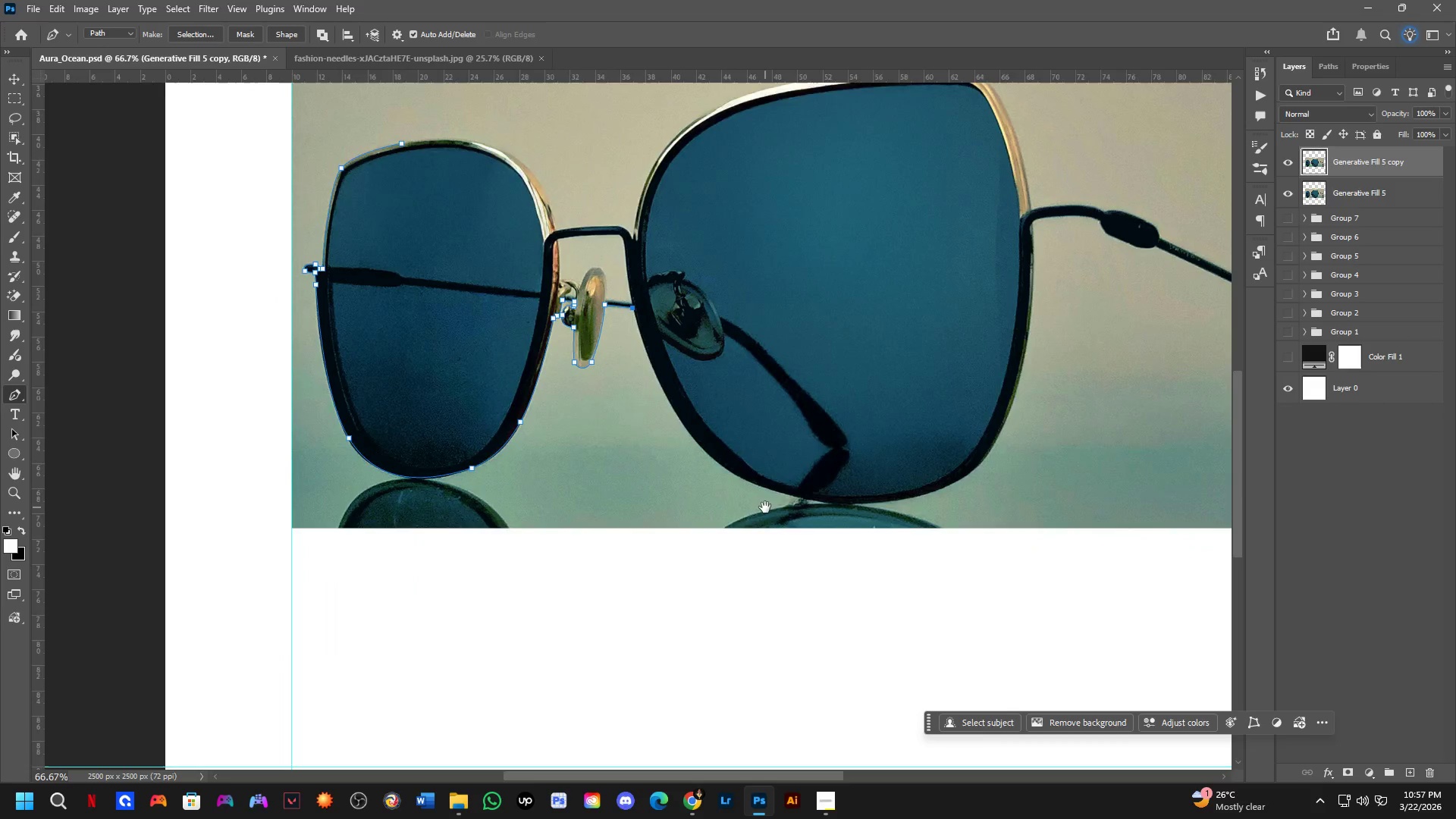 
key(Shift+ShiftLeft)
 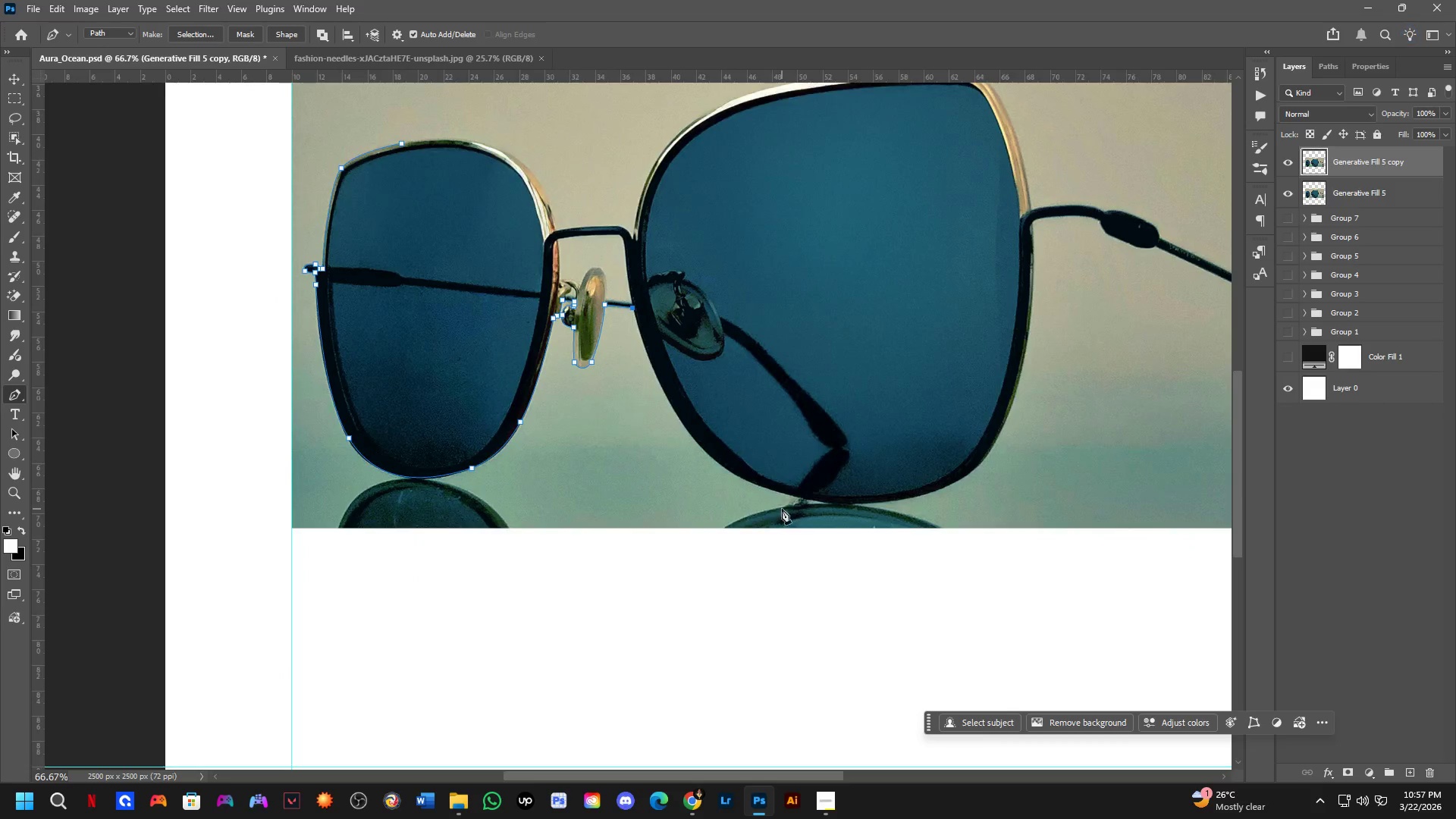 
key(Shift+ShiftLeft)
 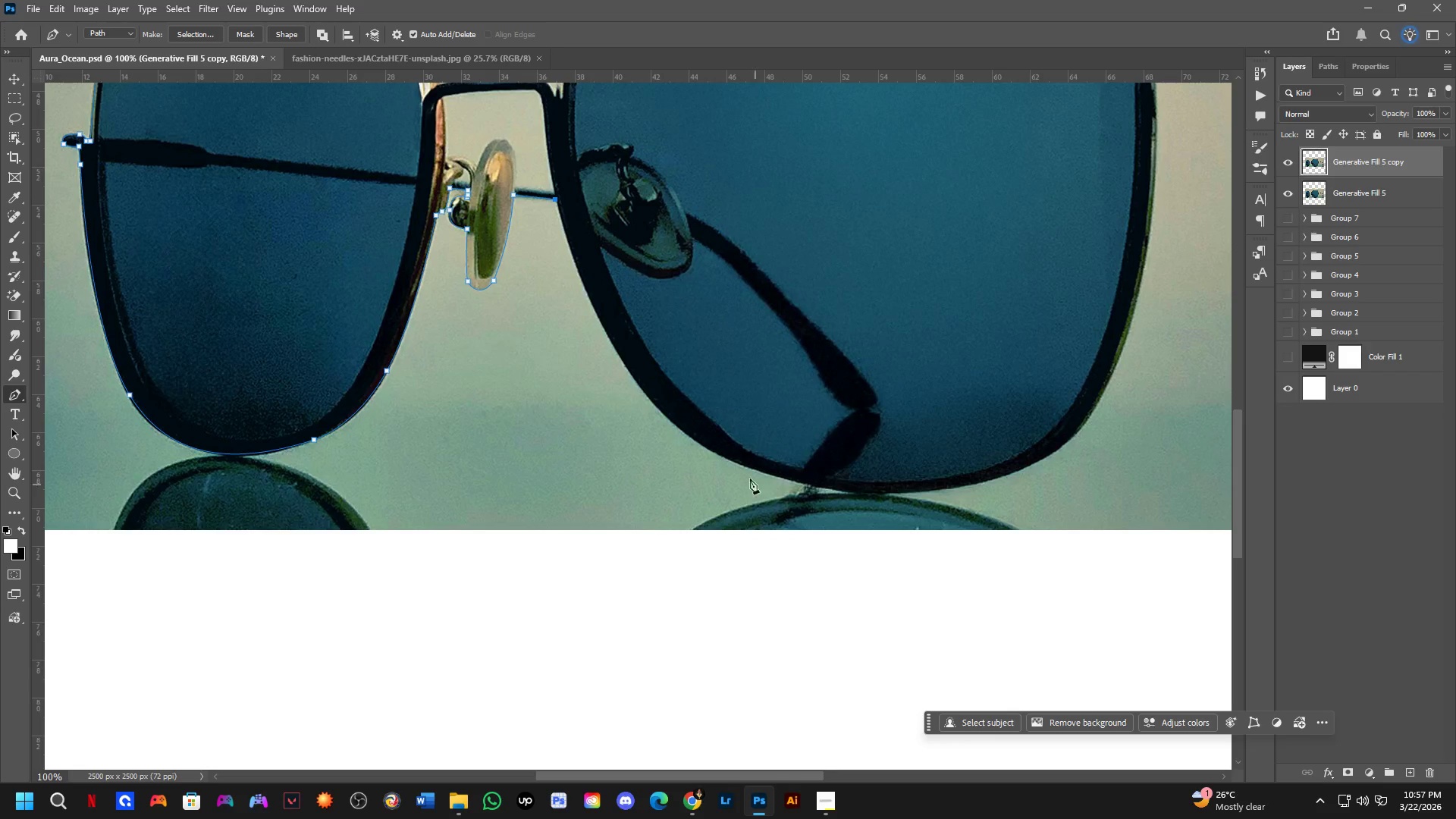 
scroll: coordinate [779, 490], scroll_direction: up, amount: 1.0
 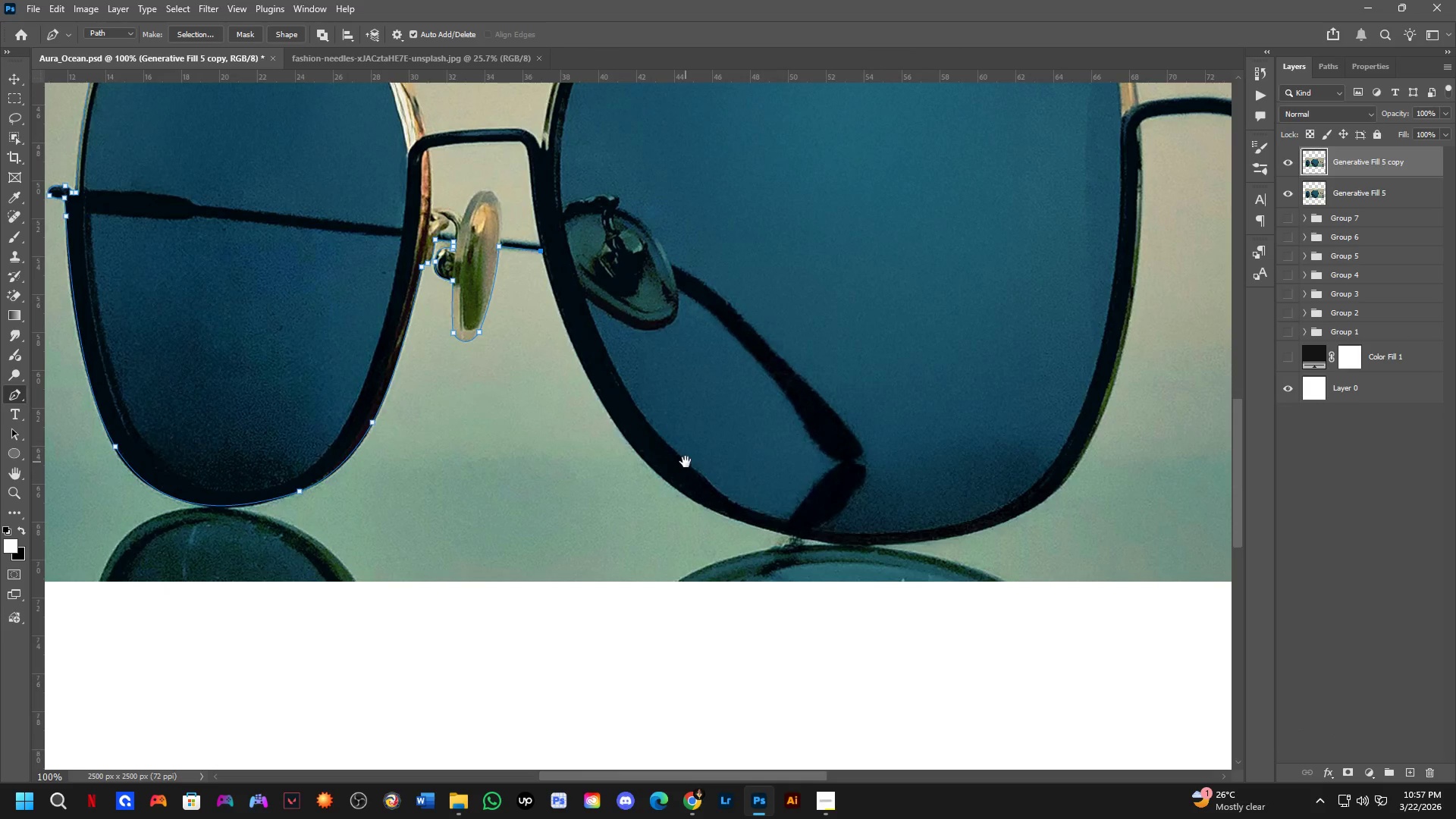 
hold_key(key=Space, duration=0.48)
 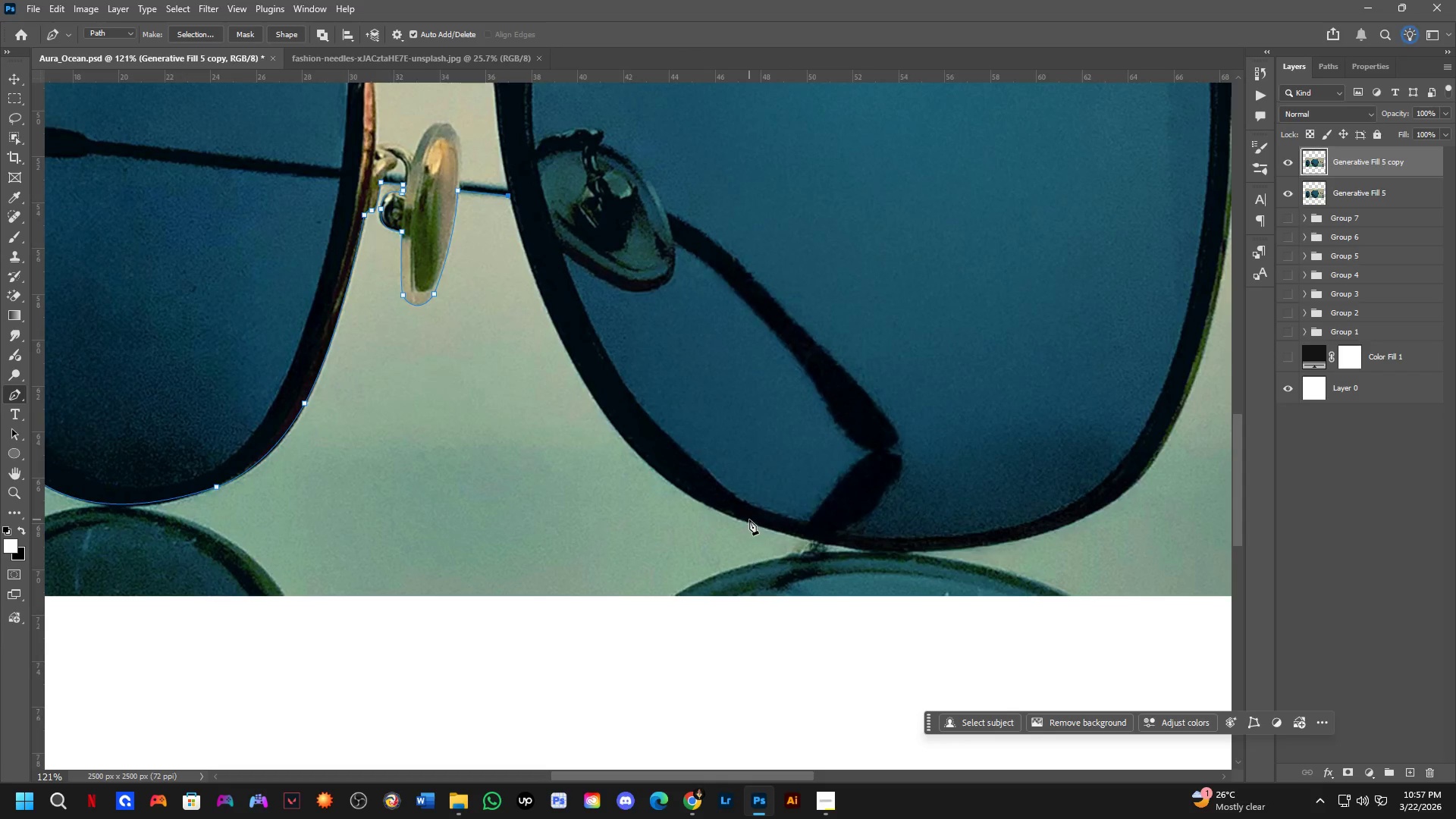 
left_click_drag(start_coordinate=[700, 410], to_coordinate=[686, 462])
 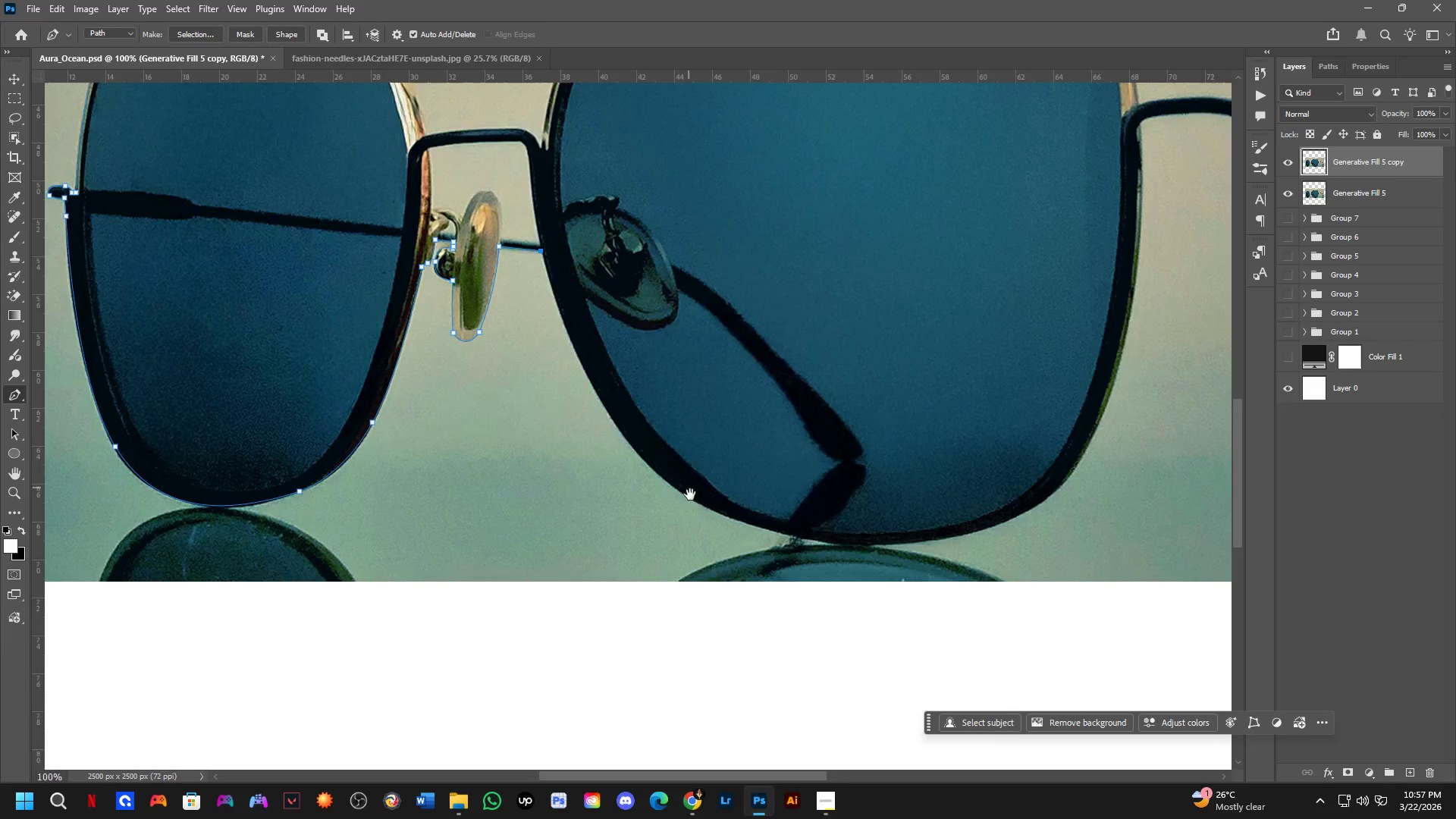 
scroll: coordinate [698, 511], scroll_direction: up, amount: 2.0
 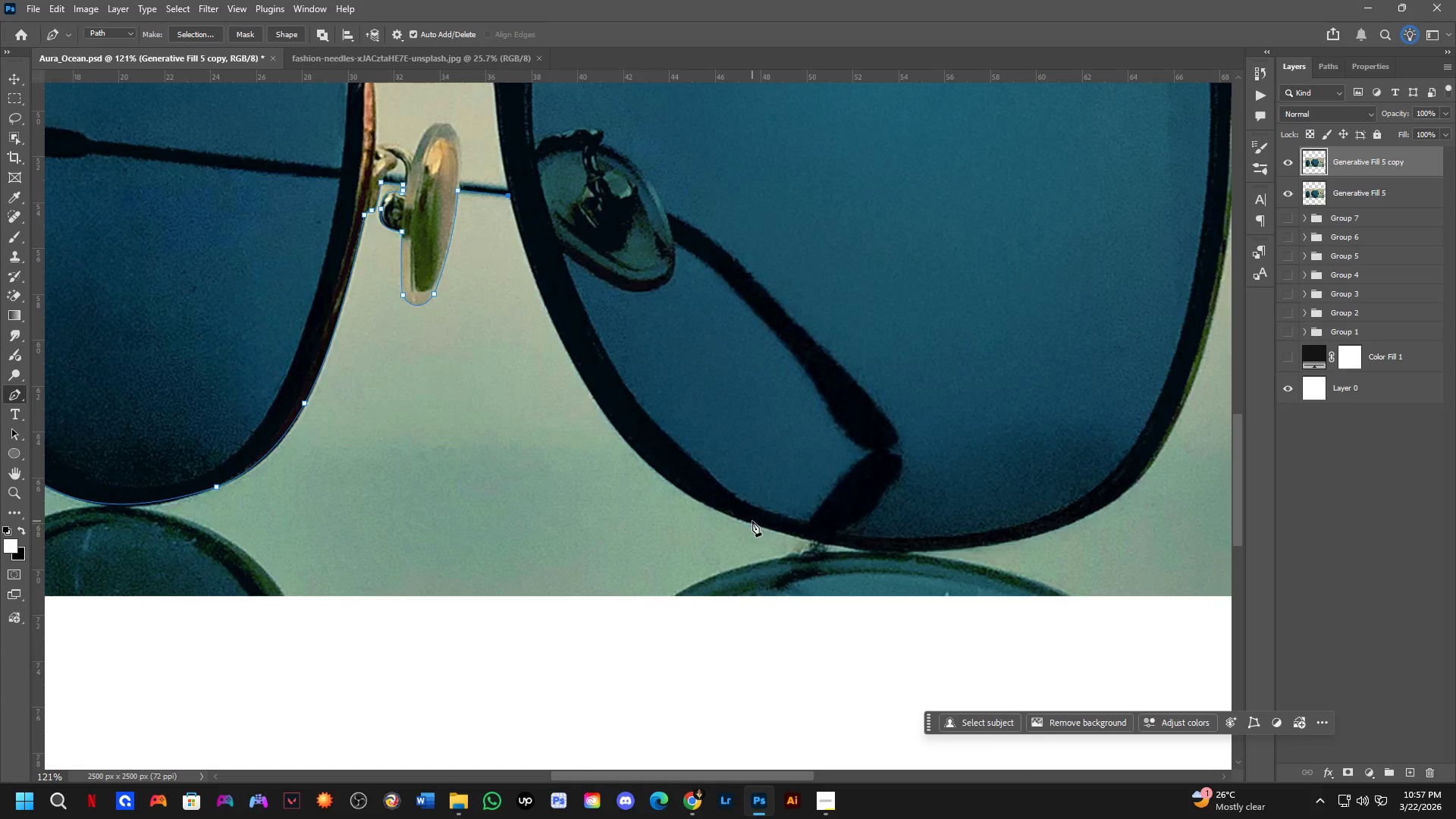 
left_click_drag(start_coordinate=[761, 526], to_coordinate=[949, 566])
 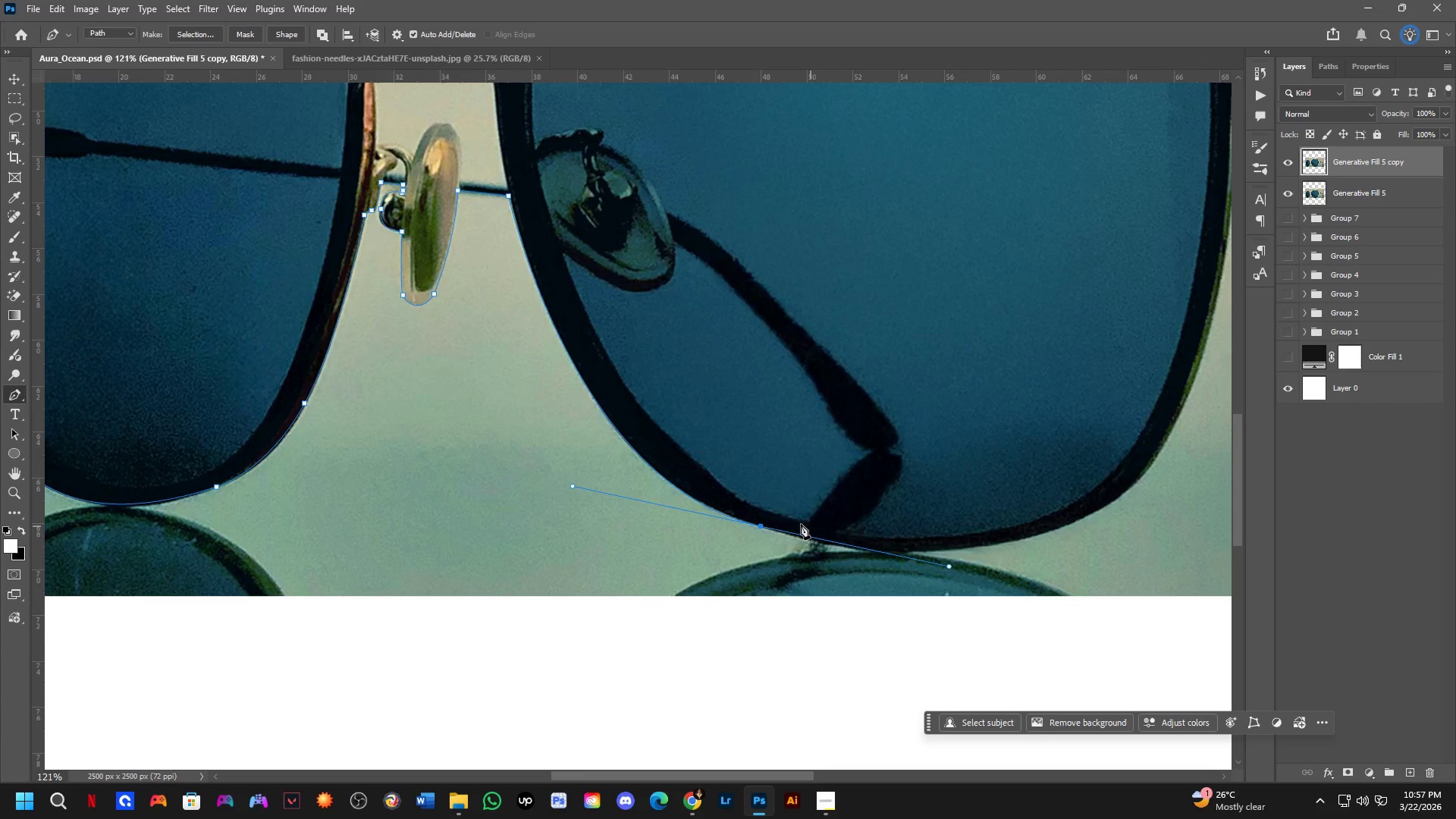 
scroll: coordinate [789, 529], scroll_direction: up, amount: 4.0
 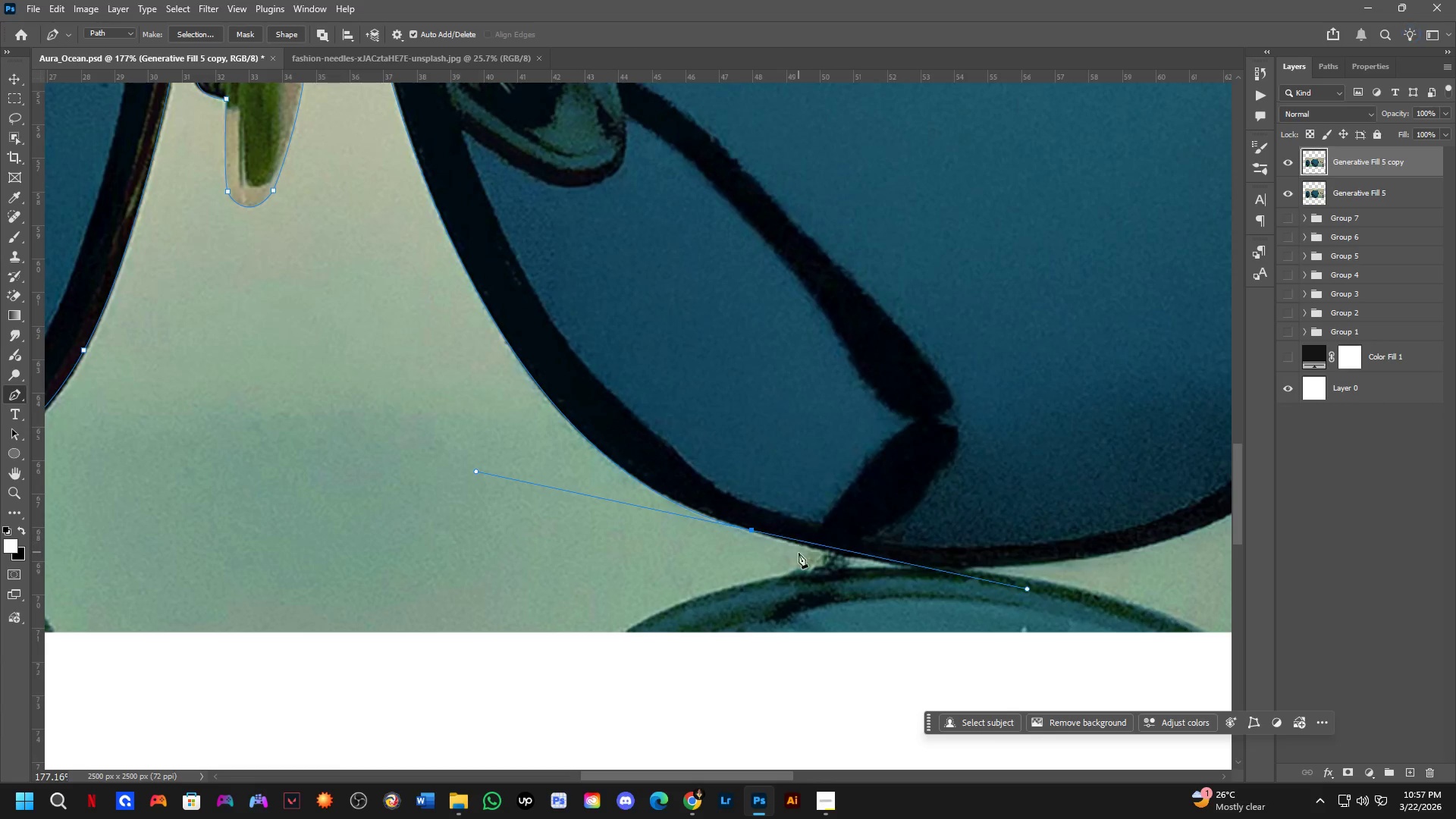 
hold_key(key=AltLeft, duration=1.03)
left_click([750, 530])
 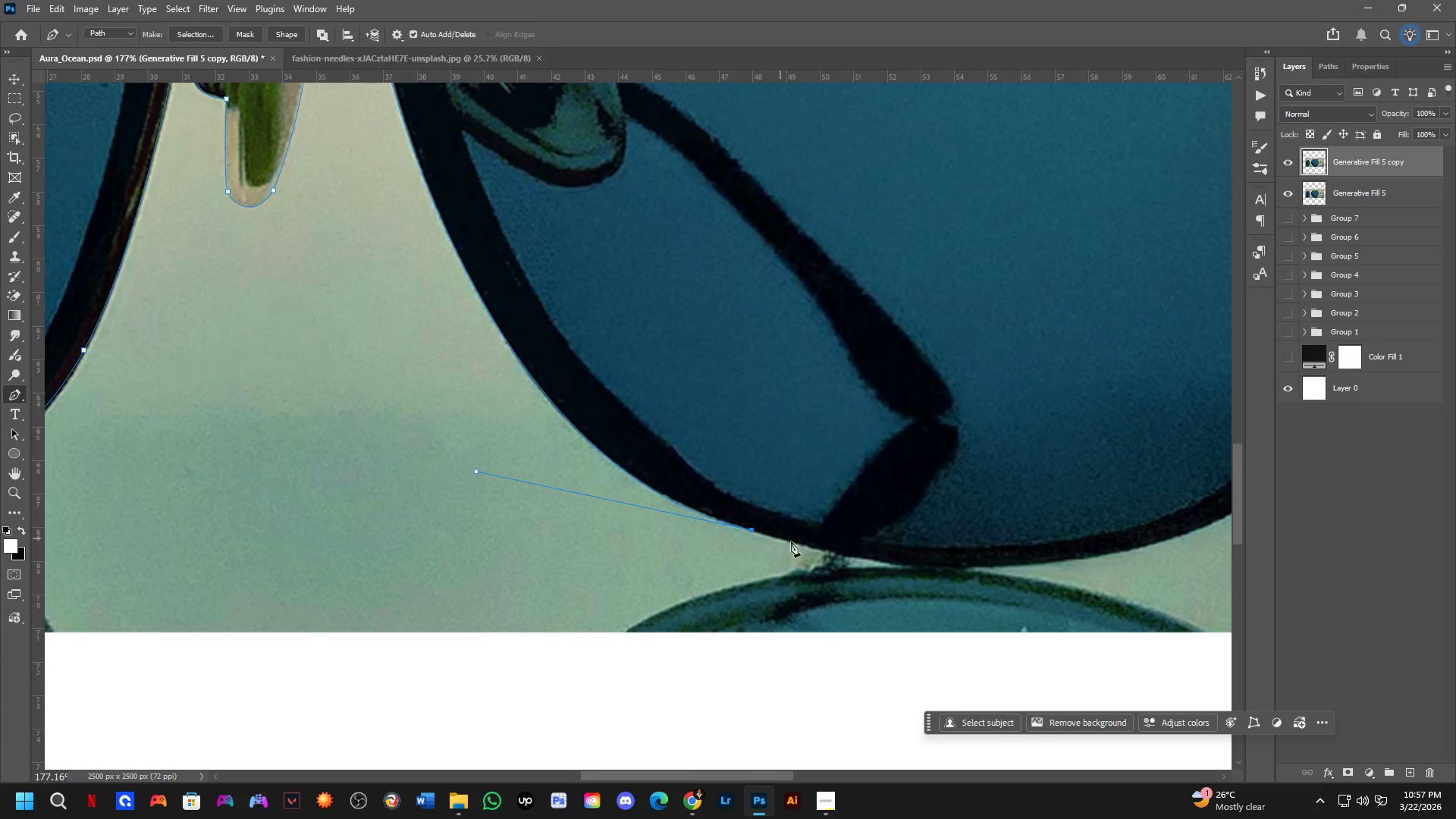 
hold_key(key=Space, duration=0.53)
 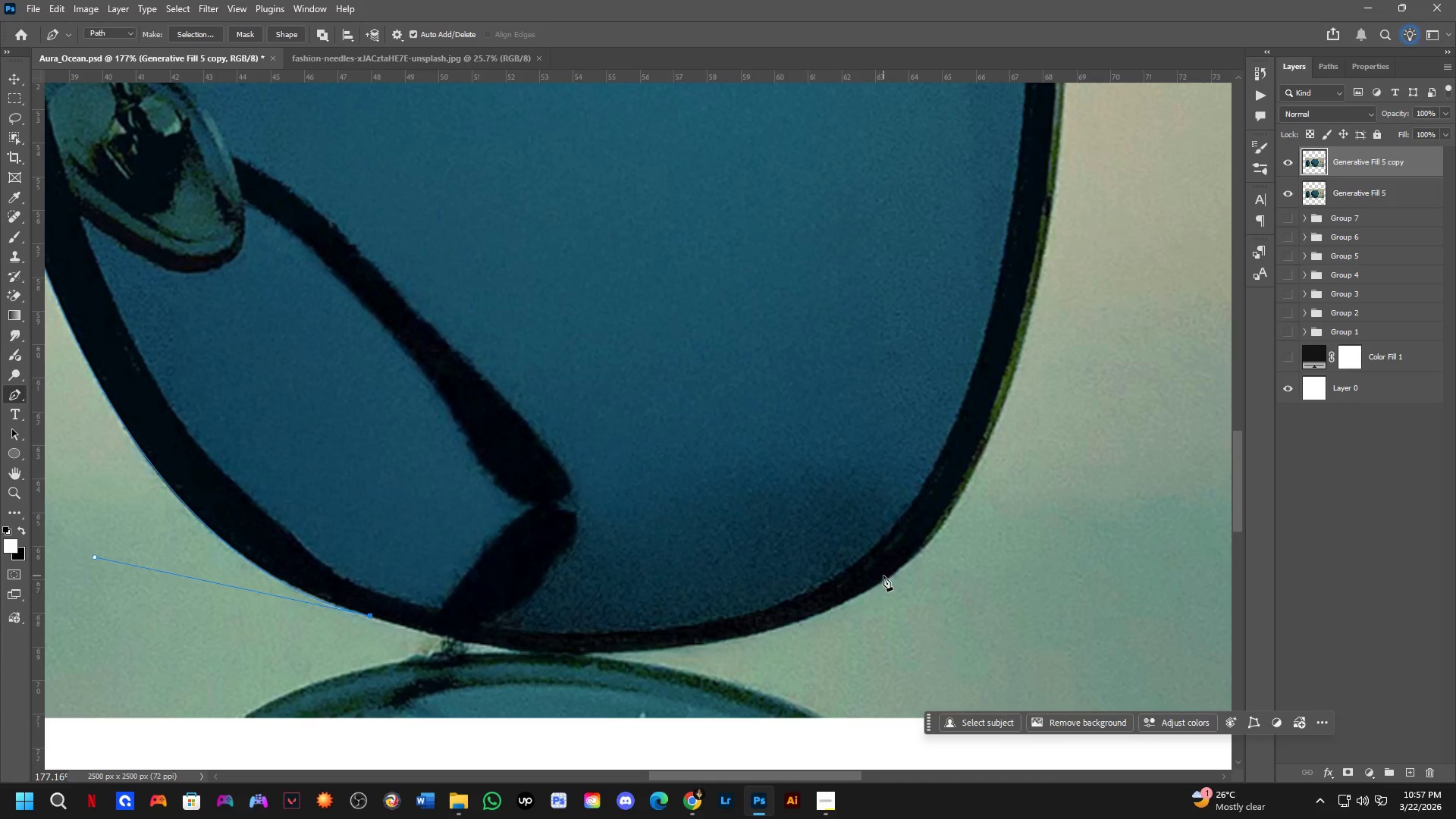 
left_click_drag(start_coordinate=[1006, 587], to_coordinate=[624, 673])
 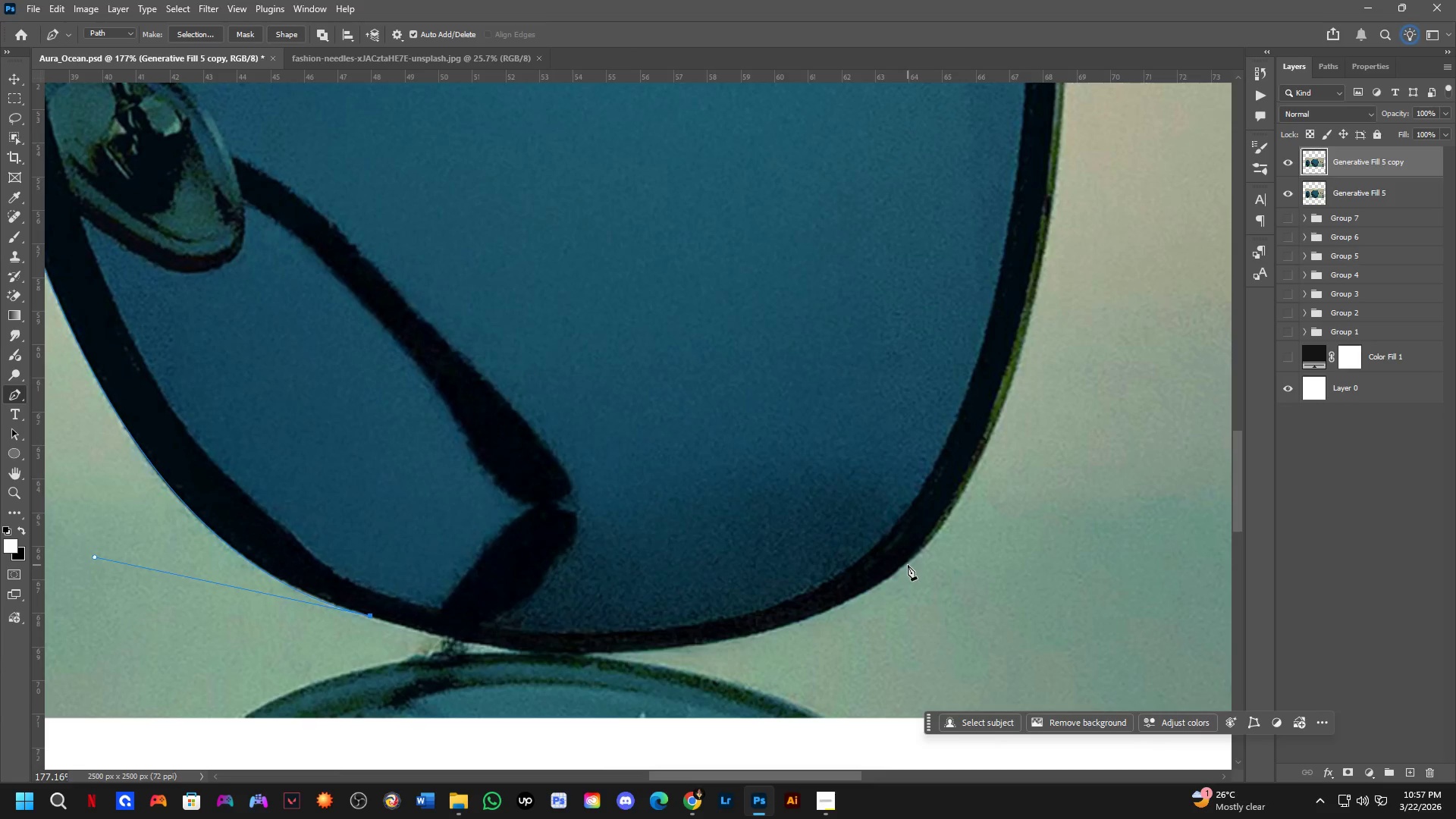 
left_click_drag(start_coordinate=[909, 562], to_coordinate=[1164, 400])
 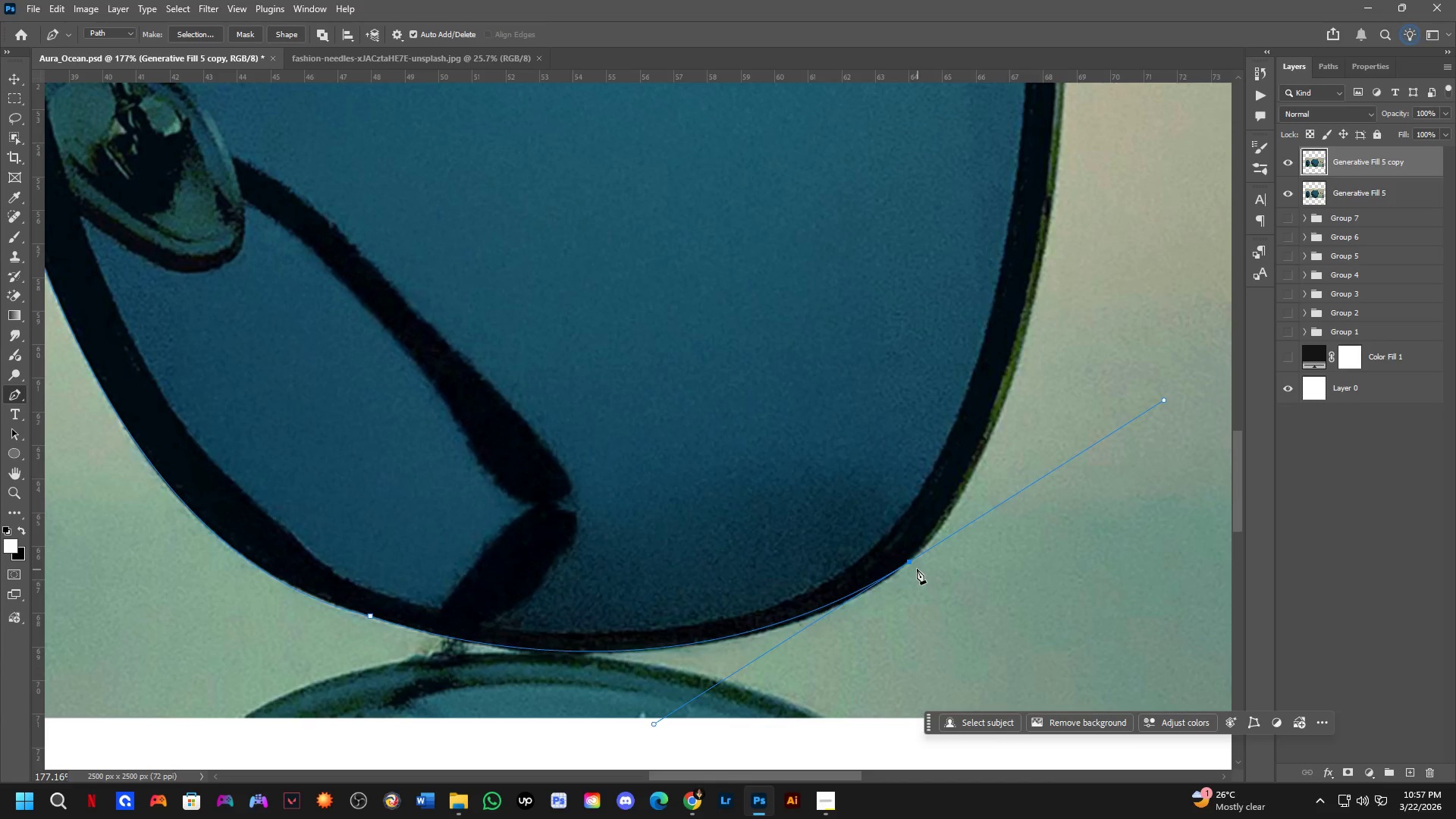 
hold_key(key=AltLeft, duration=0.88)
left_click([912, 563])
 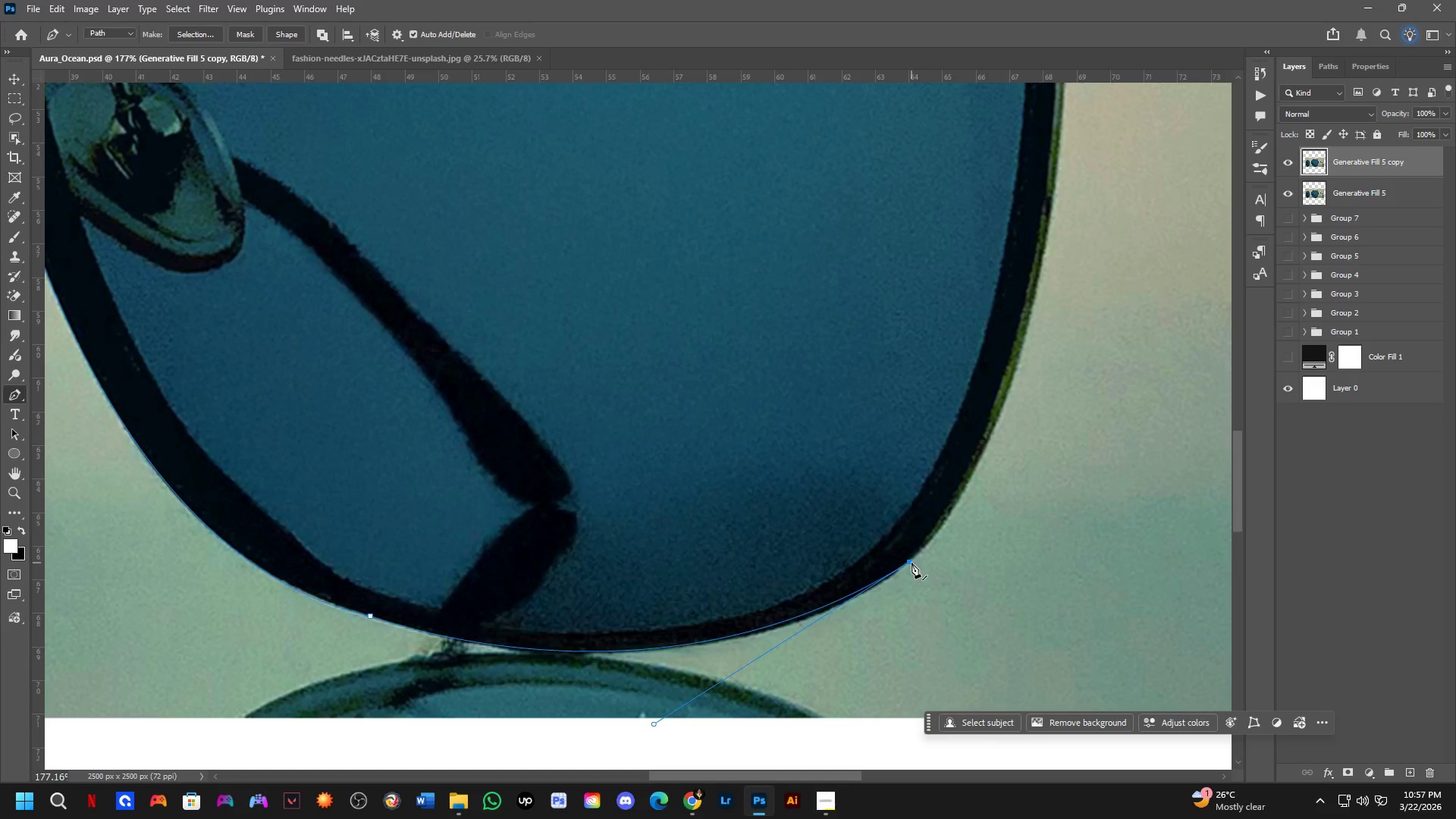 
key(Shift+ShiftLeft)
 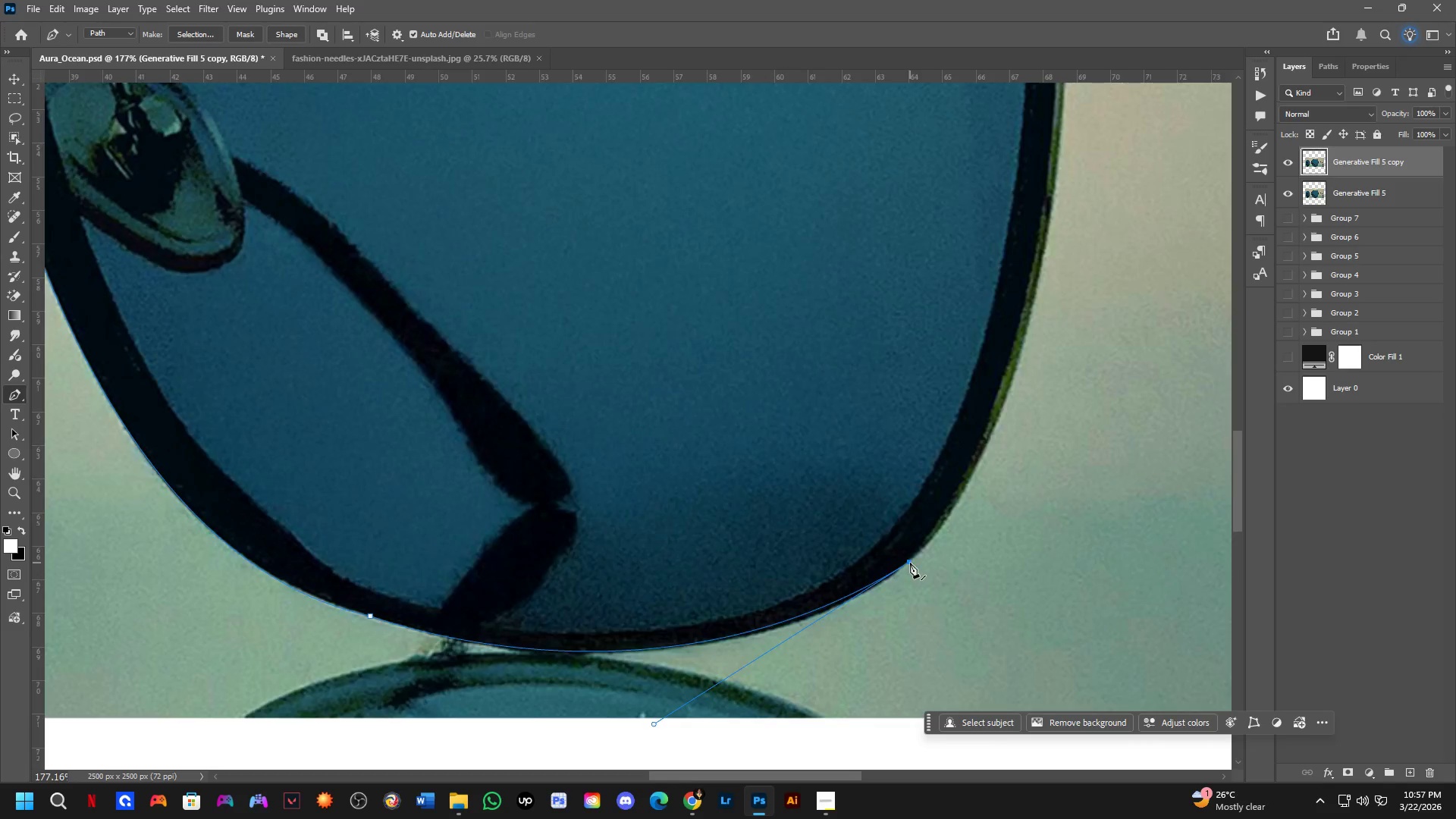 
scroll: coordinate [909, 570], scroll_direction: down, amount: 2.0
 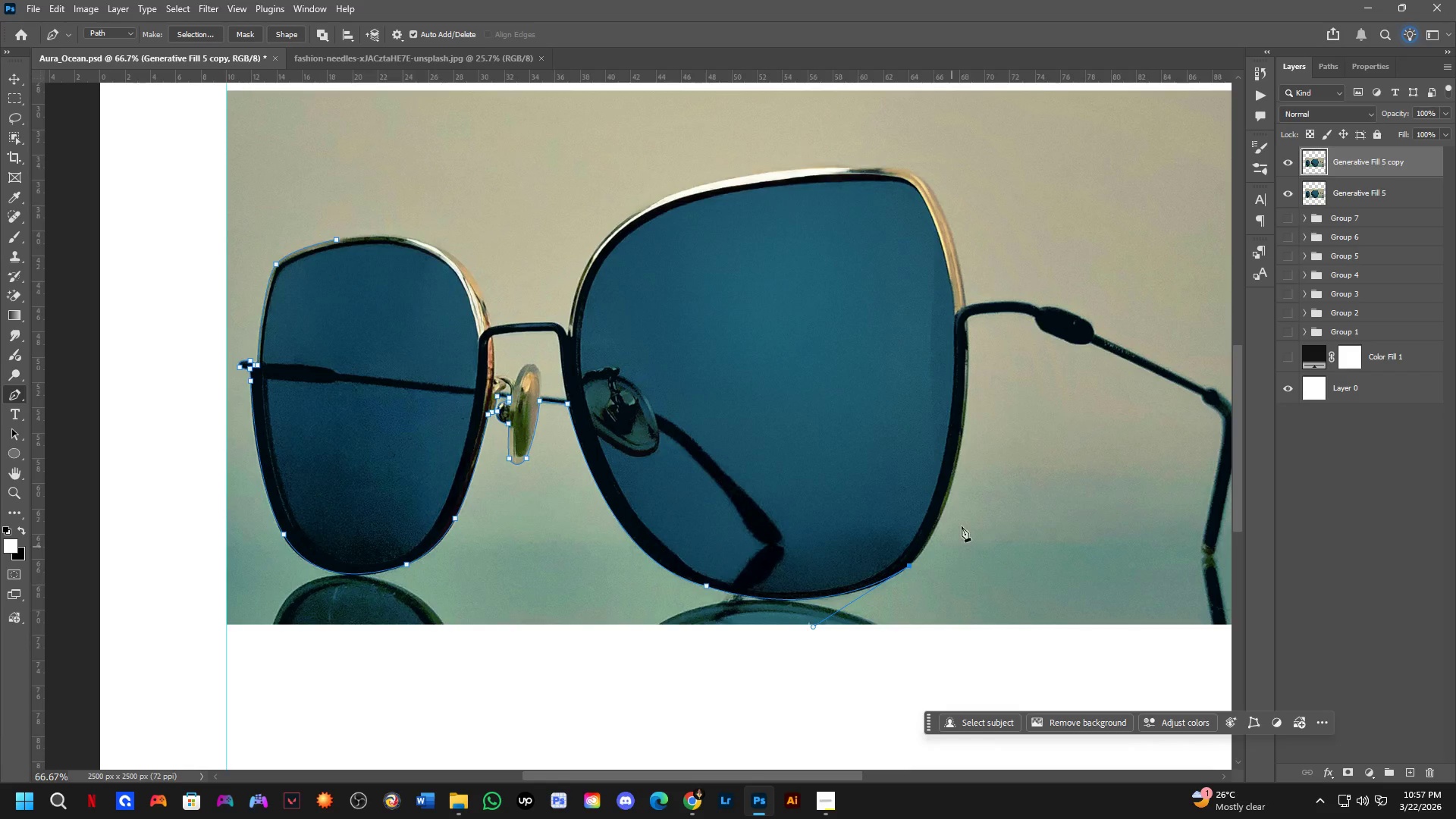 
hold_key(key=Space, duration=0.53)
 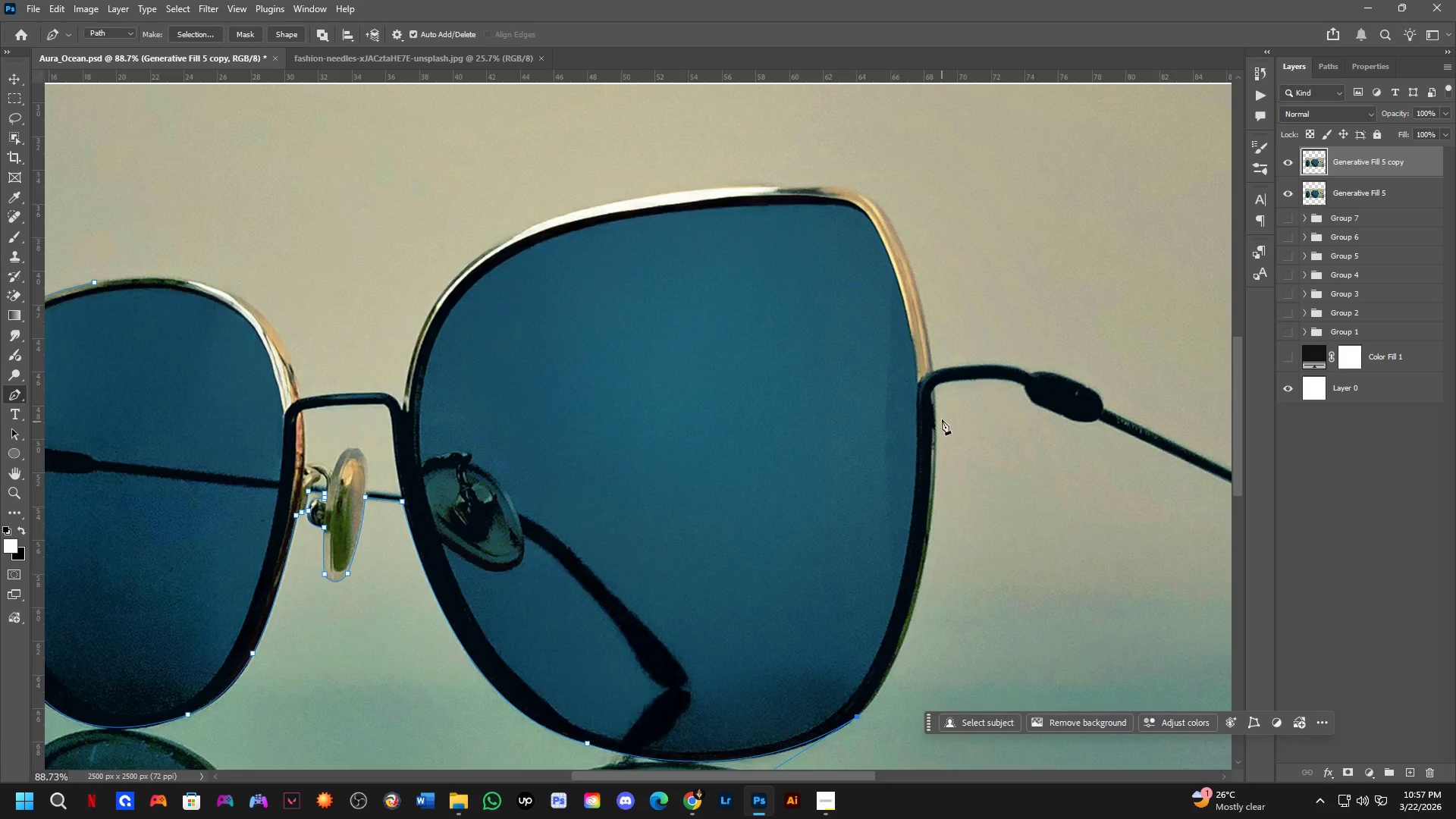 
left_click_drag(start_coordinate=[973, 480], to_coordinate=[933, 566])
 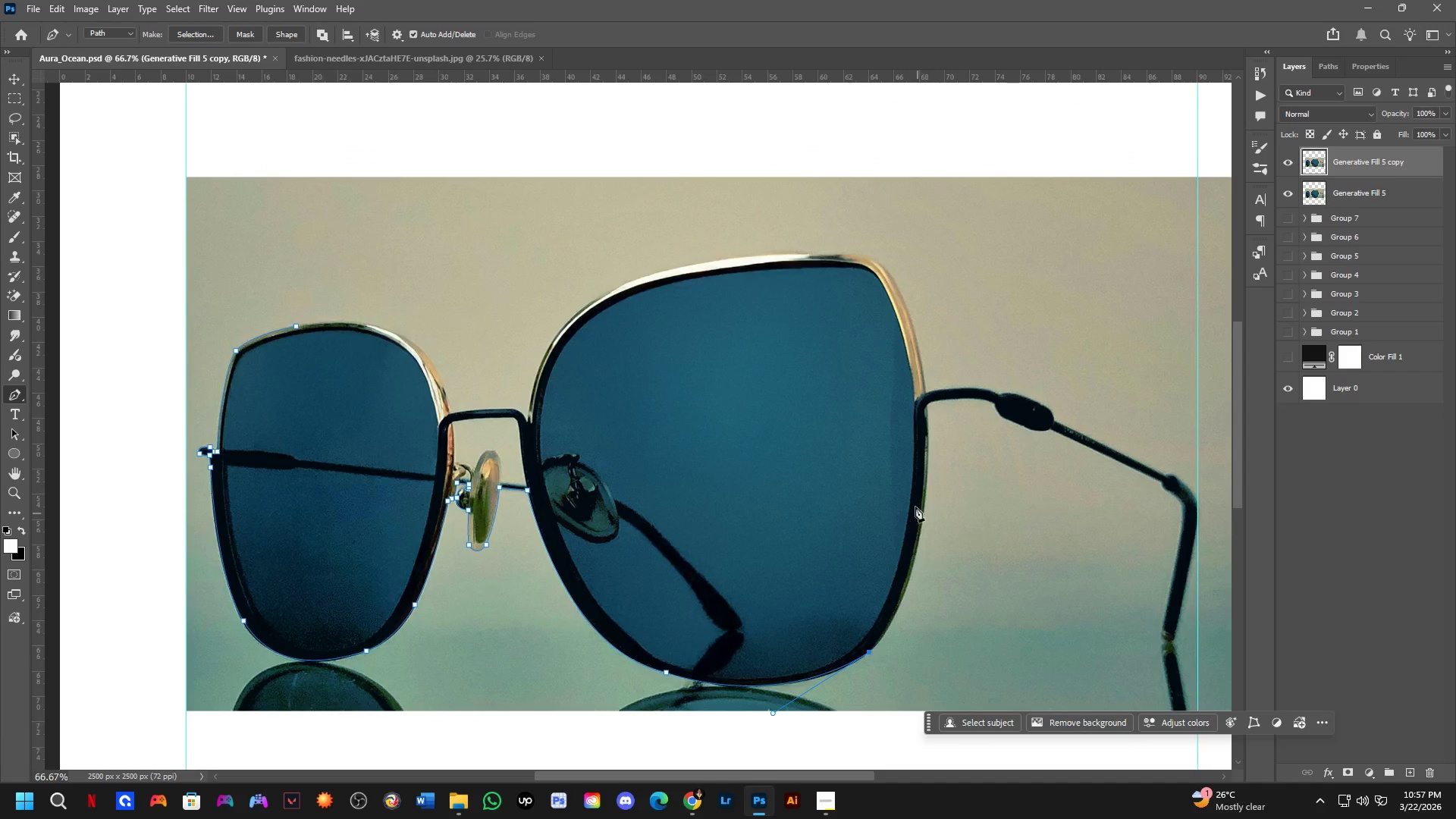 
scroll: coordinate [903, 450], scroll_direction: up, amount: 3.0
 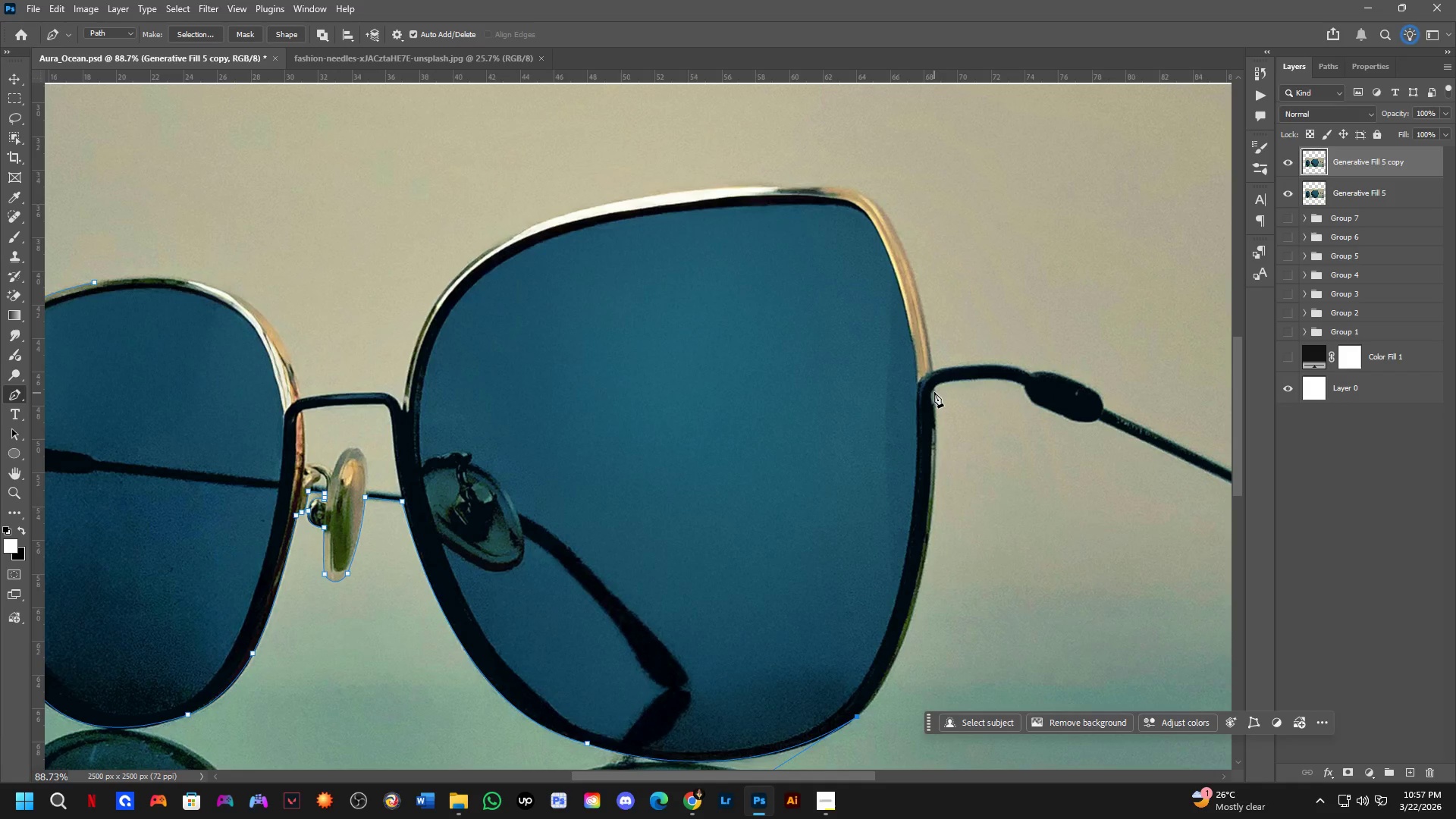 
left_click_drag(start_coordinate=[934, 388], to_coordinate=[925, 133])
 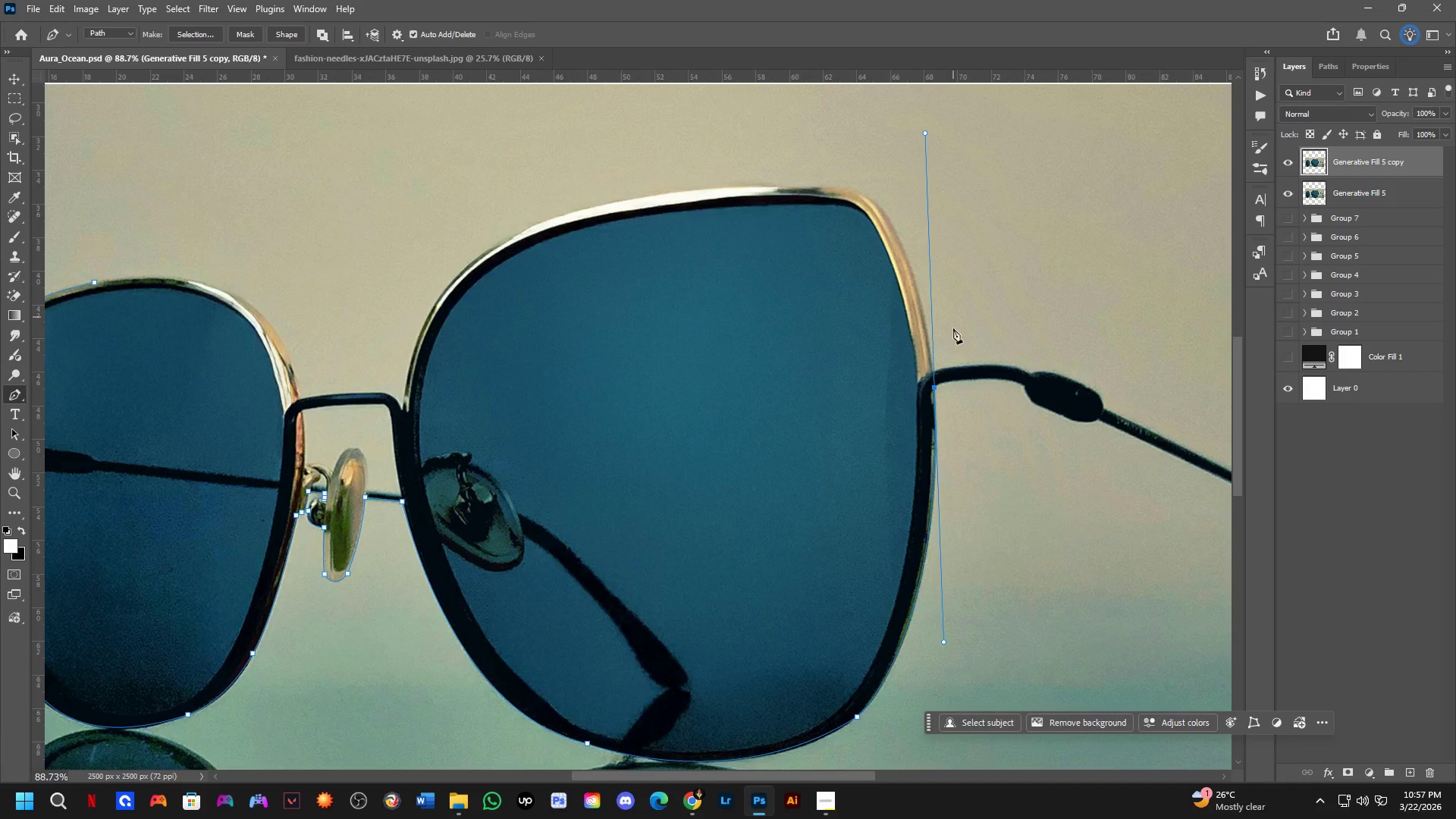 
scroll: coordinate [946, 362], scroll_direction: up, amount: 3.0
 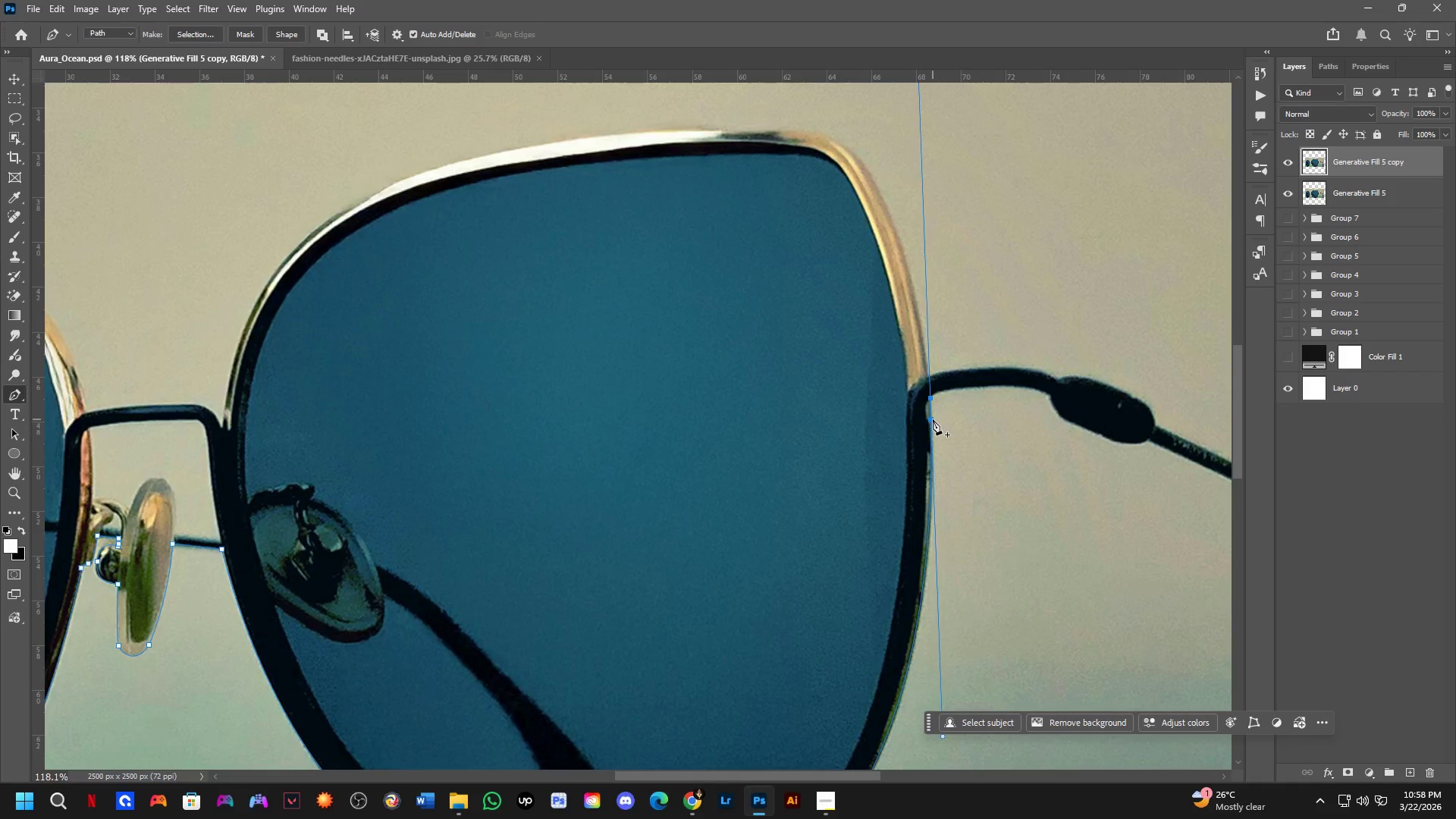 
hold_key(key=AltLeft, duration=1.41)
left_click([934, 399])
 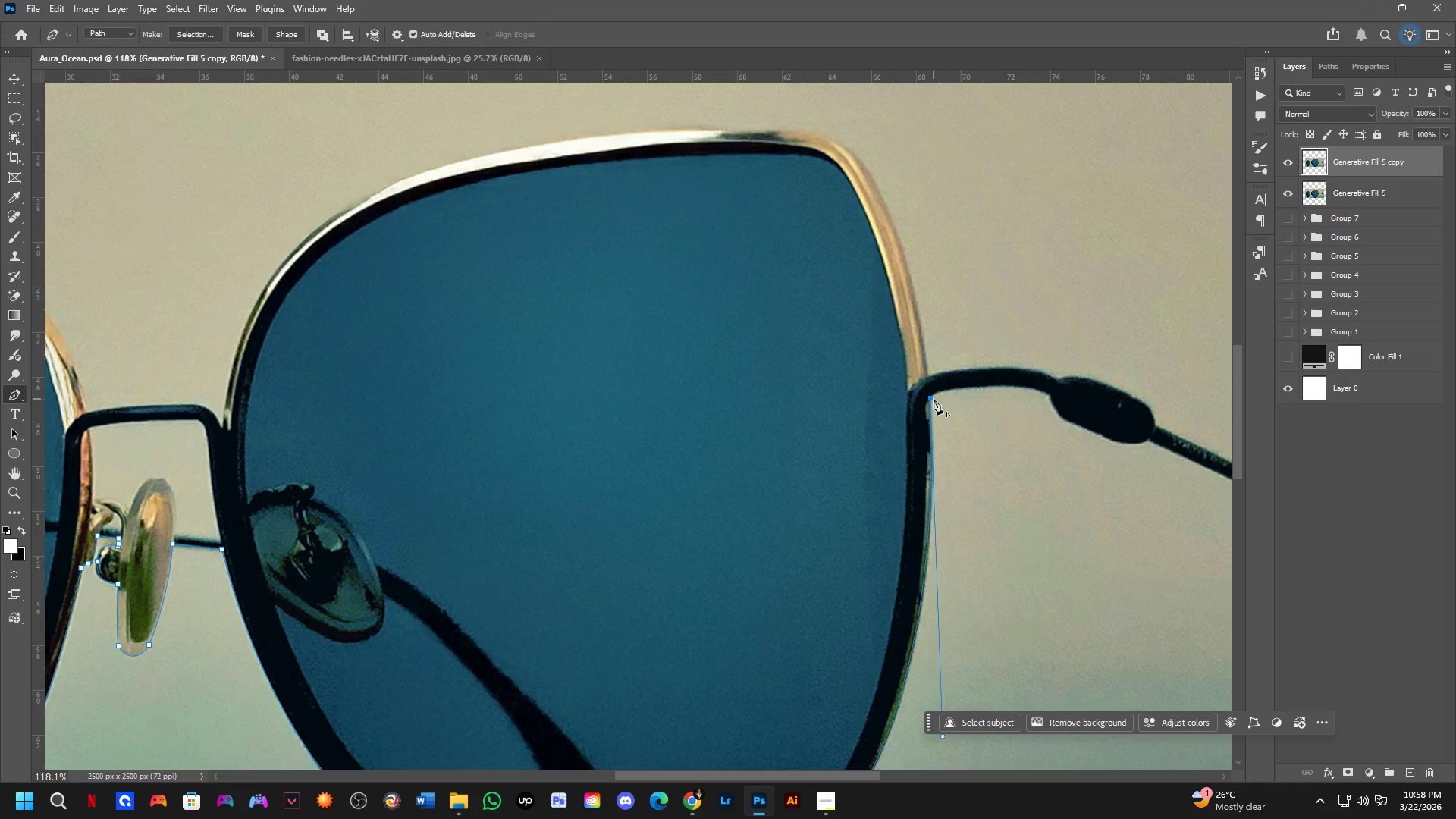 
key(Shift+ShiftLeft)
 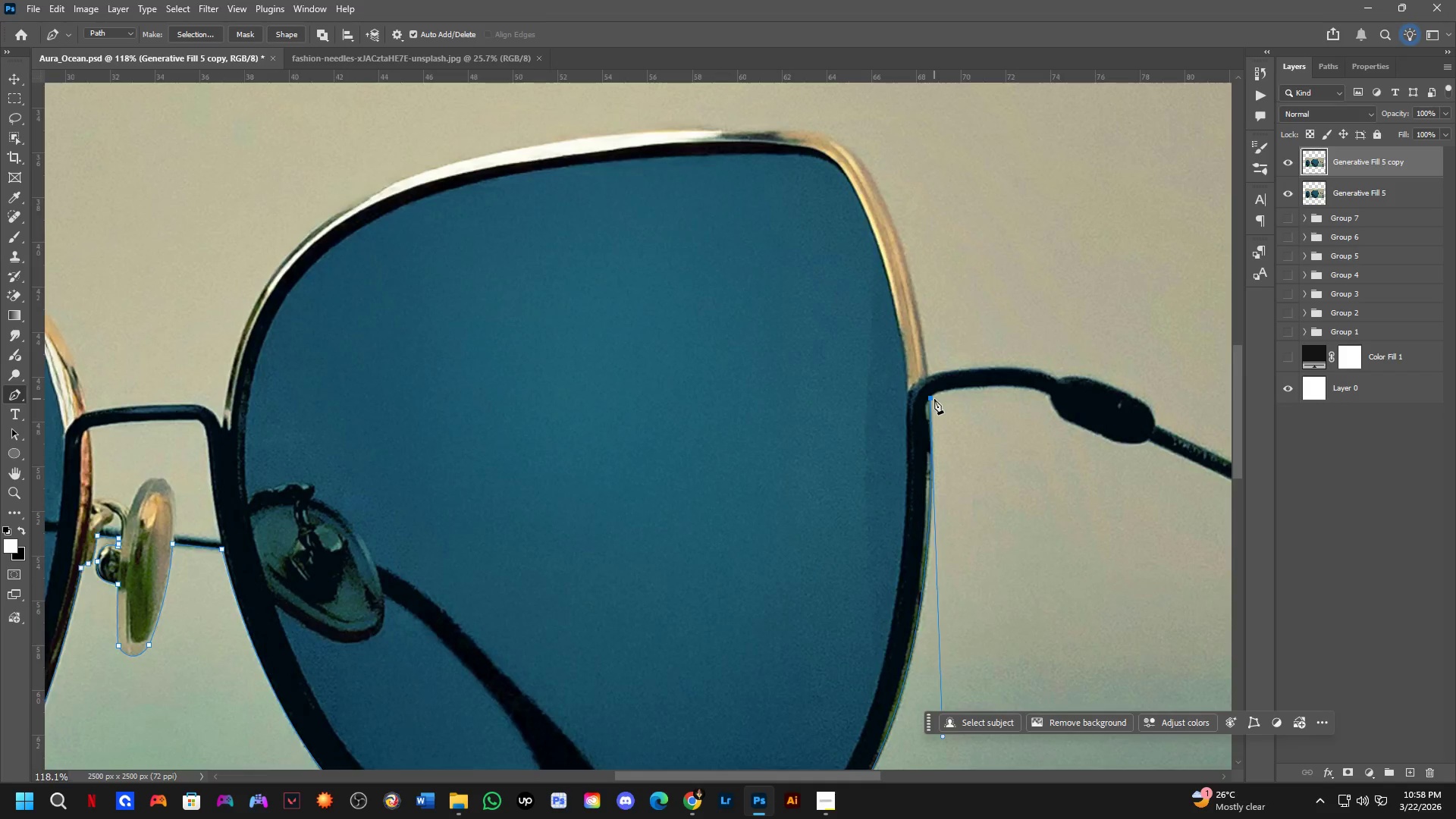 
scroll: coordinate [934, 399], scroll_direction: up, amount: 3.0
 